 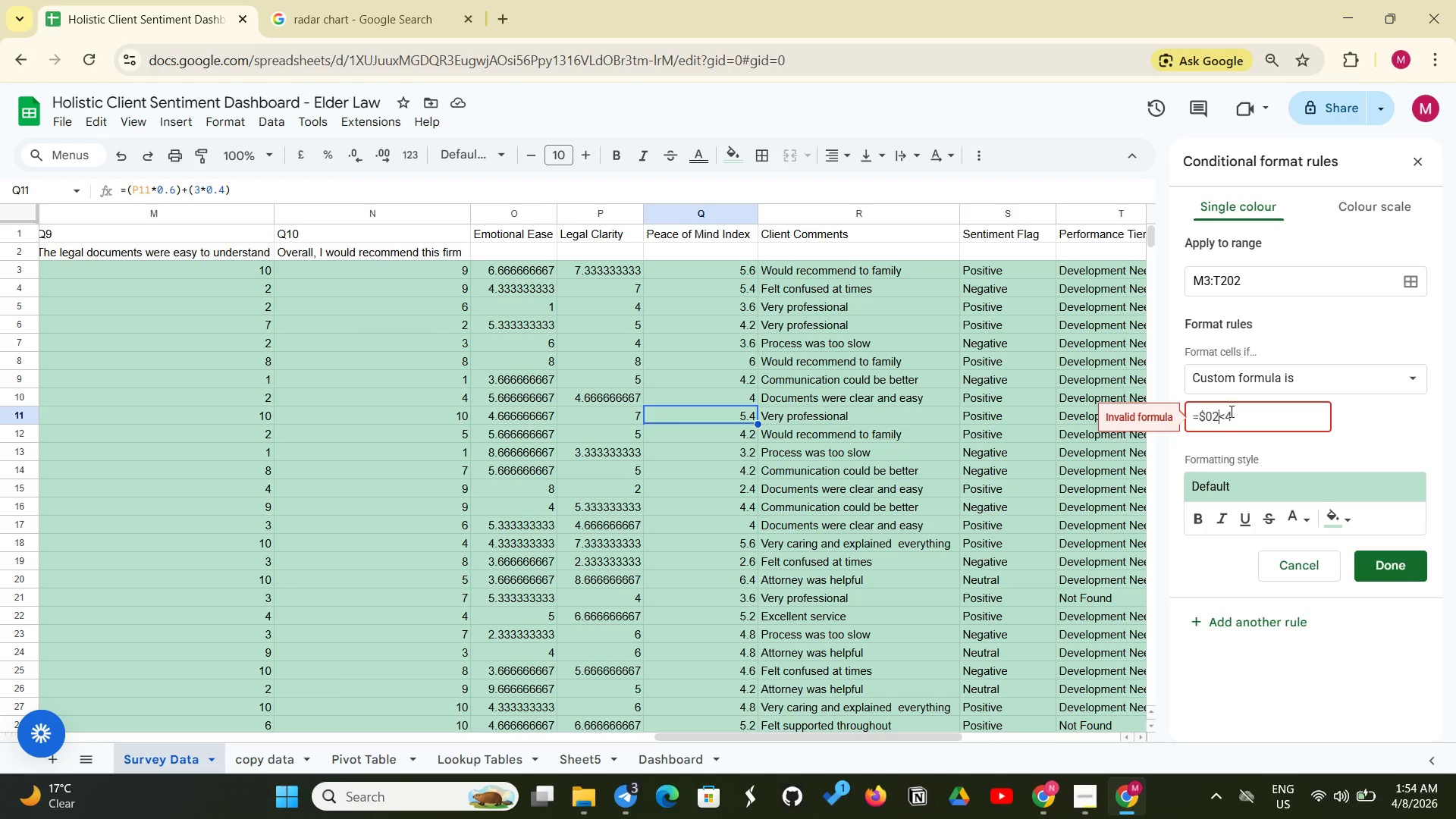 
key(Backspace)
key(Backspace)
key(Backspace)
type(03)
 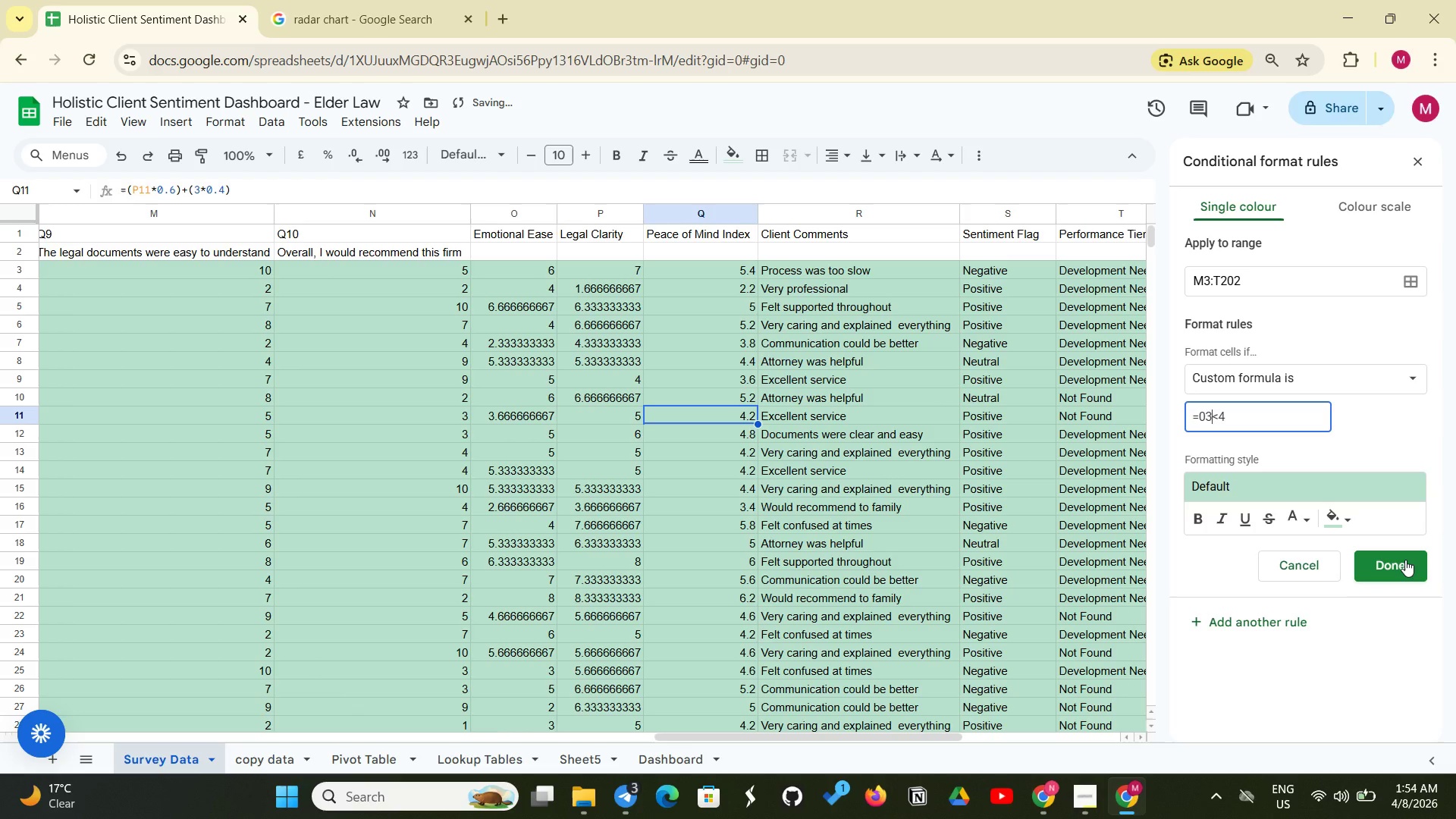 
left_click([1405, 560])
 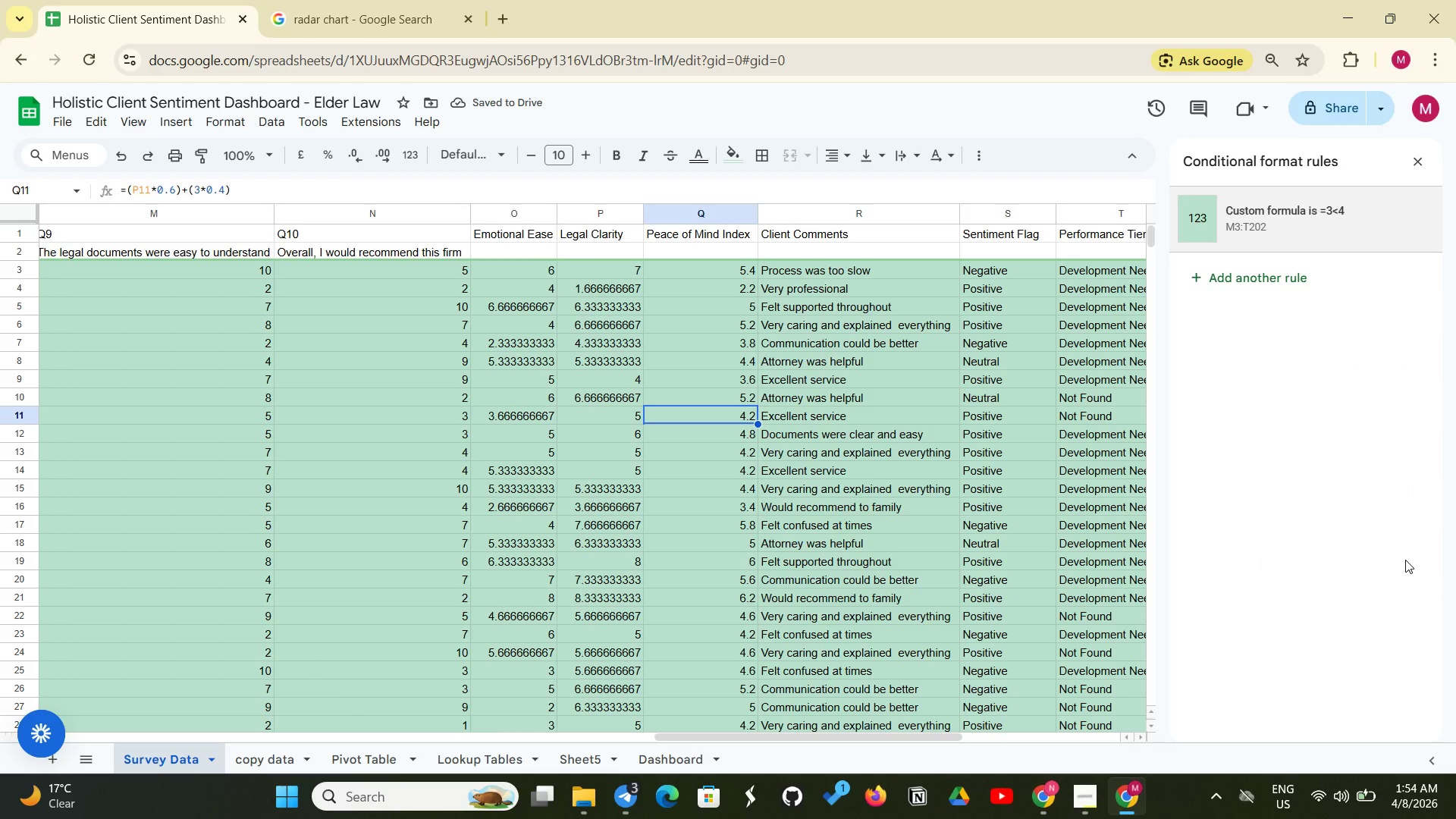 
scroll: coordinate [1254, 466], scroll_direction: up, amount: 5.0
 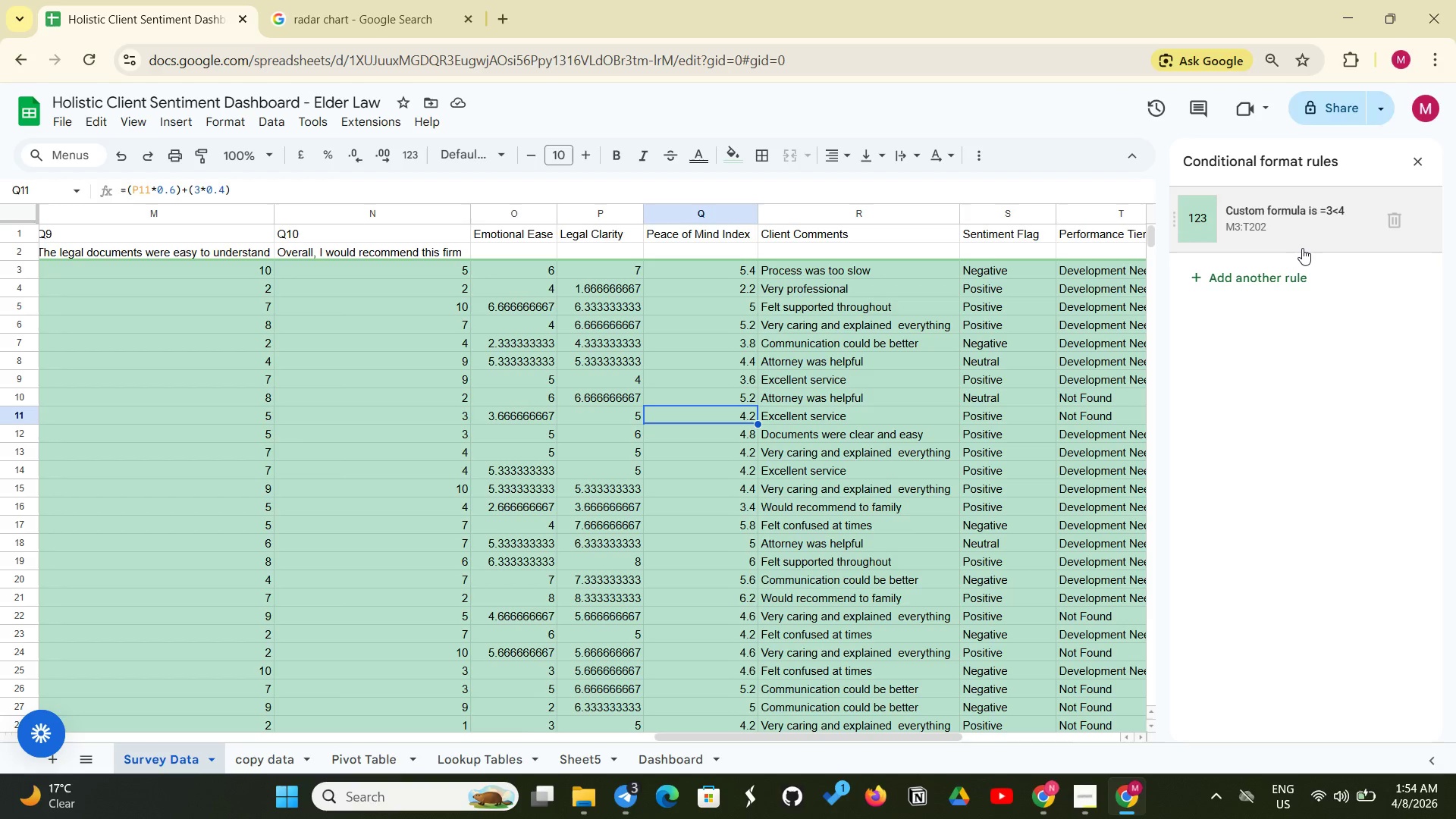 
left_click([1302, 248])
 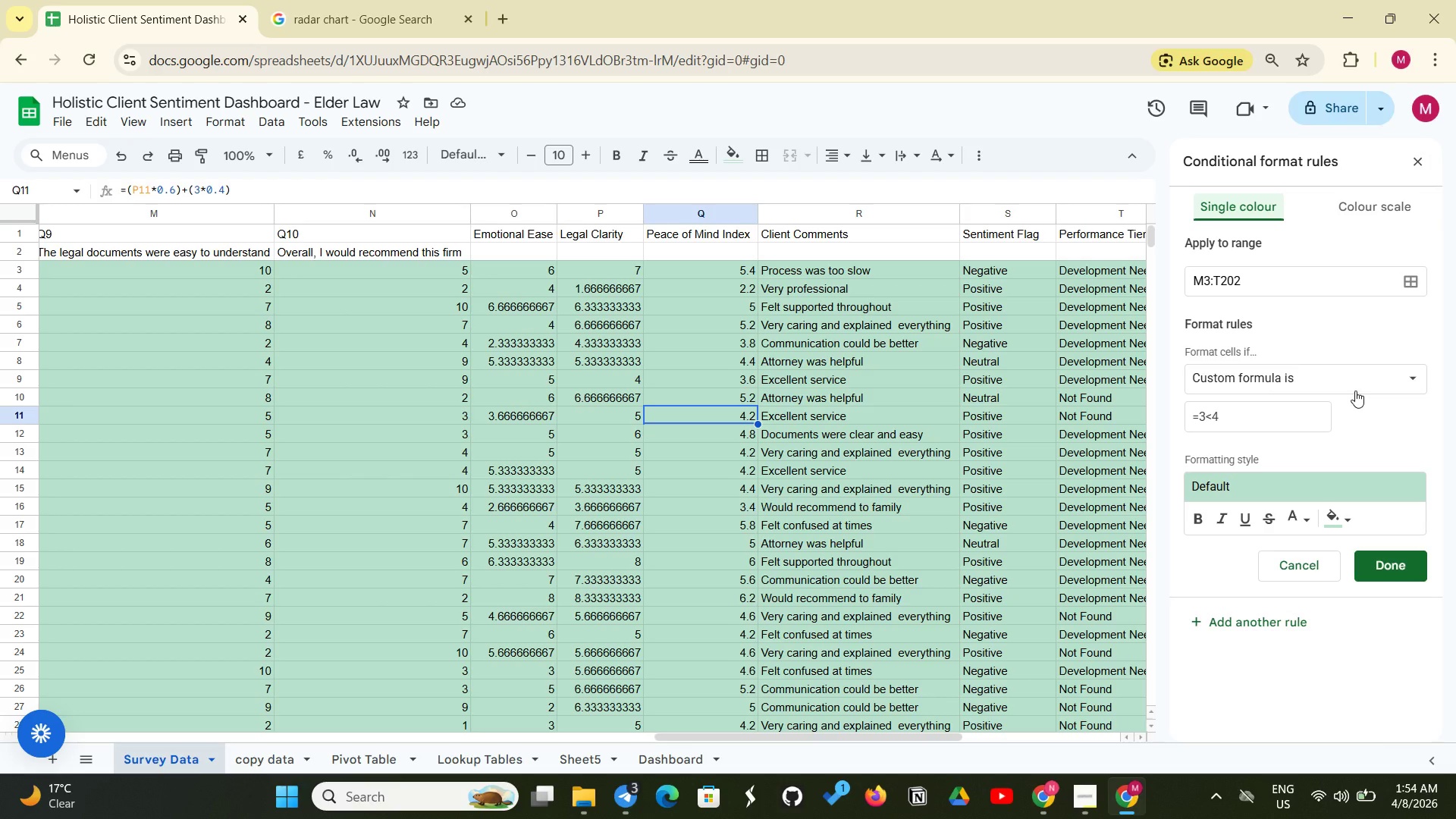 
left_click([1355, 391])
 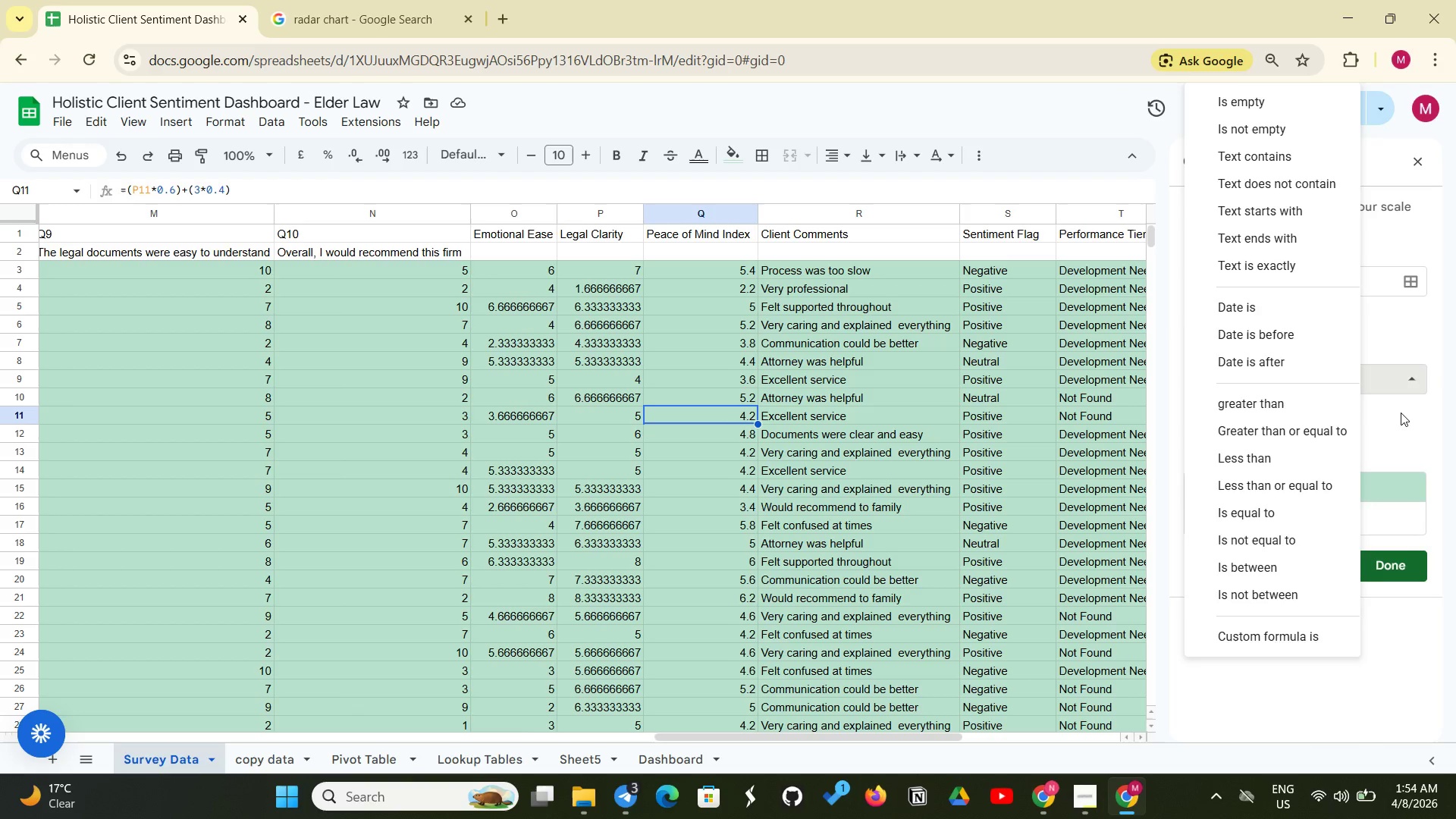 
left_click([1401, 416])
 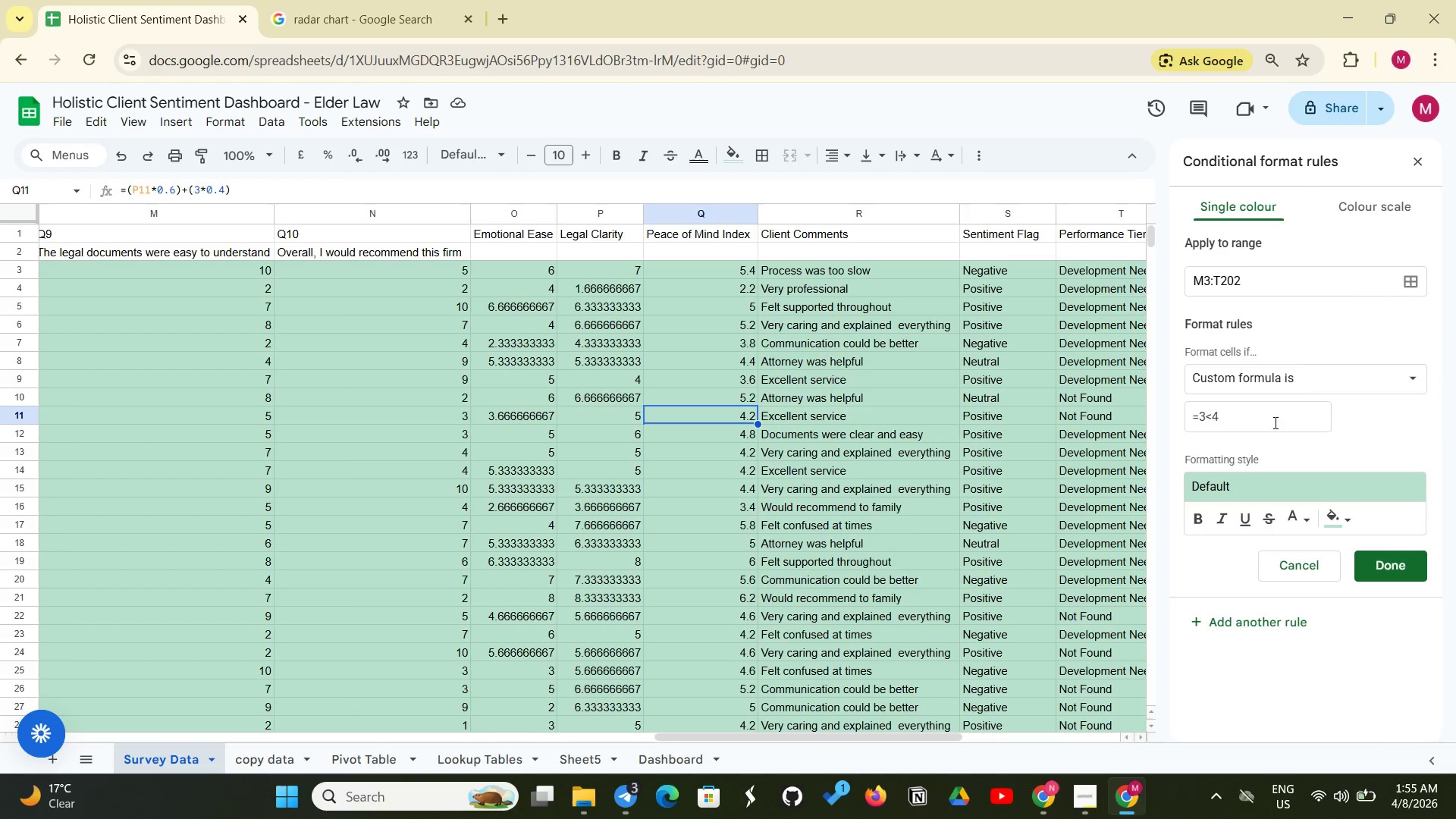 
left_click([1274, 422])
 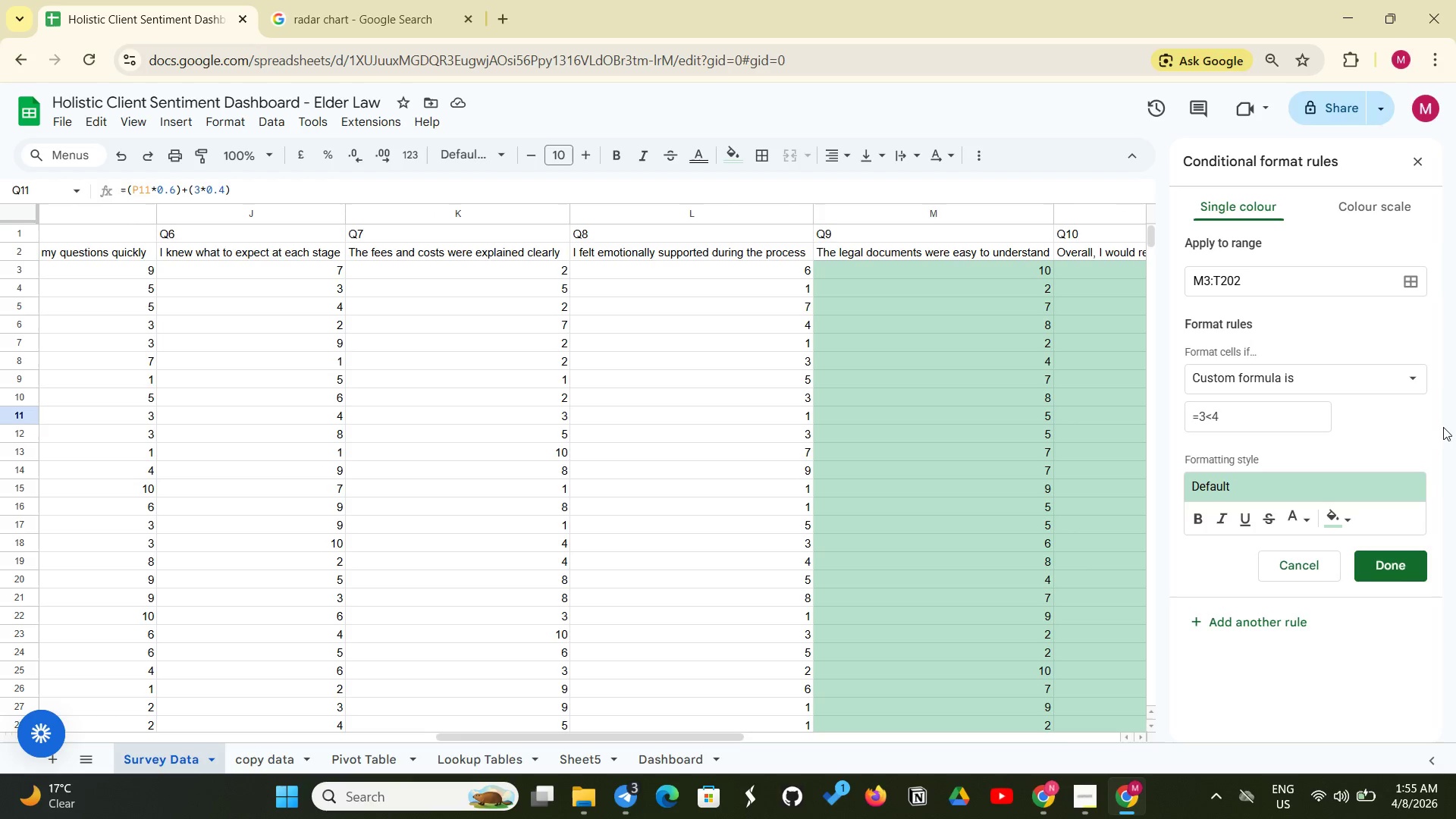 
wait(5.8)
 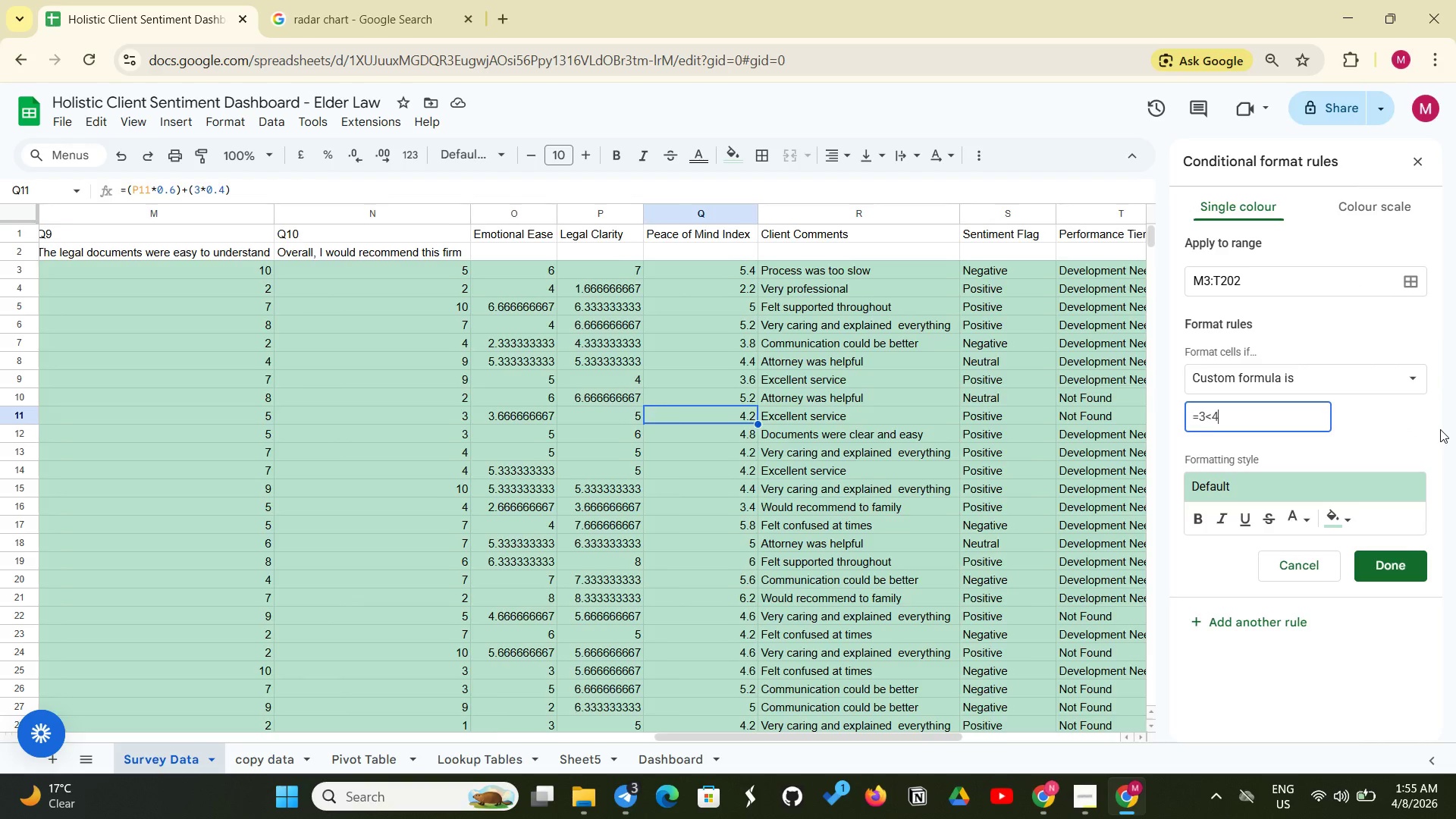 
left_click([1205, 281])
 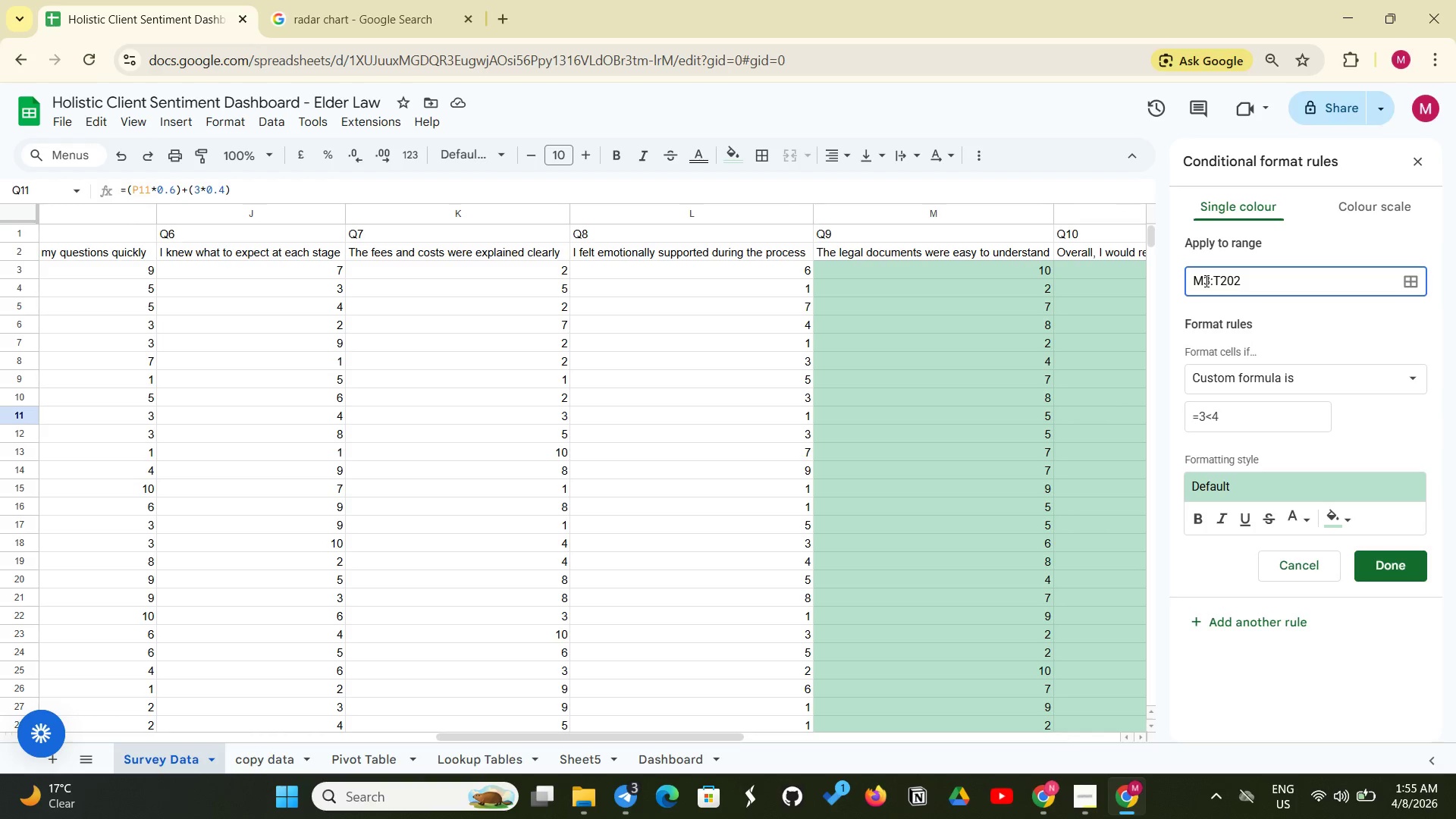 
key(Backspace)
 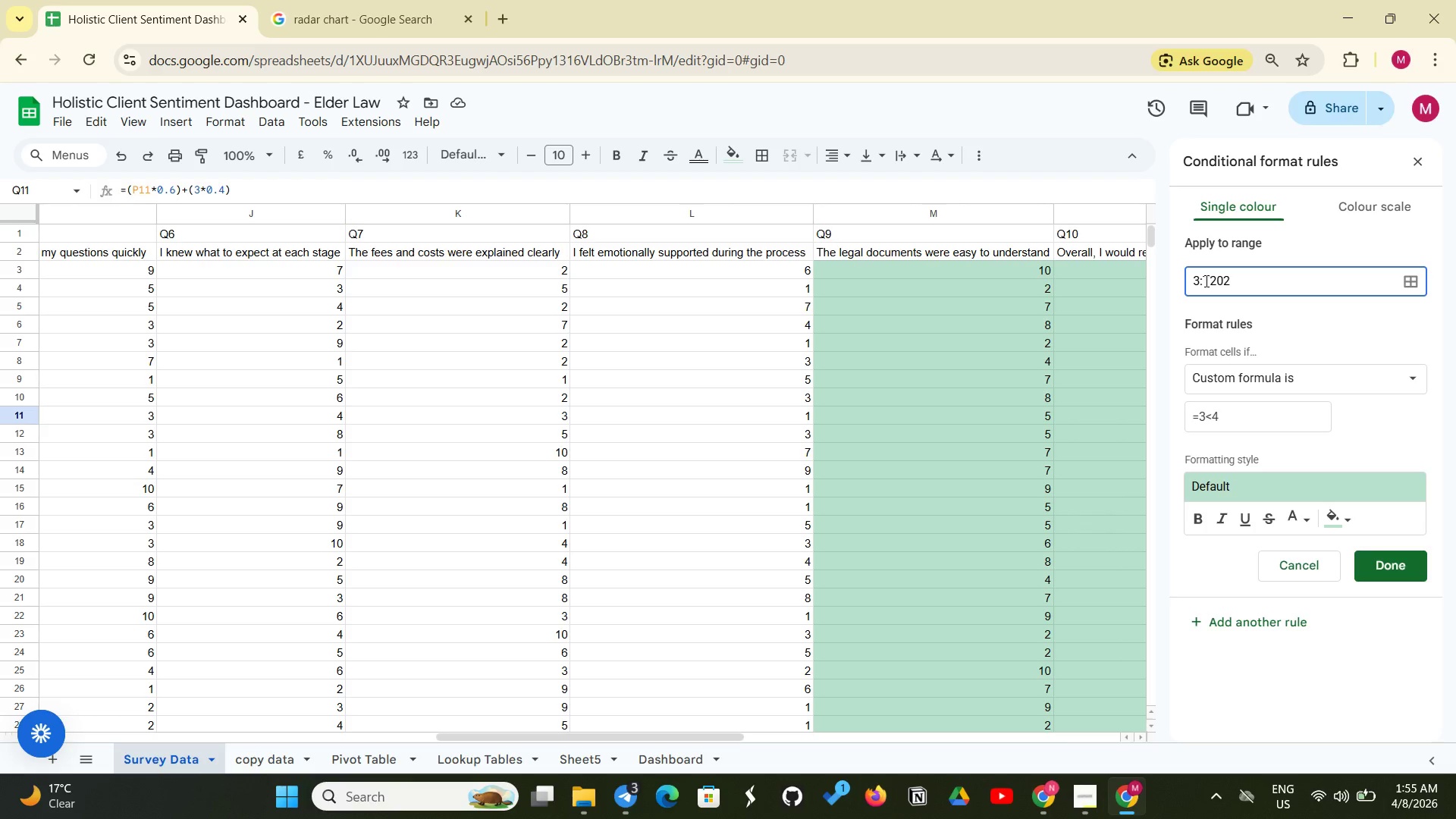 
key(CapsLock)
 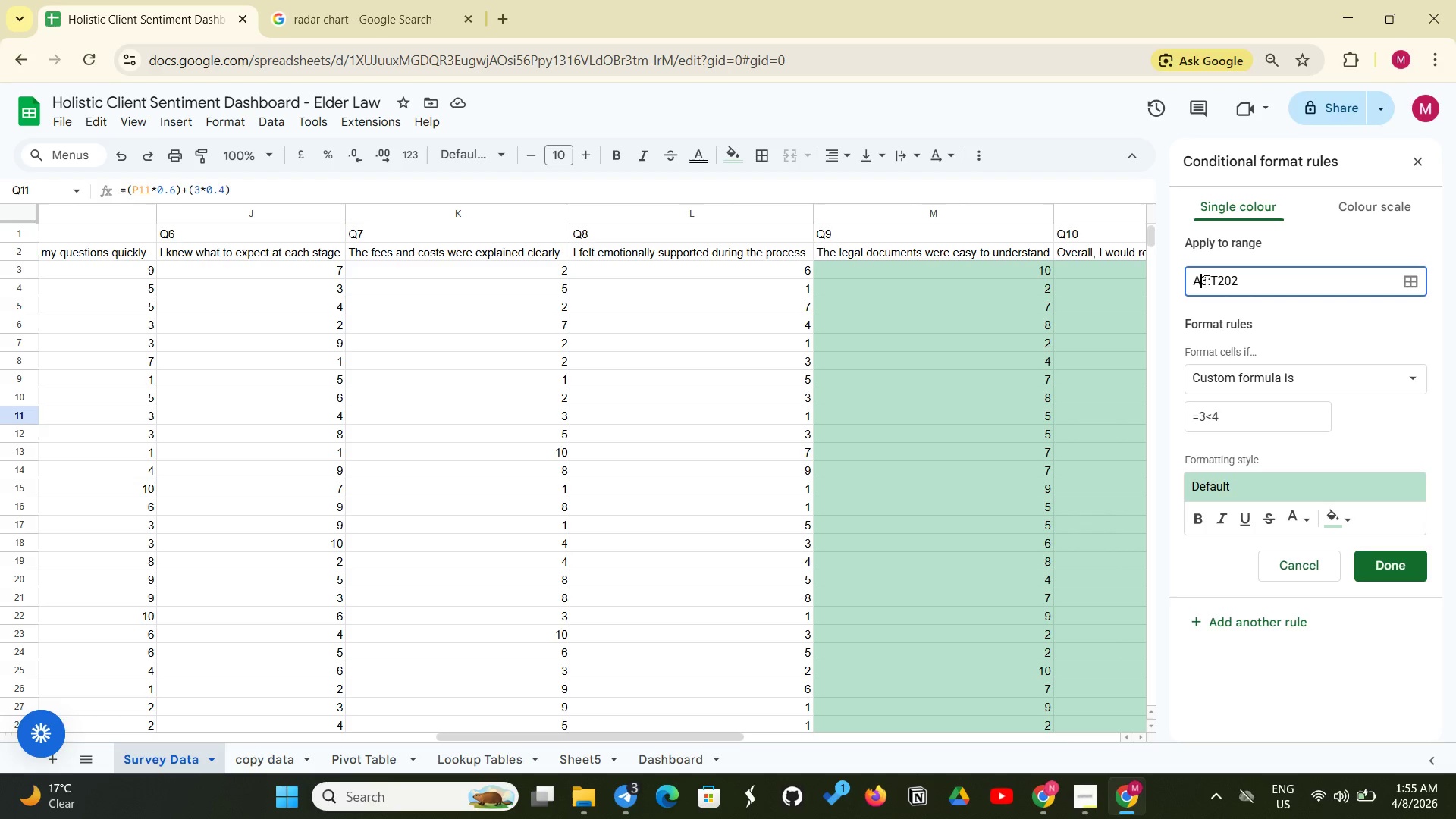 
key(A)
 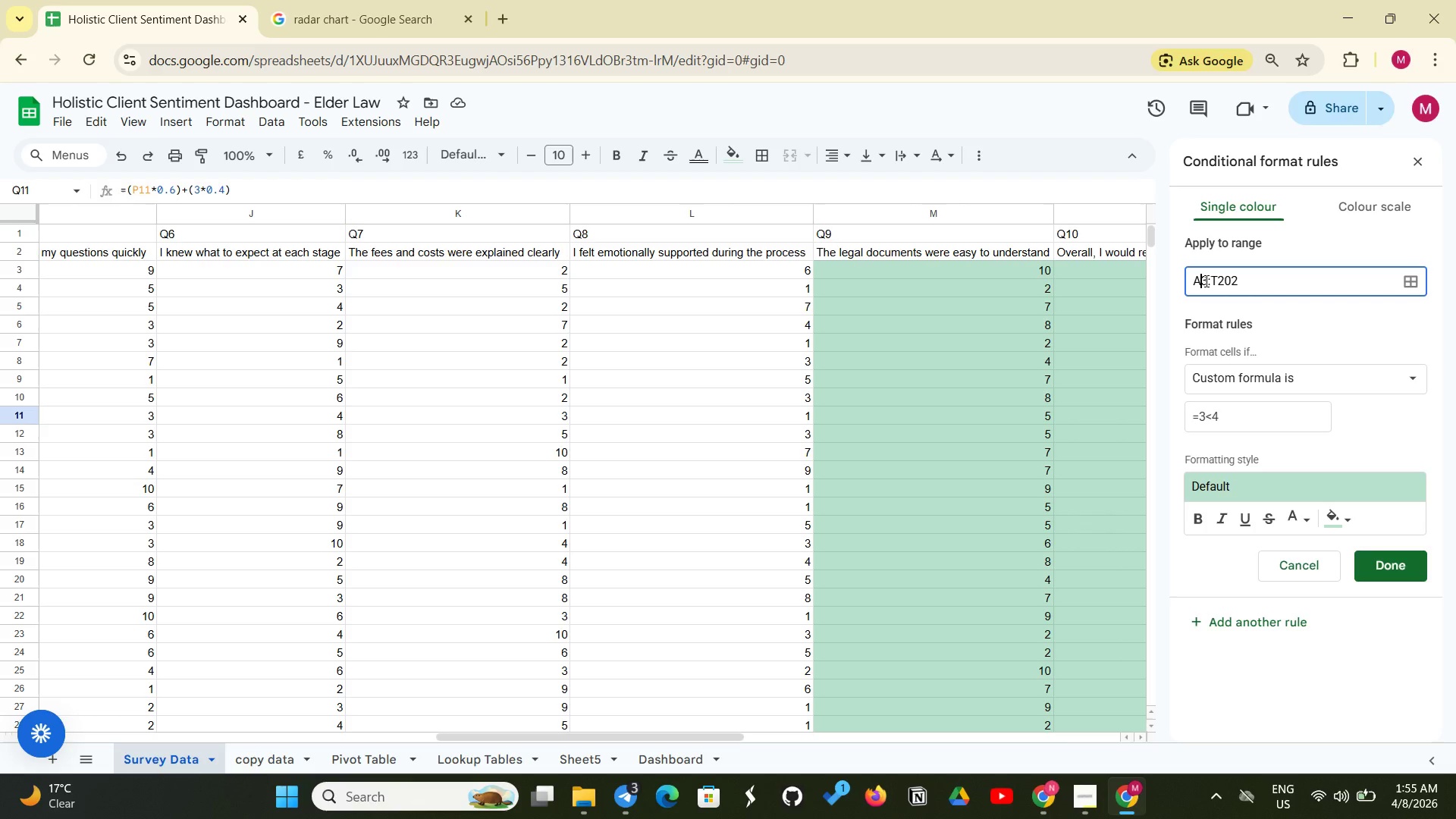 
scroll: coordinate [1205, 281], scroll_direction: up, amount: 1.0
 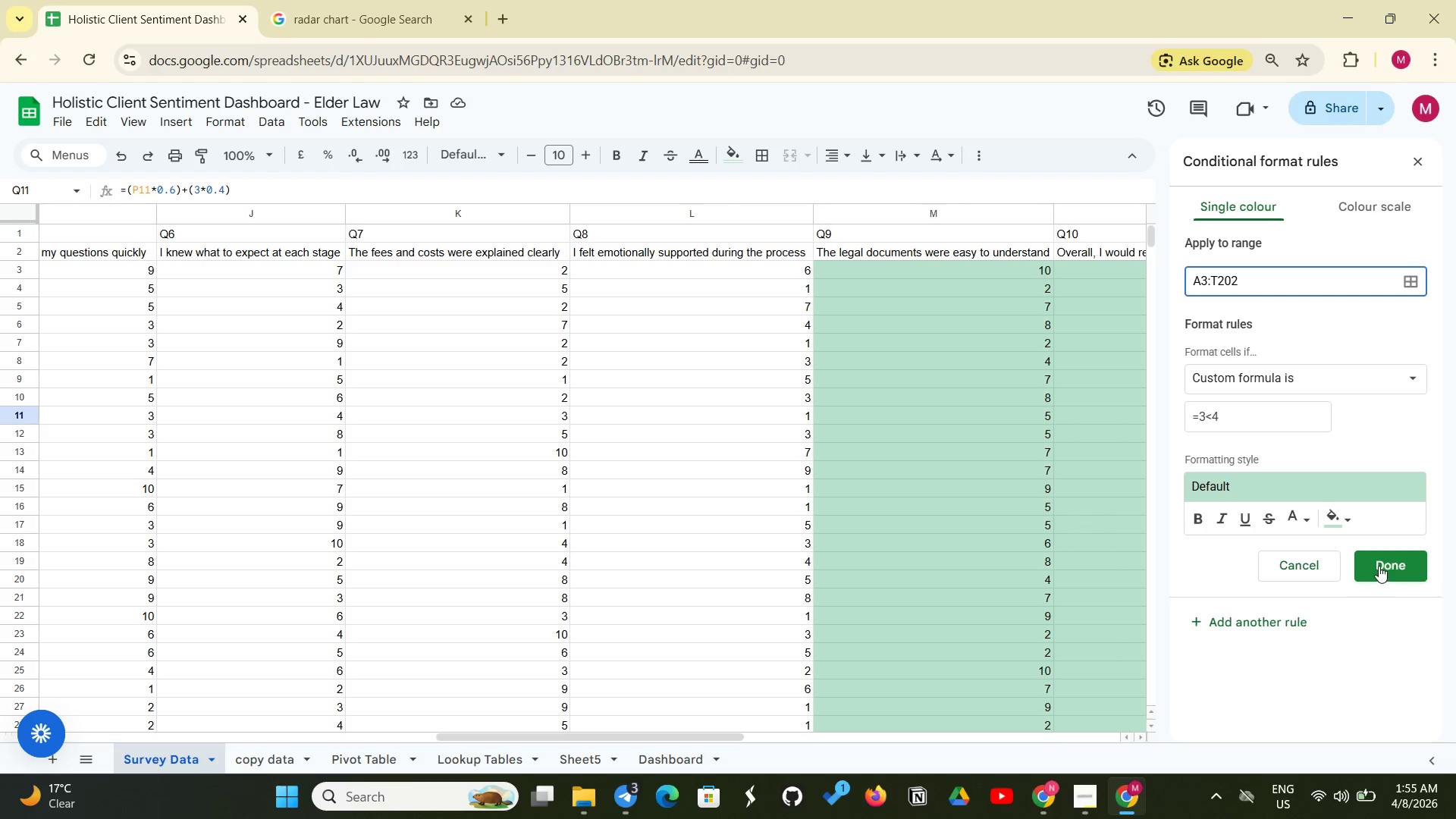 
left_click([1379, 565])
 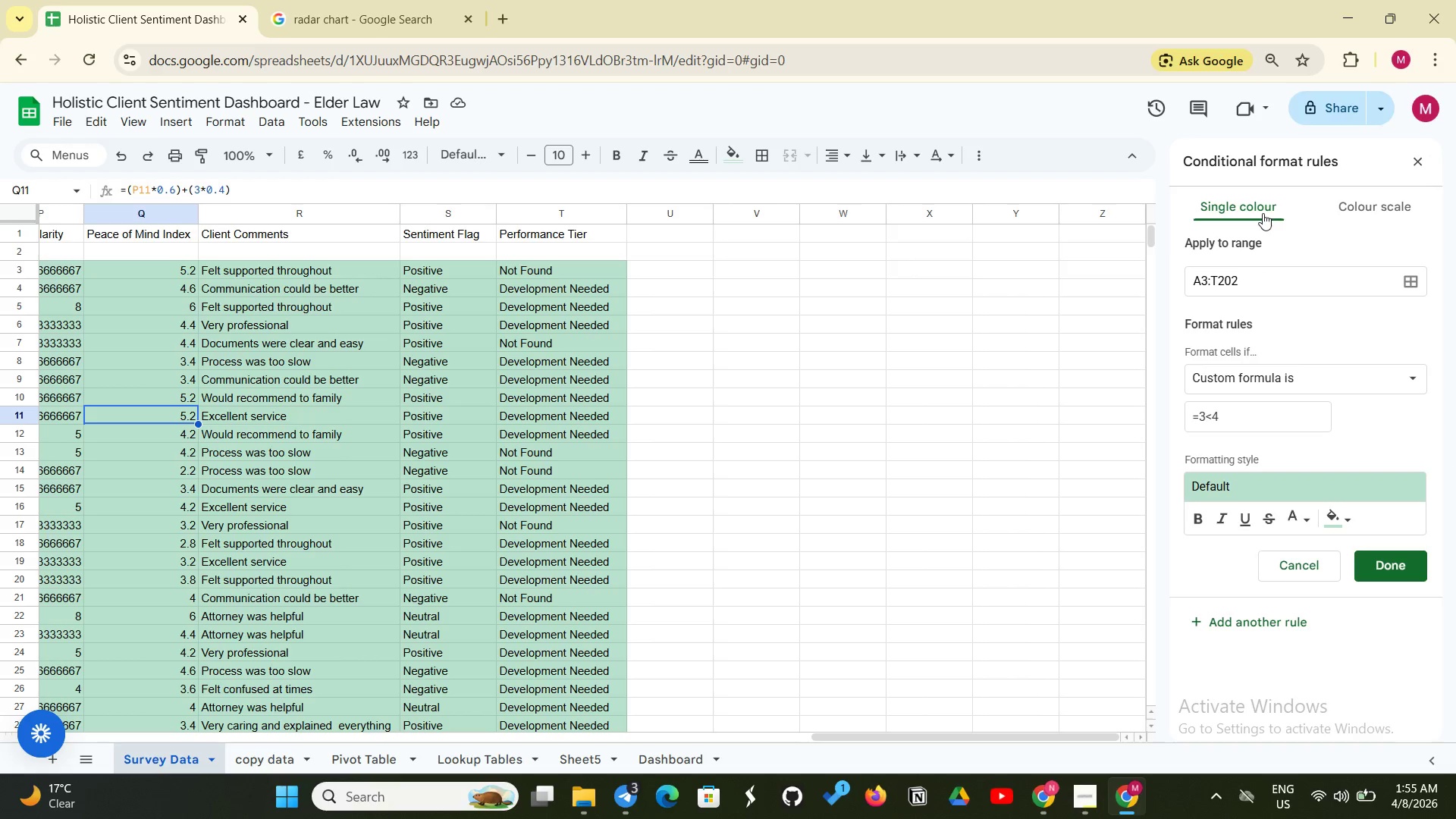 
wait(41.78)
 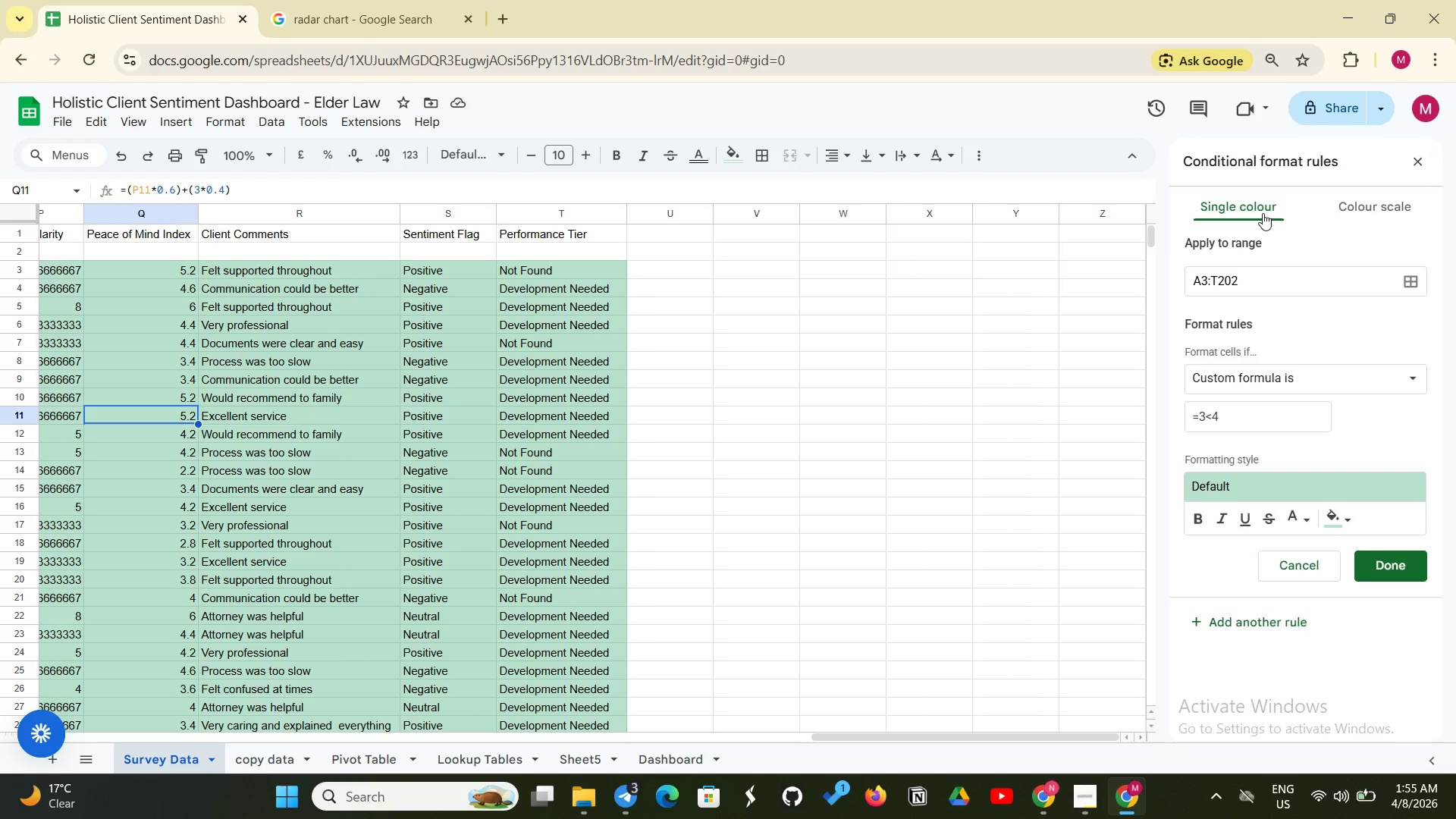 
left_click([1338, 379])
 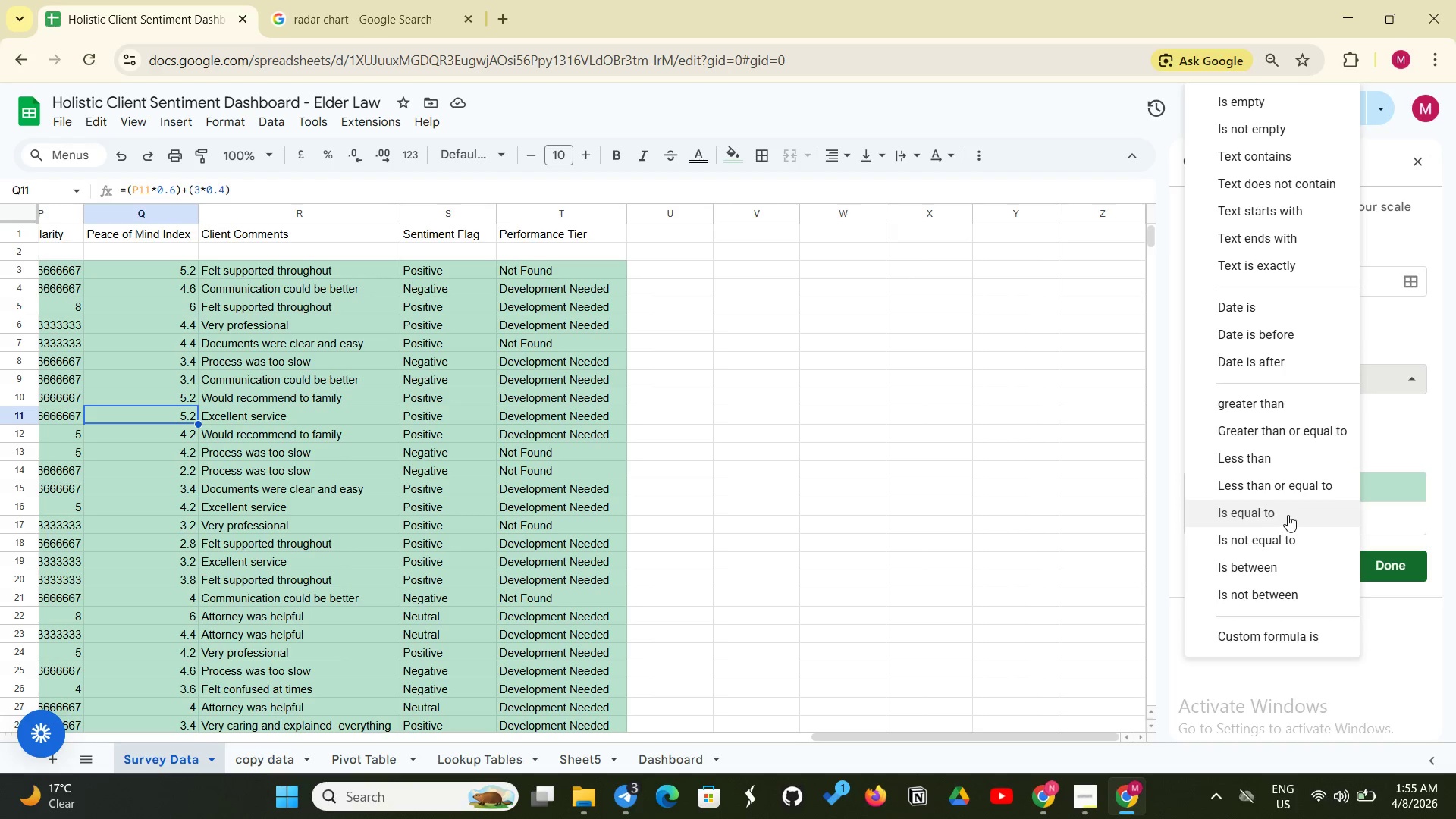 
left_click([1278, 460])
 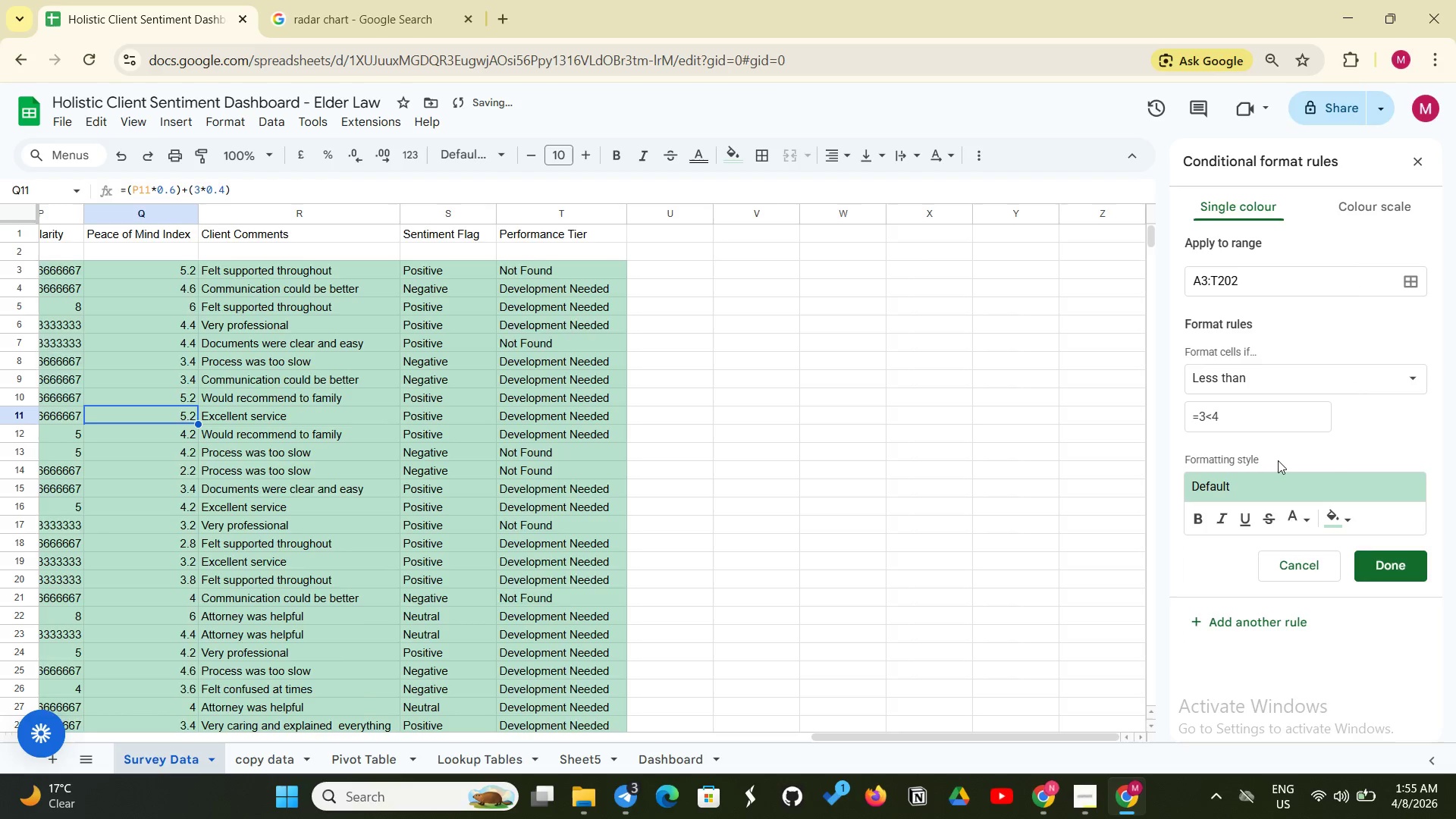 
right_click([1278, 460])
 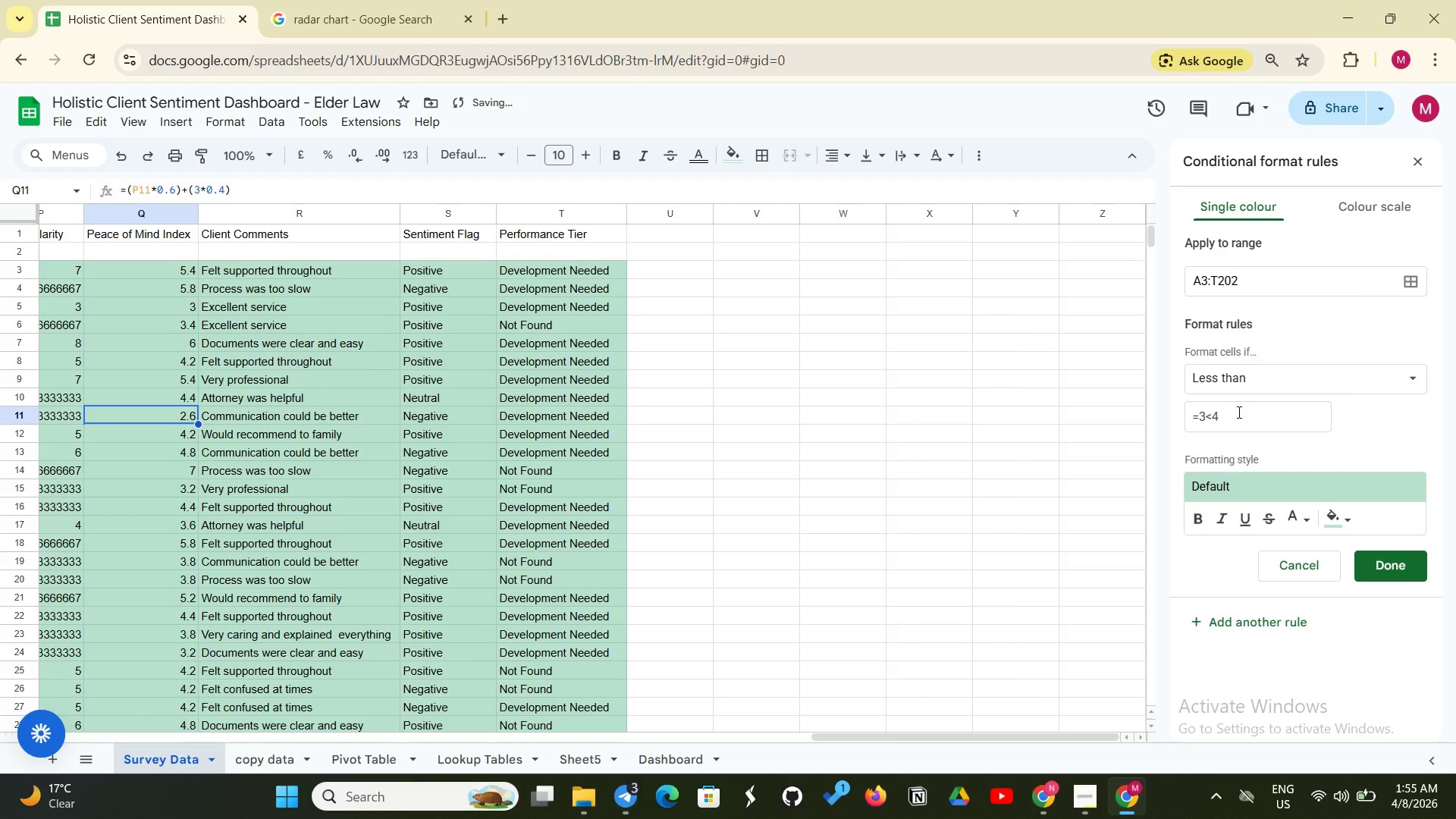 
left_click([1225, 413])
 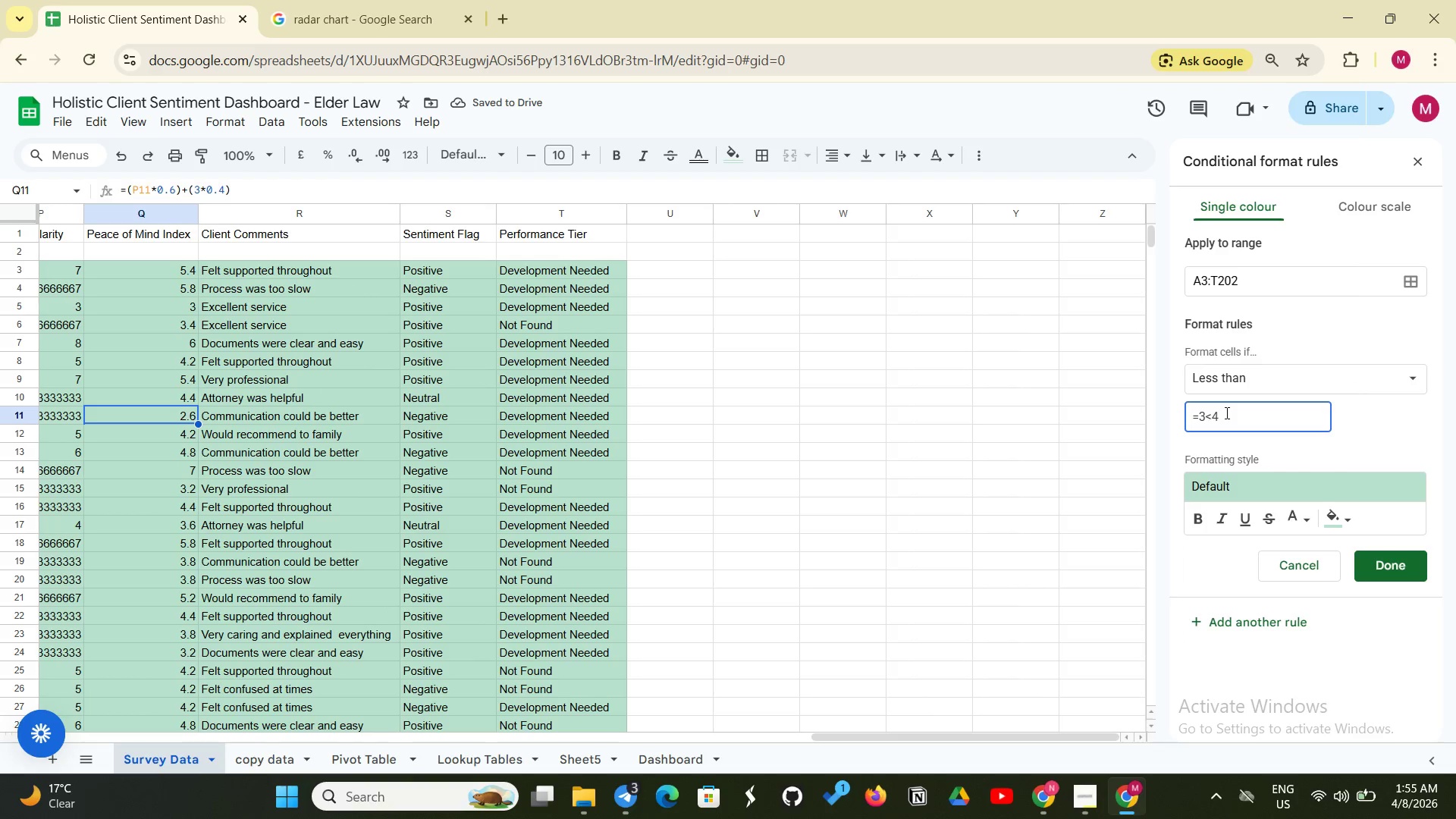 
left_click([1225, 413])
 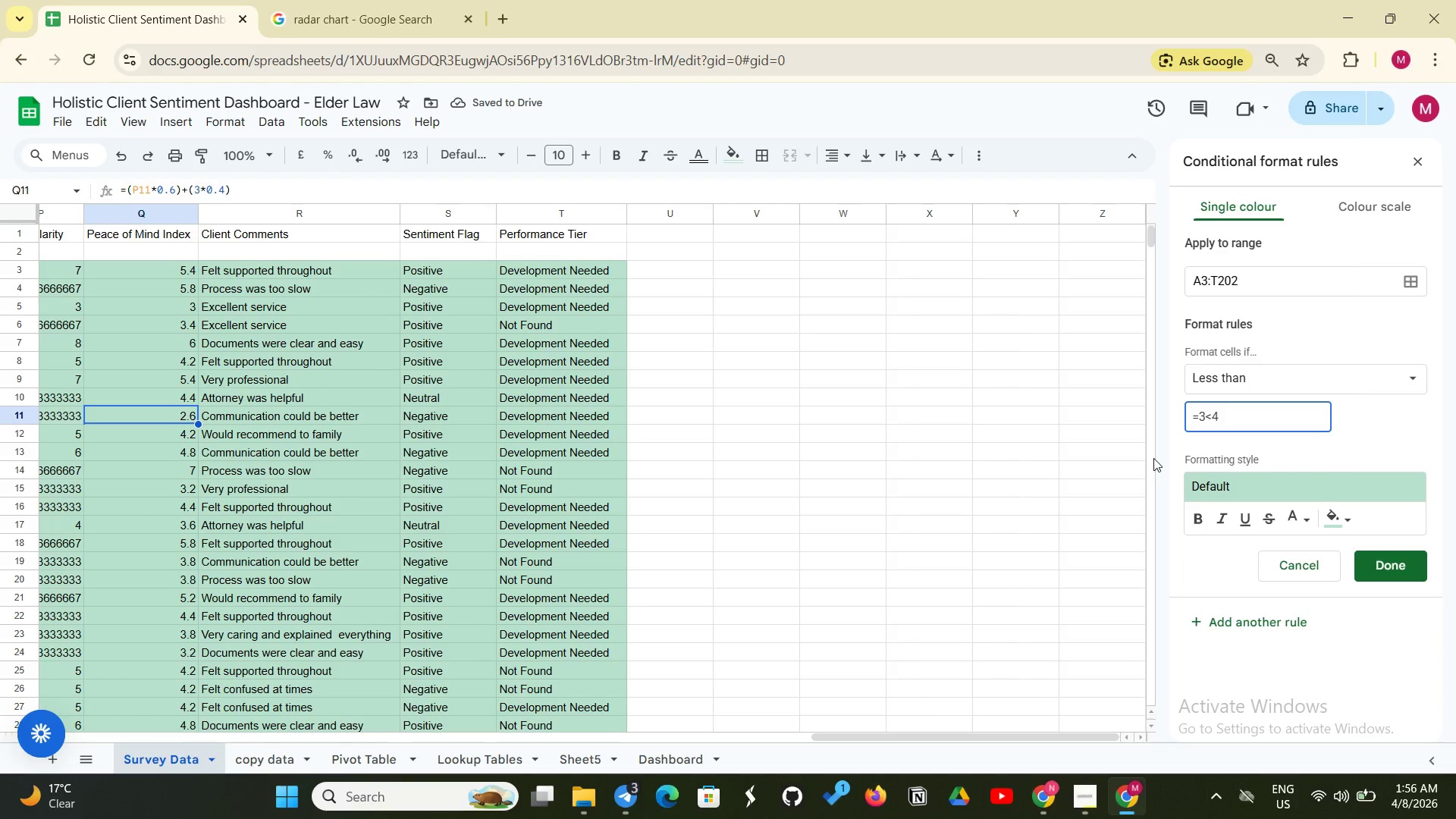 
key(ArrowLeft)
 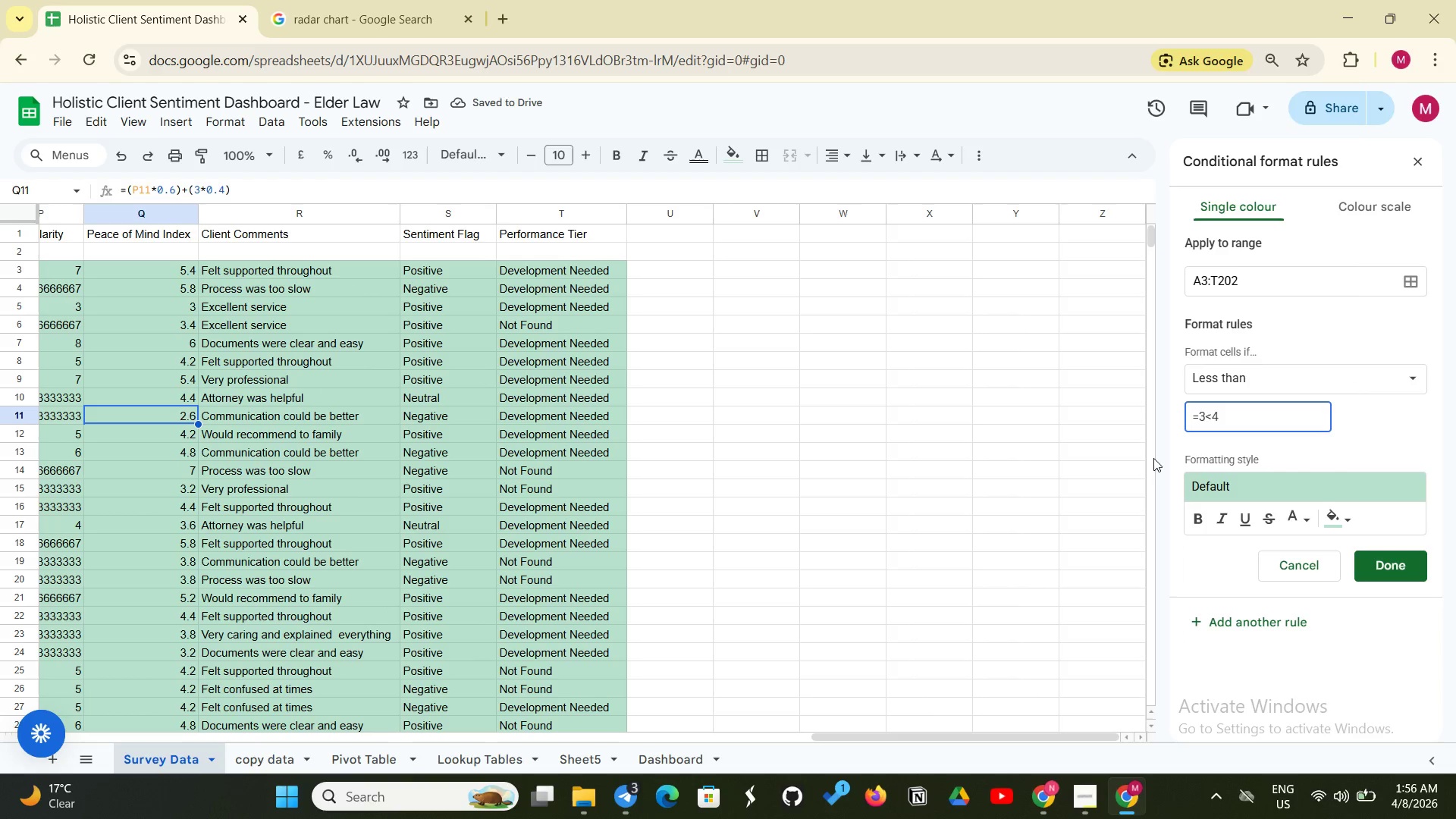 
key(Backspace)
 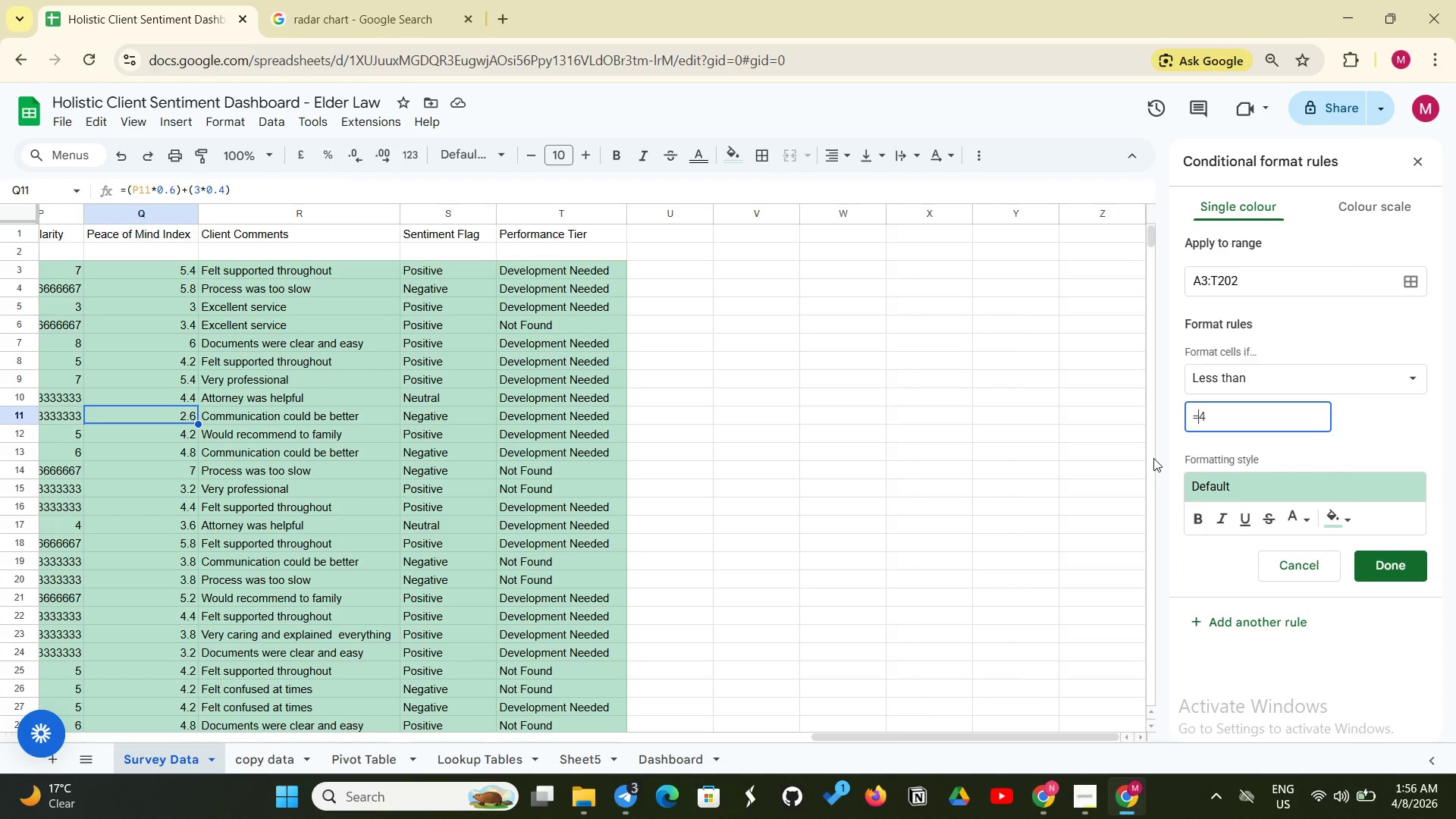 
key(Backspace)
 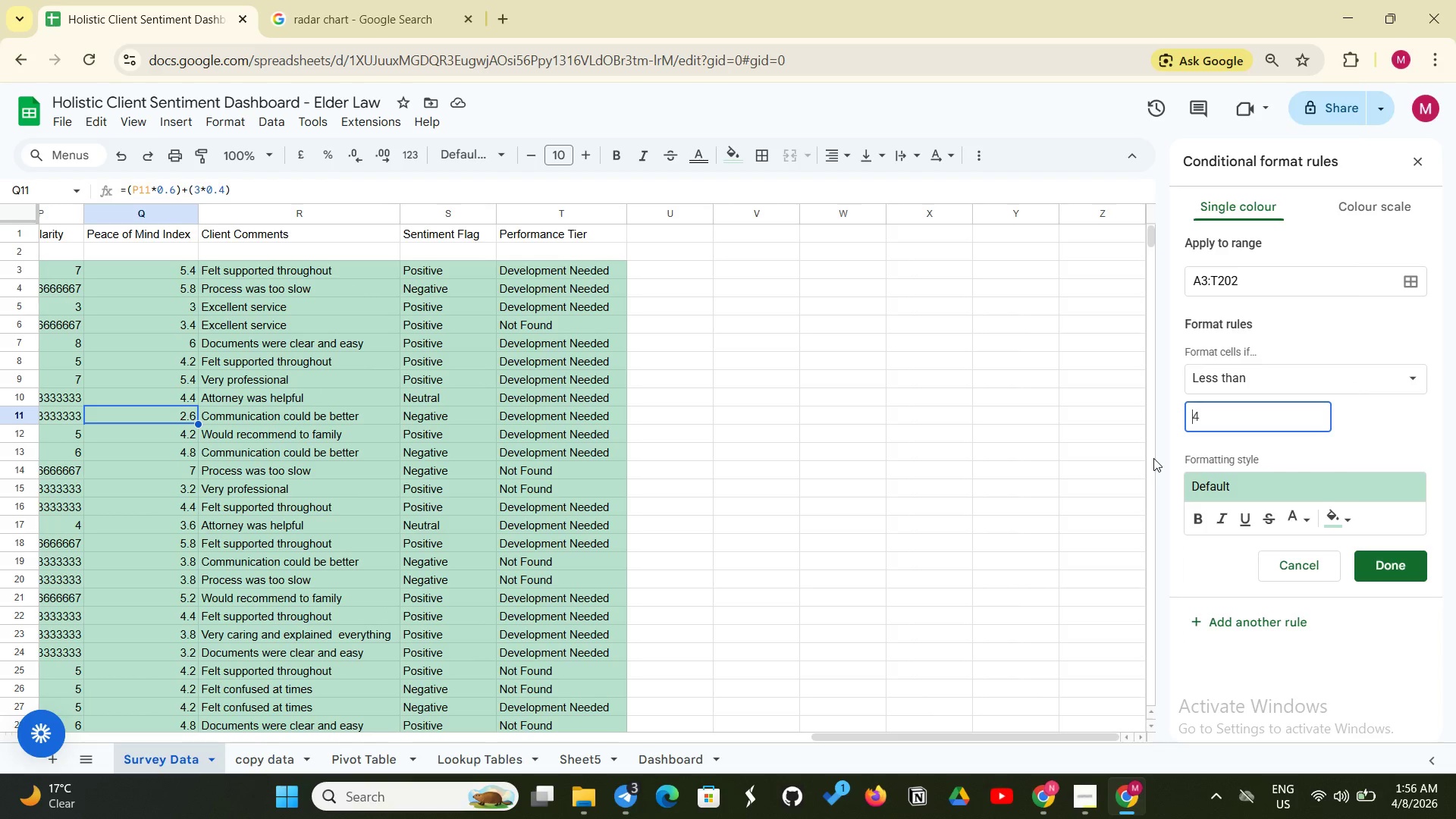 
key(Backspace)
 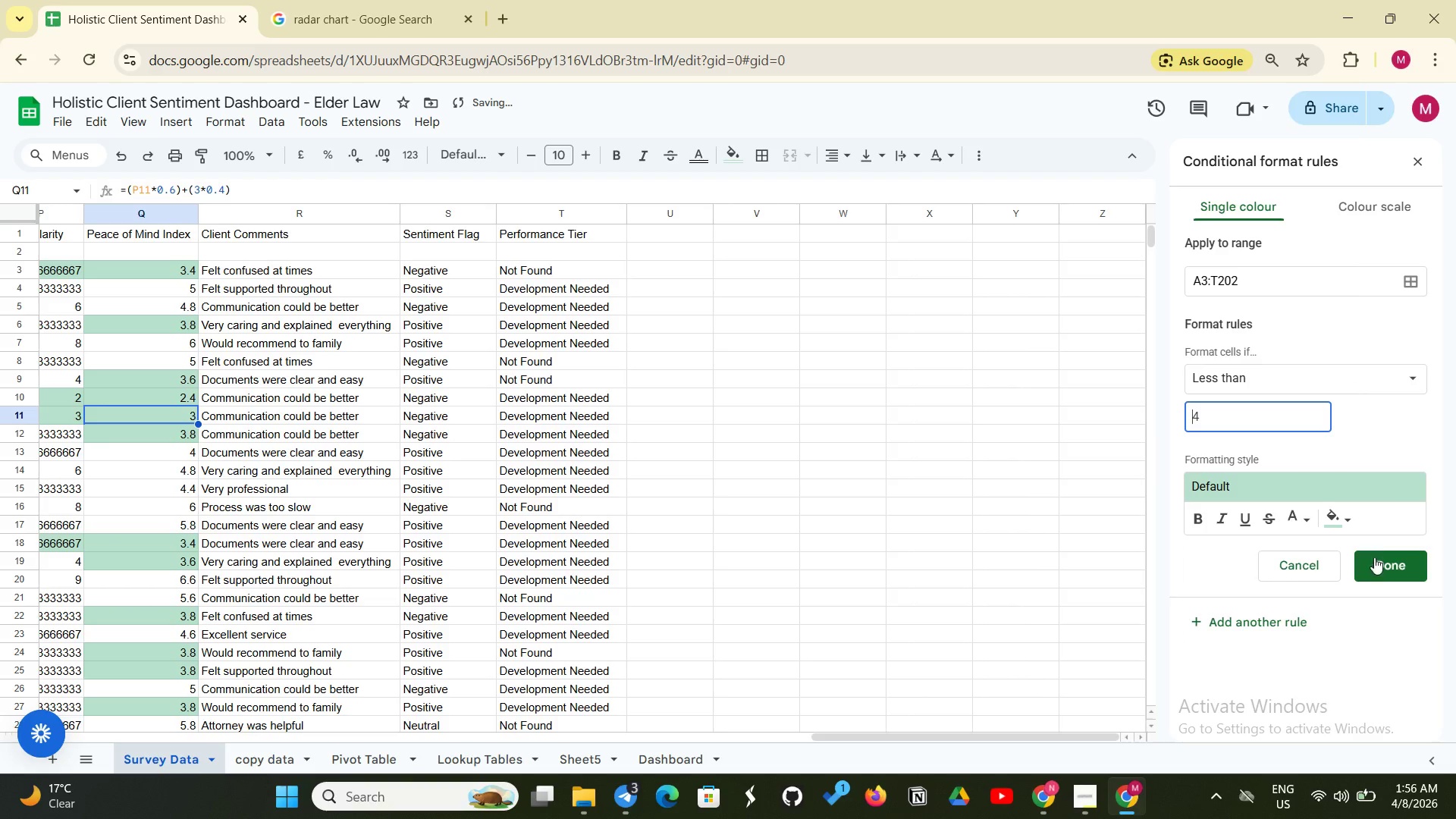 
left_click([1394, 566])
 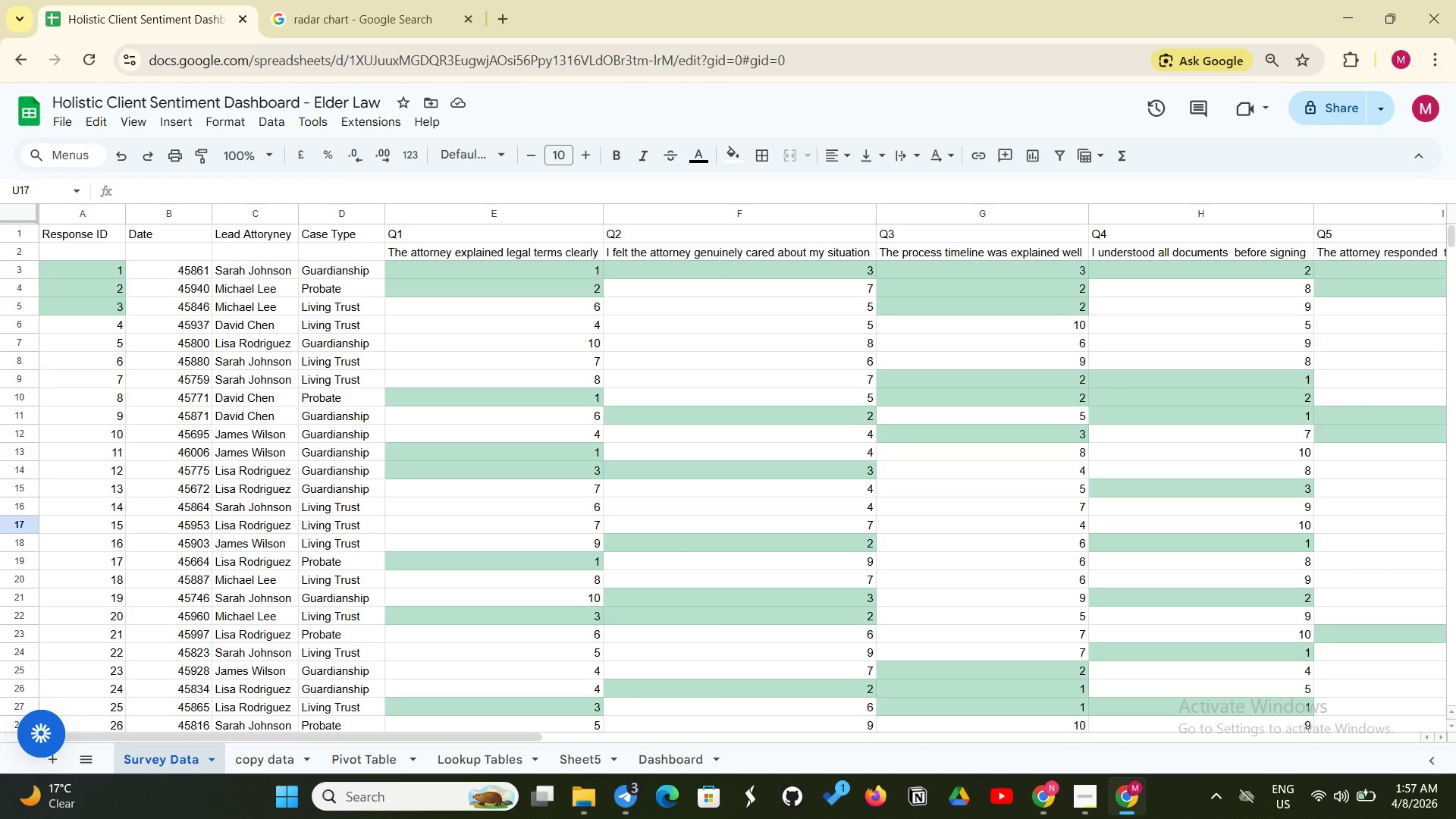 
wait(95.11)
 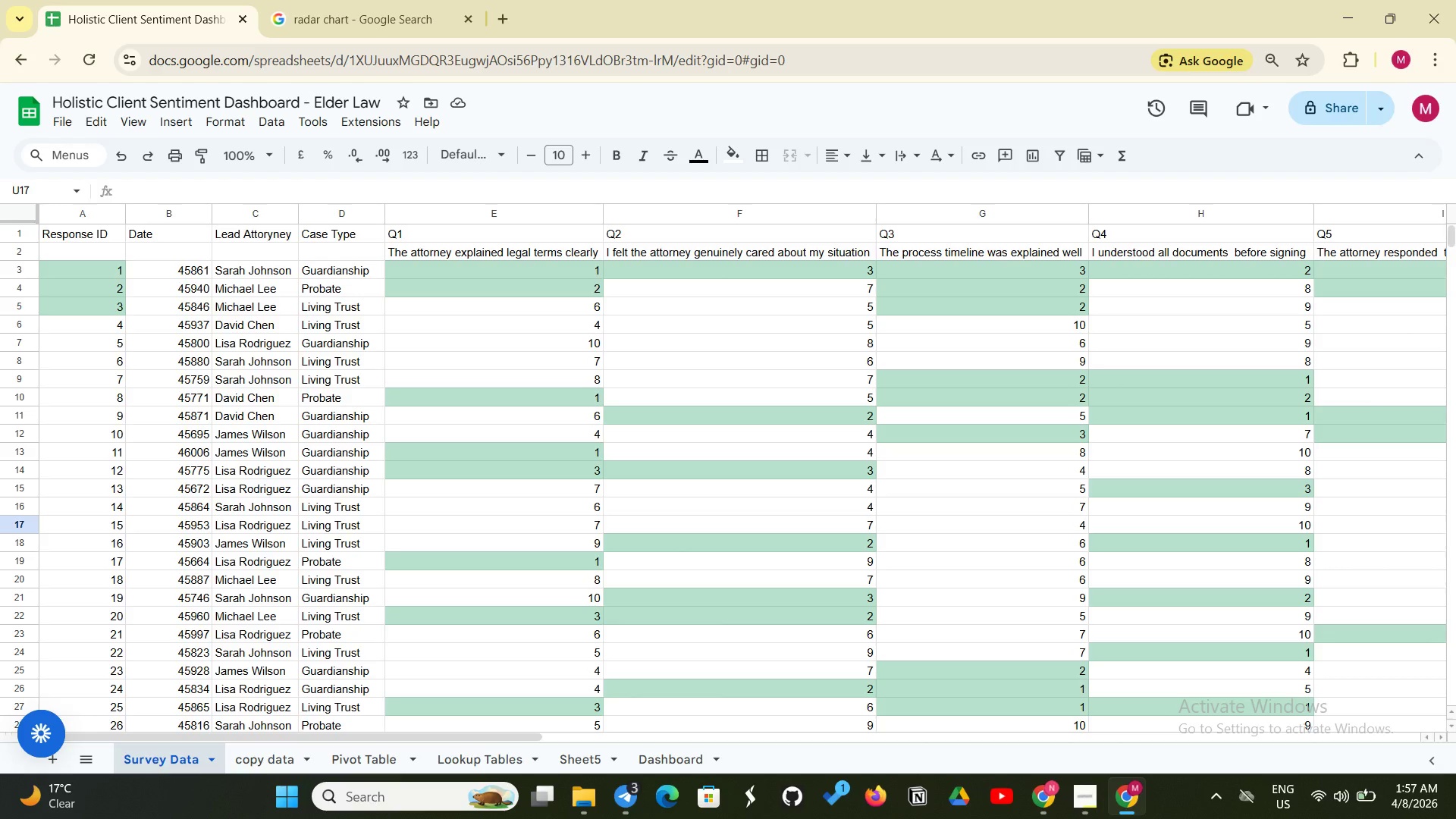 
left_click([674, 764])
 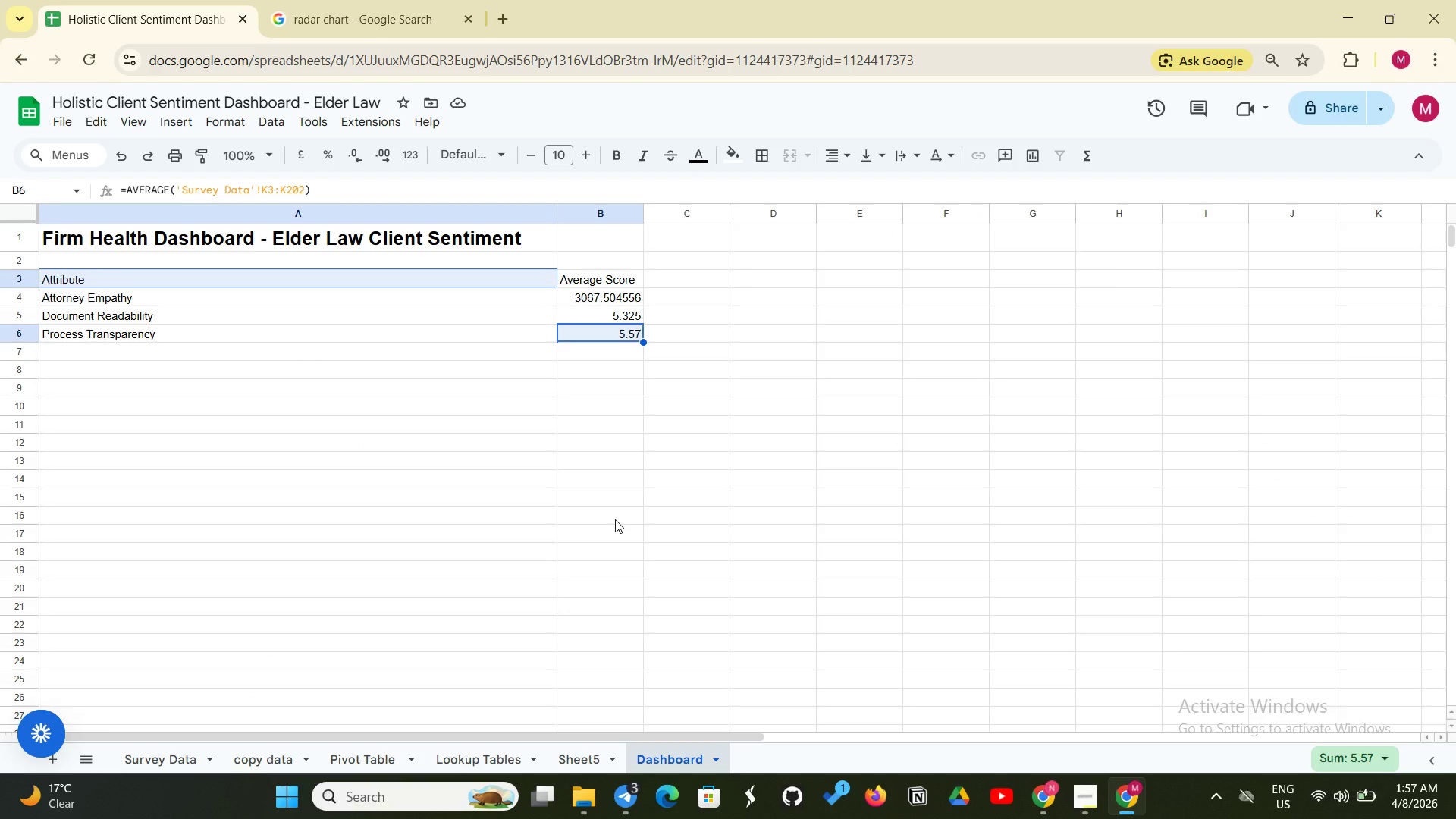 
wait(10.25)
 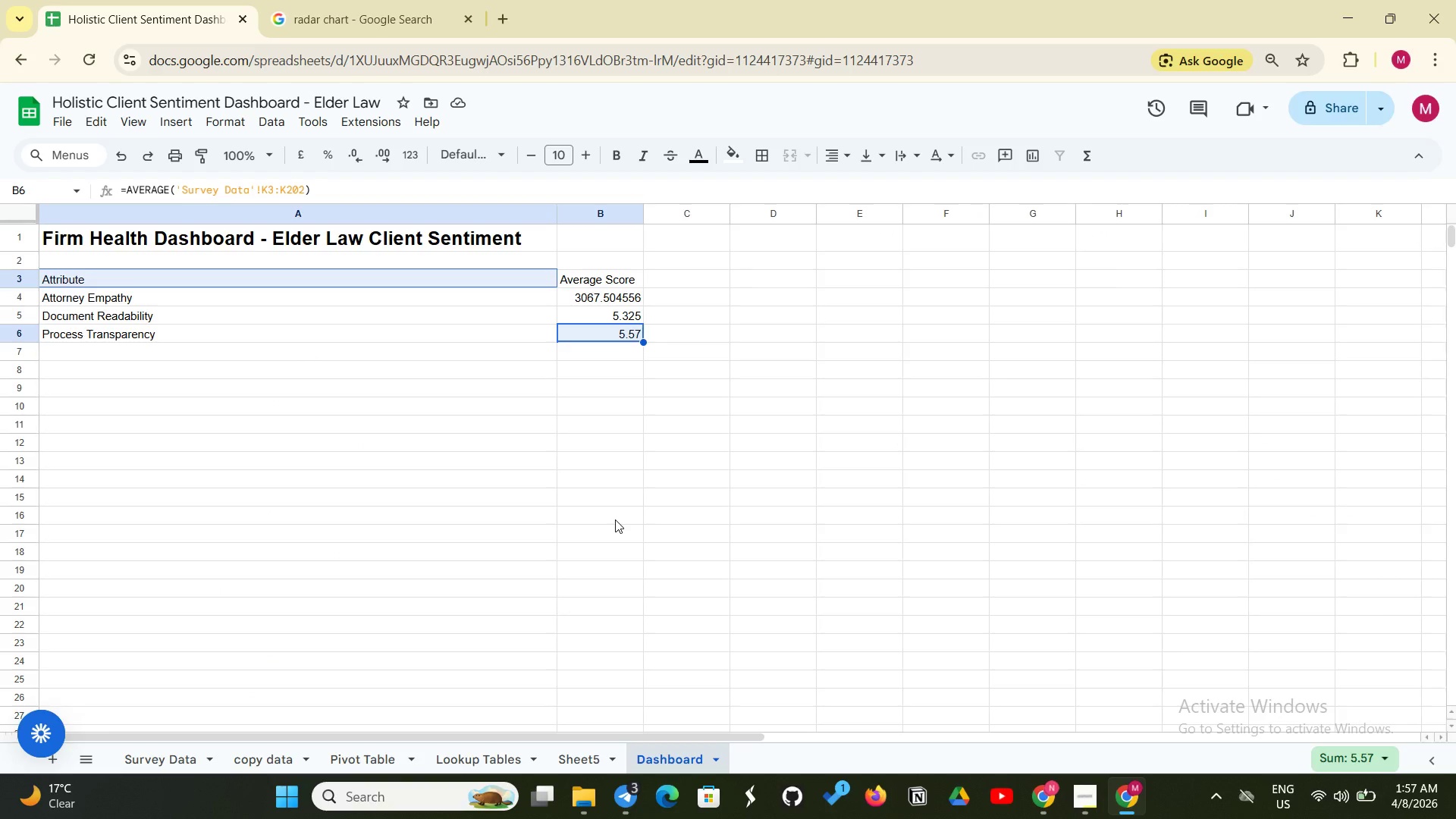 
left_click([603, 303])
 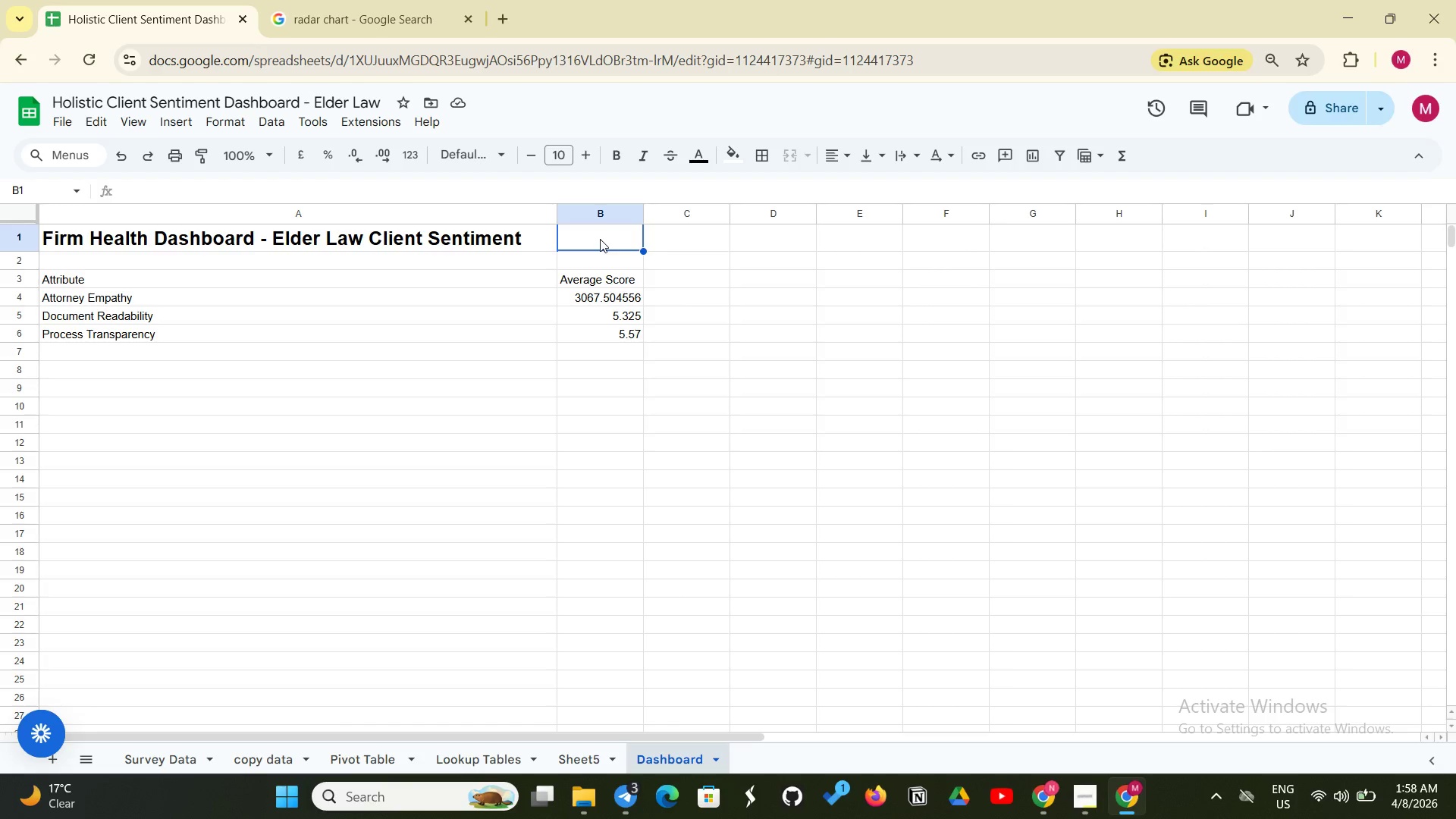 
wait(62.2)
 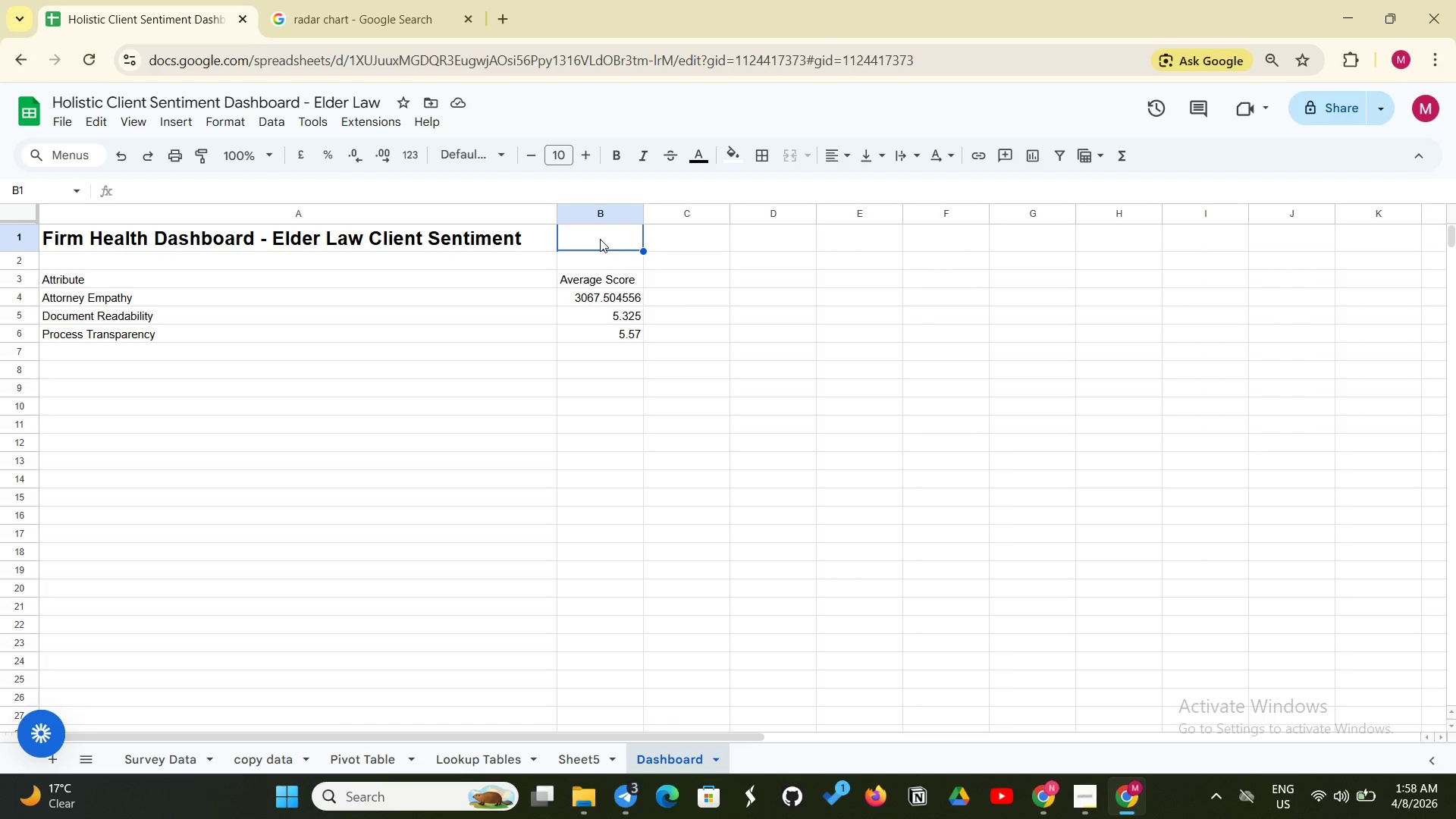 
right_click([600, 239])
 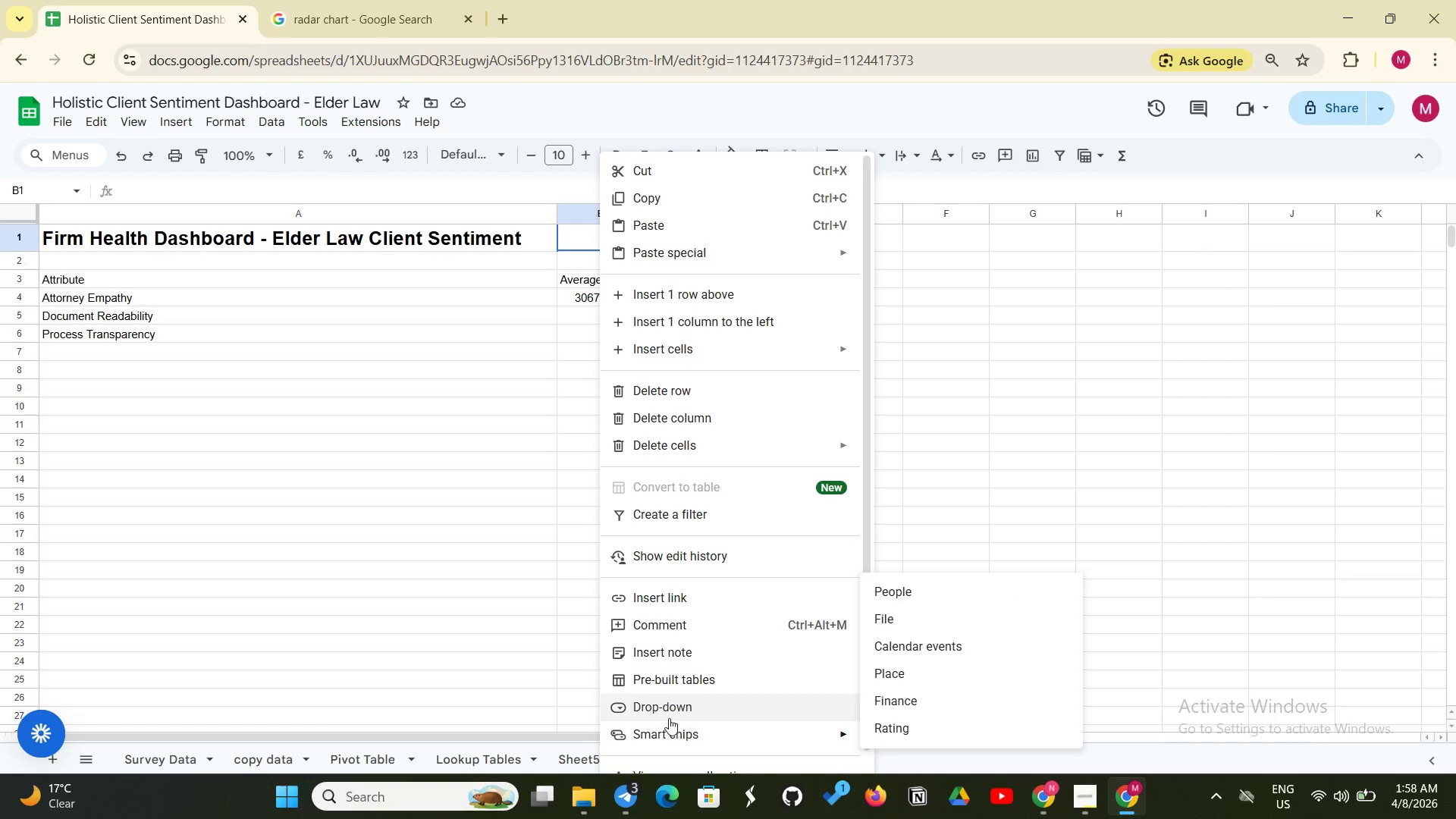 
wait(5.17)
 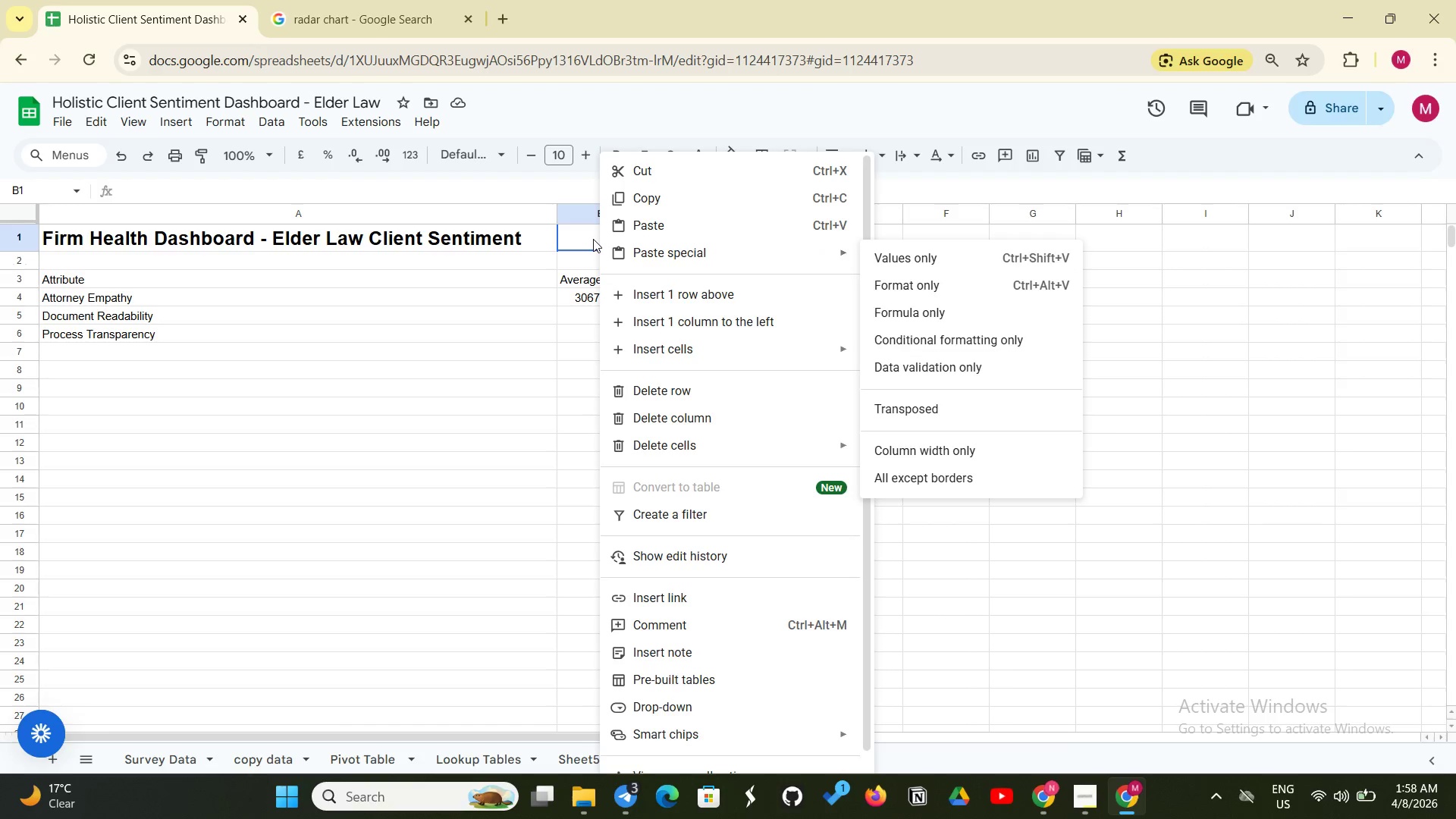 
left_click([677, 711])
 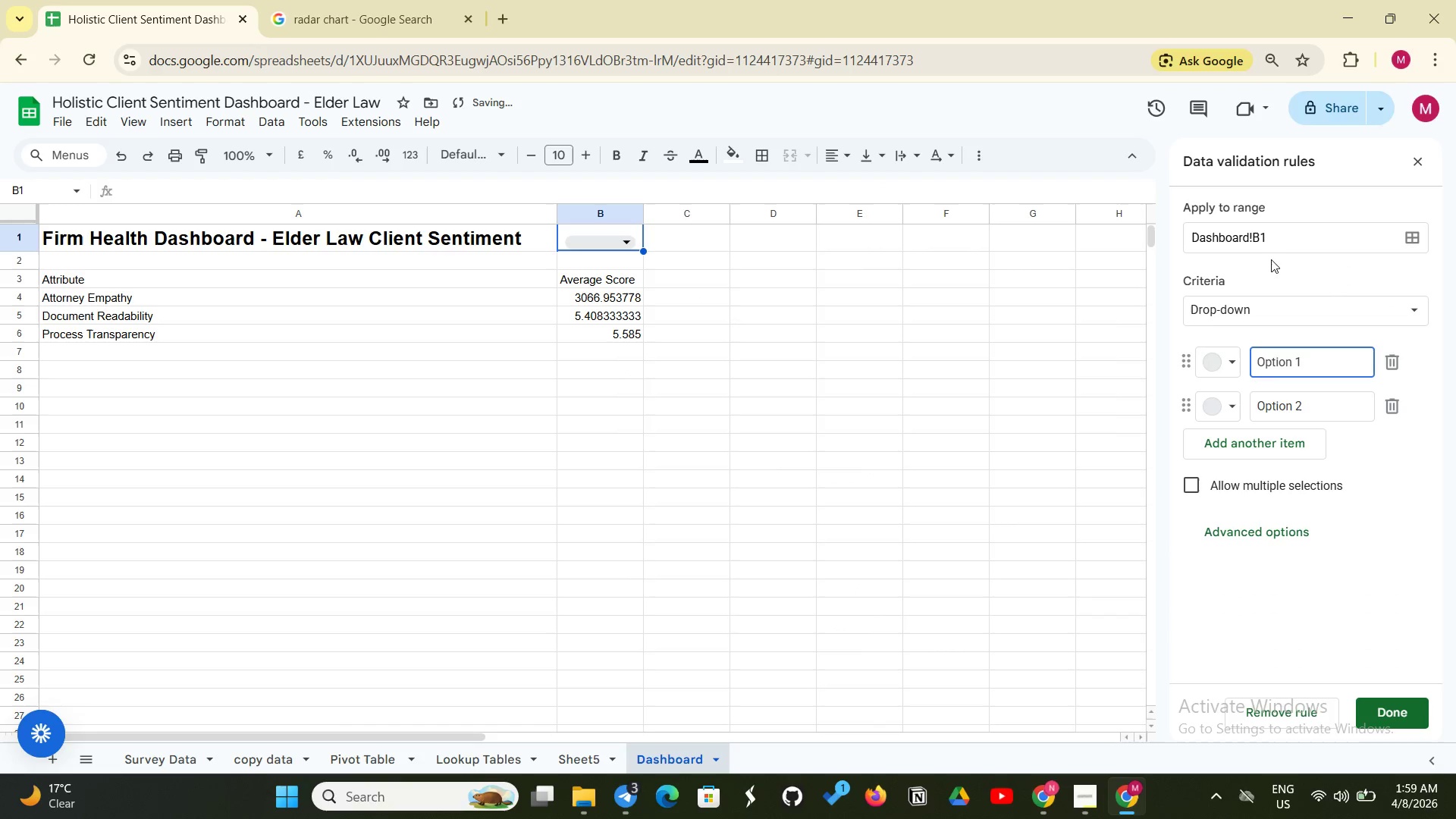 
left_click([1276, 244])
 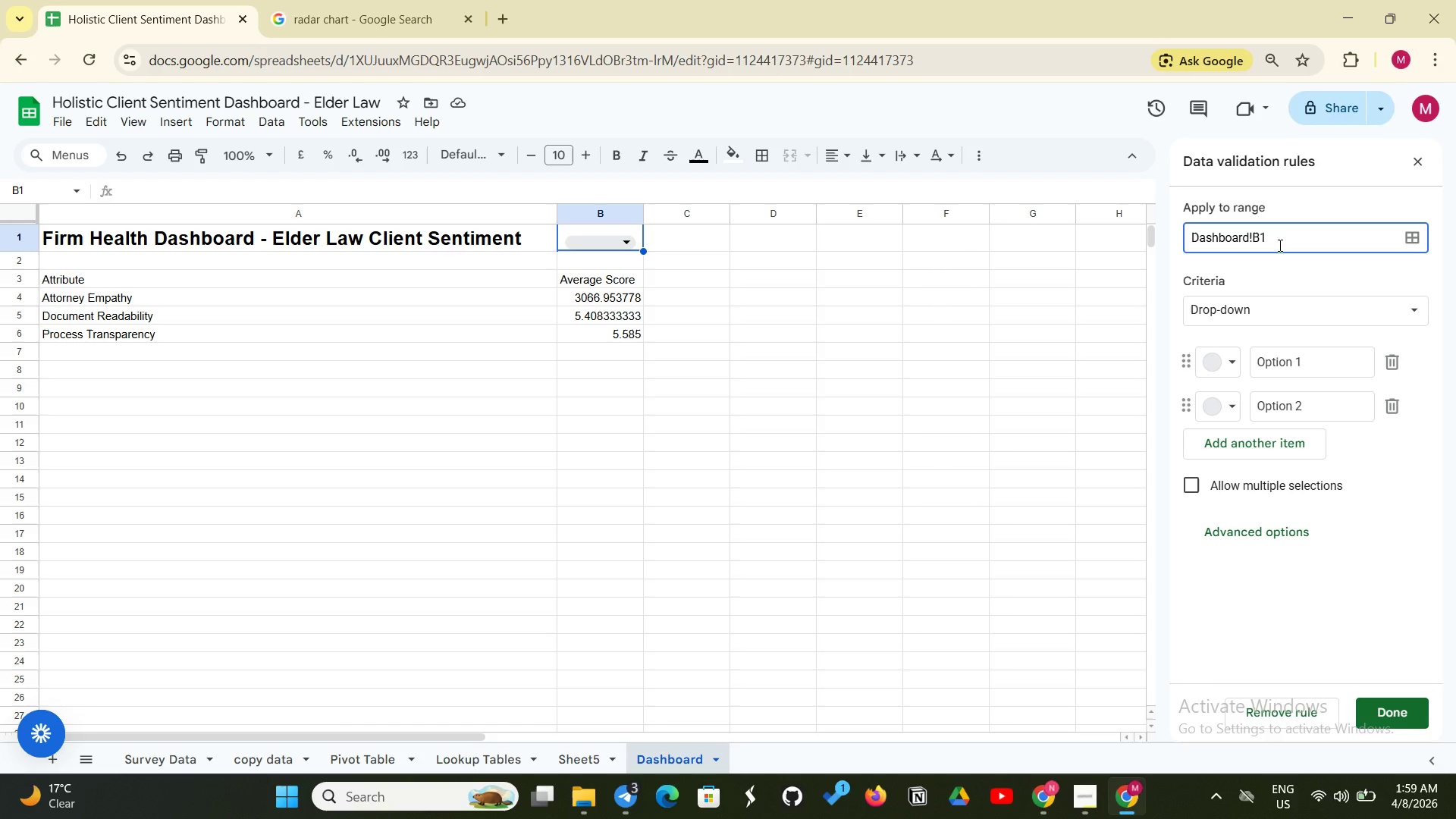 
wait(6.5)
 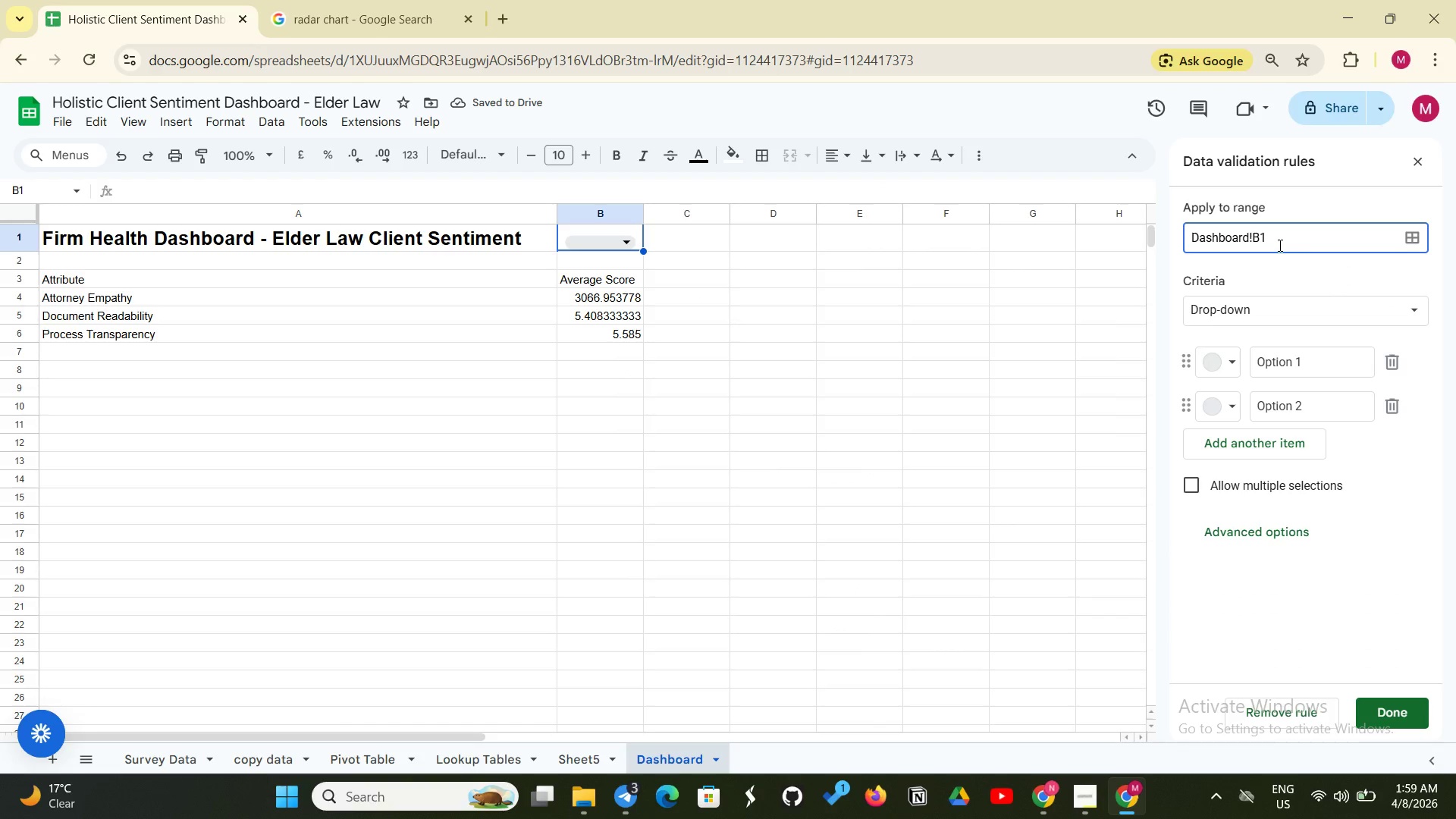 
key(Backspace)
type('Lookup)
key(Backspace)
key(Backspace)
type(Lookup)
key(Backspace)
key(Backspace)
key(Backspace)
key(Backspace)
key(Backspace)
key(Backspace)
type(Lo)
key(Backspace)
key(Backspace)
type(lOOKUP T)
key(Backspace)
type(tABLES')
 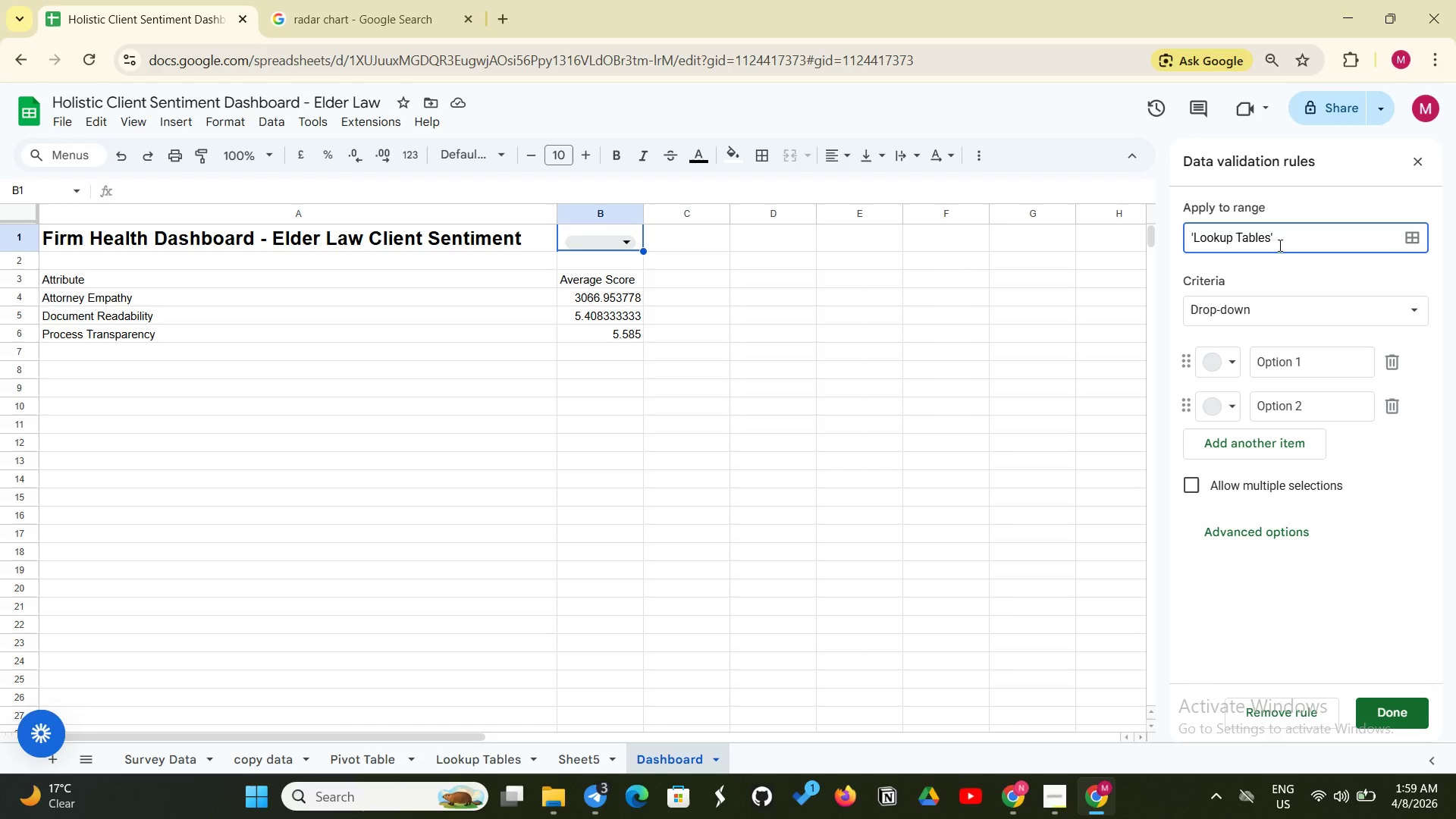 
key(Shift+1)
 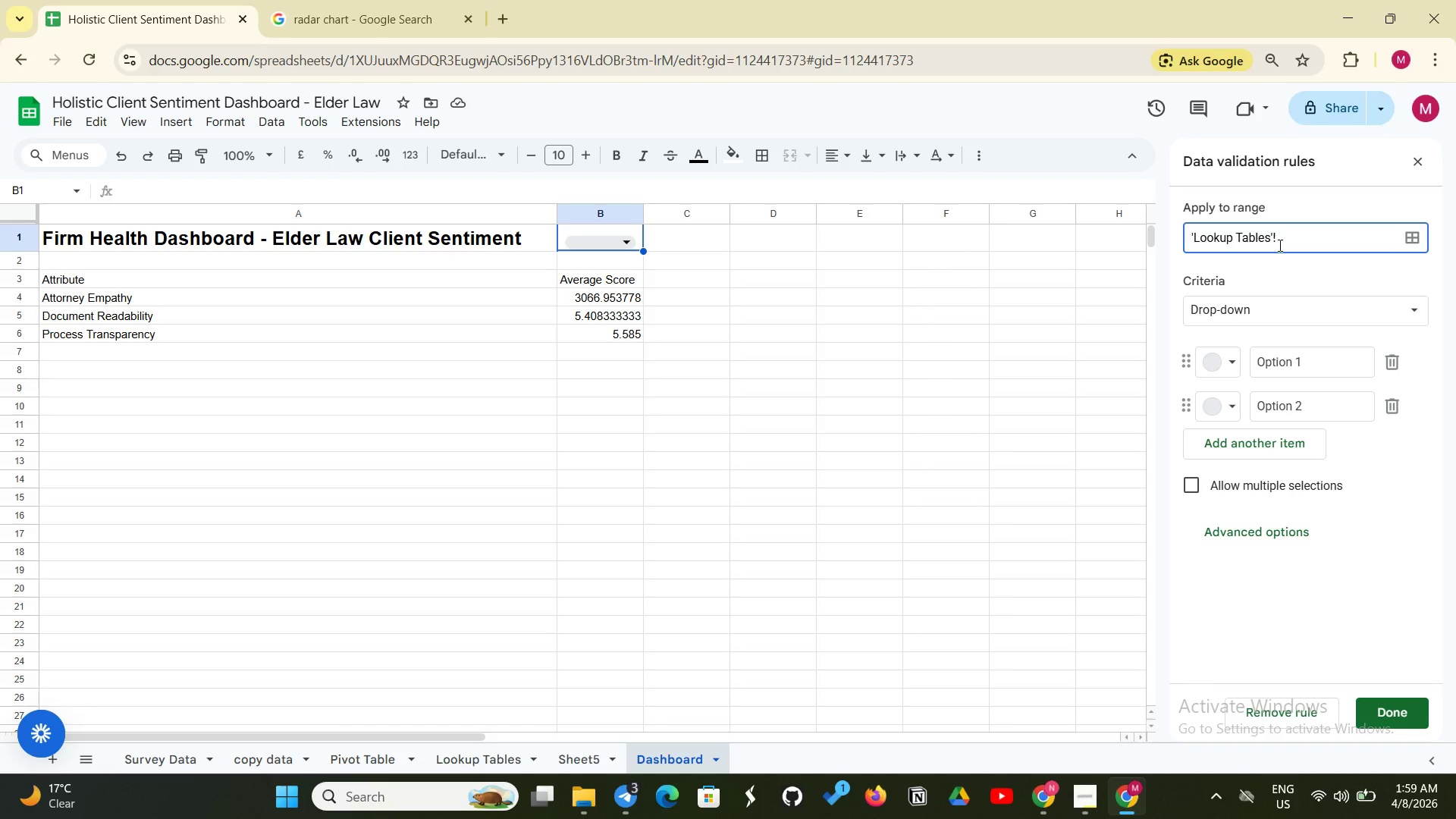 
key(Backspace)
 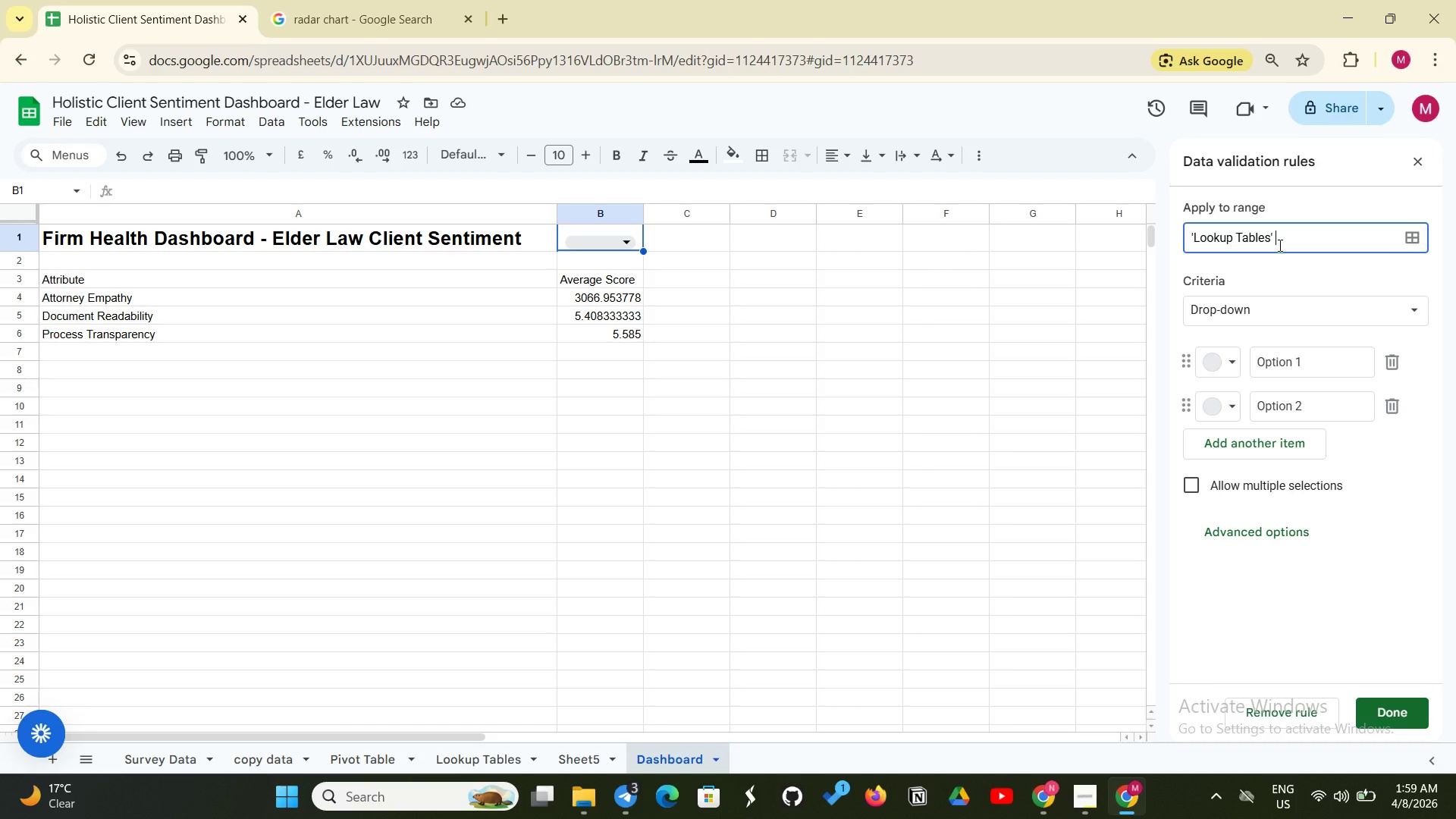 
key(Shift+1)
 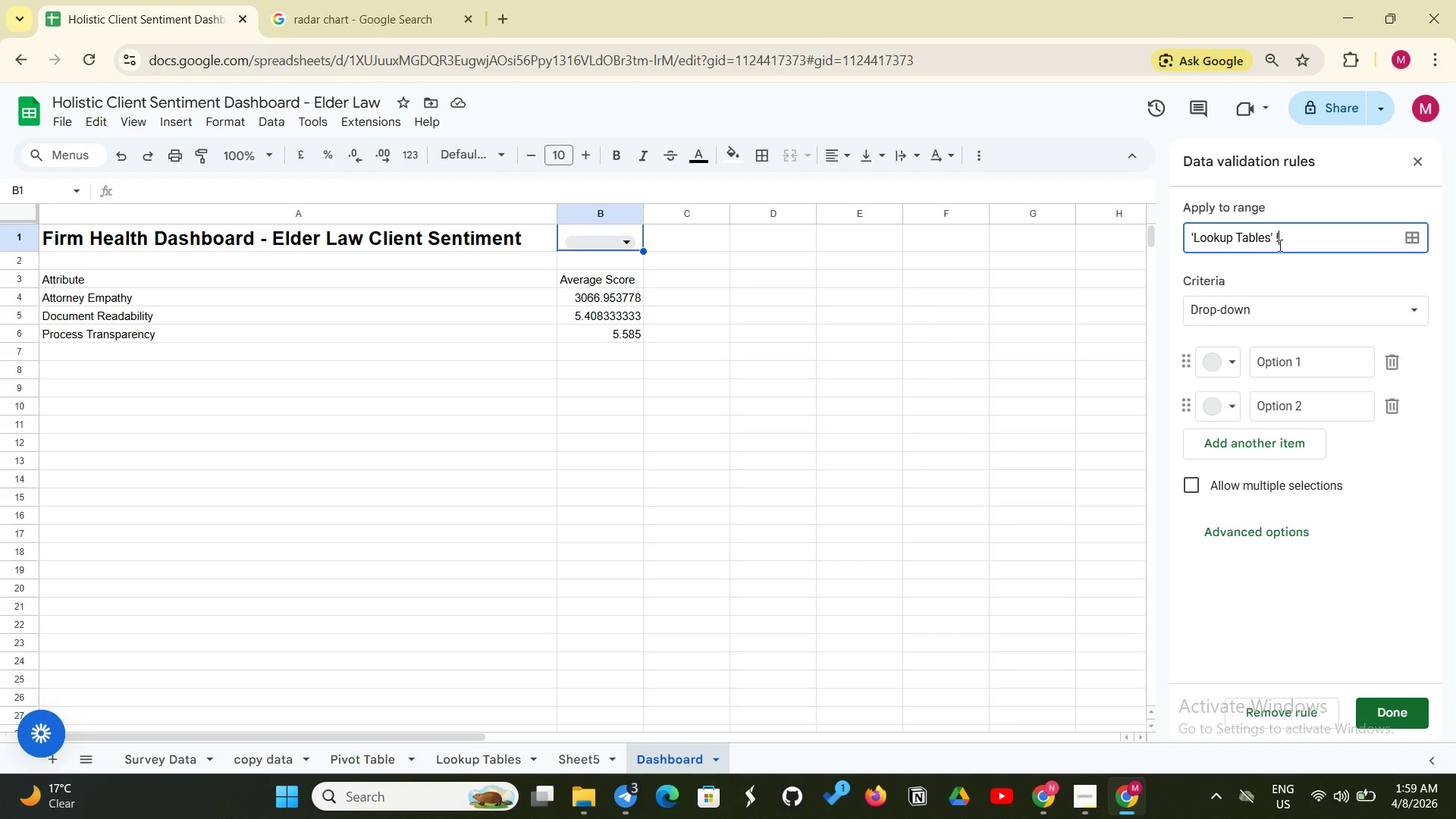 
type(A2:A6)
 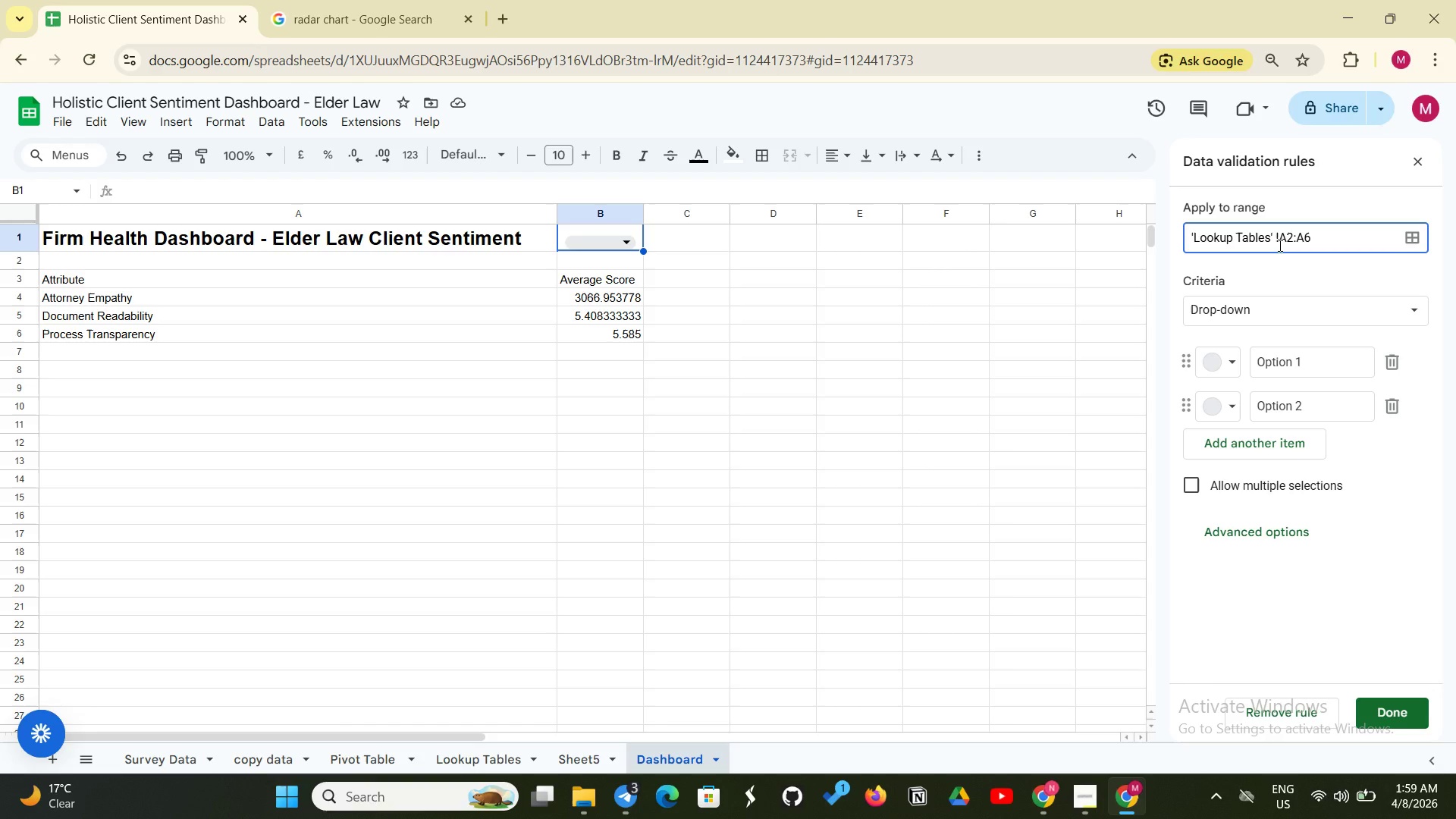 
left_click([1414, 719])
 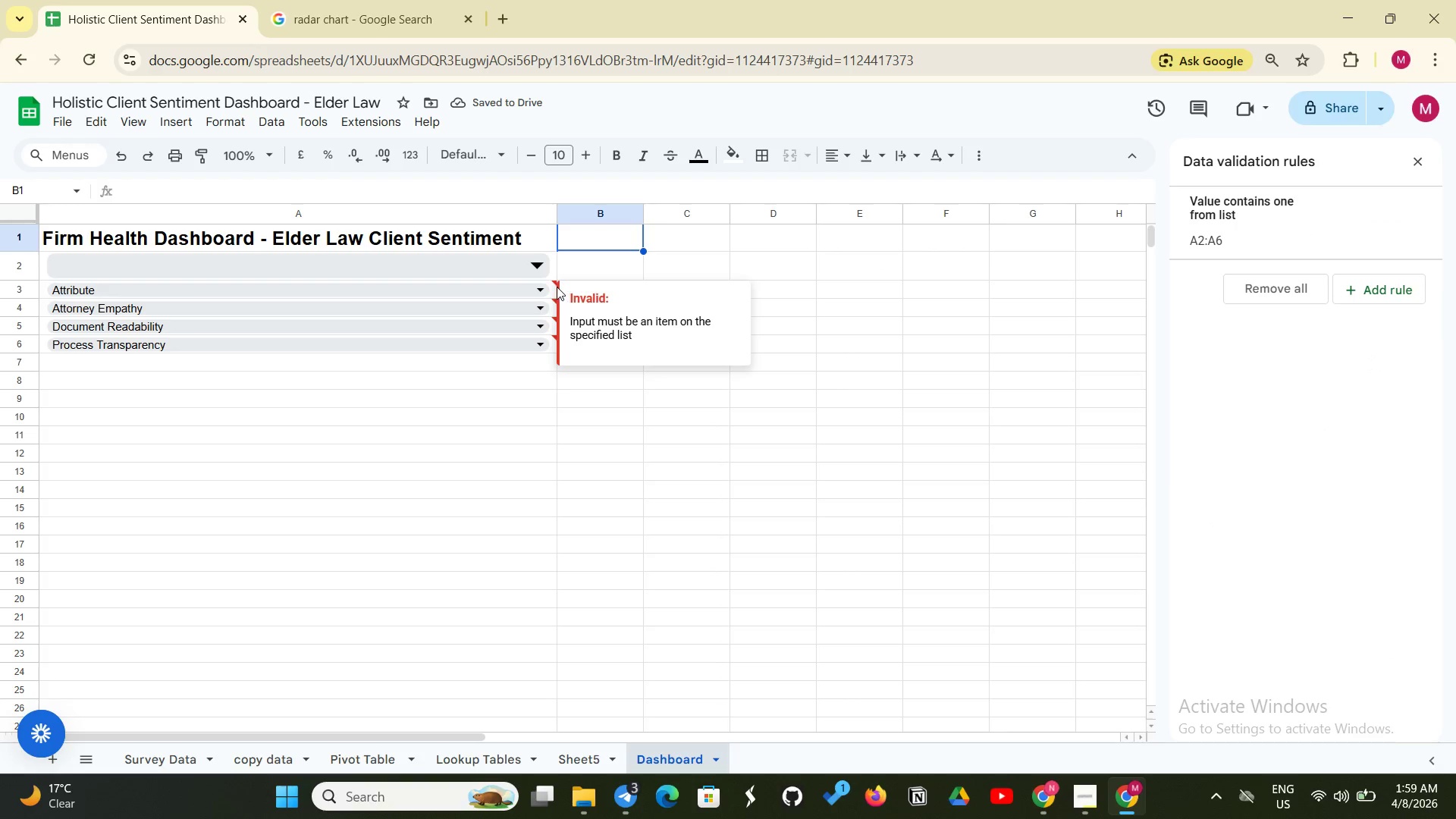 
left_click([552, 287])
 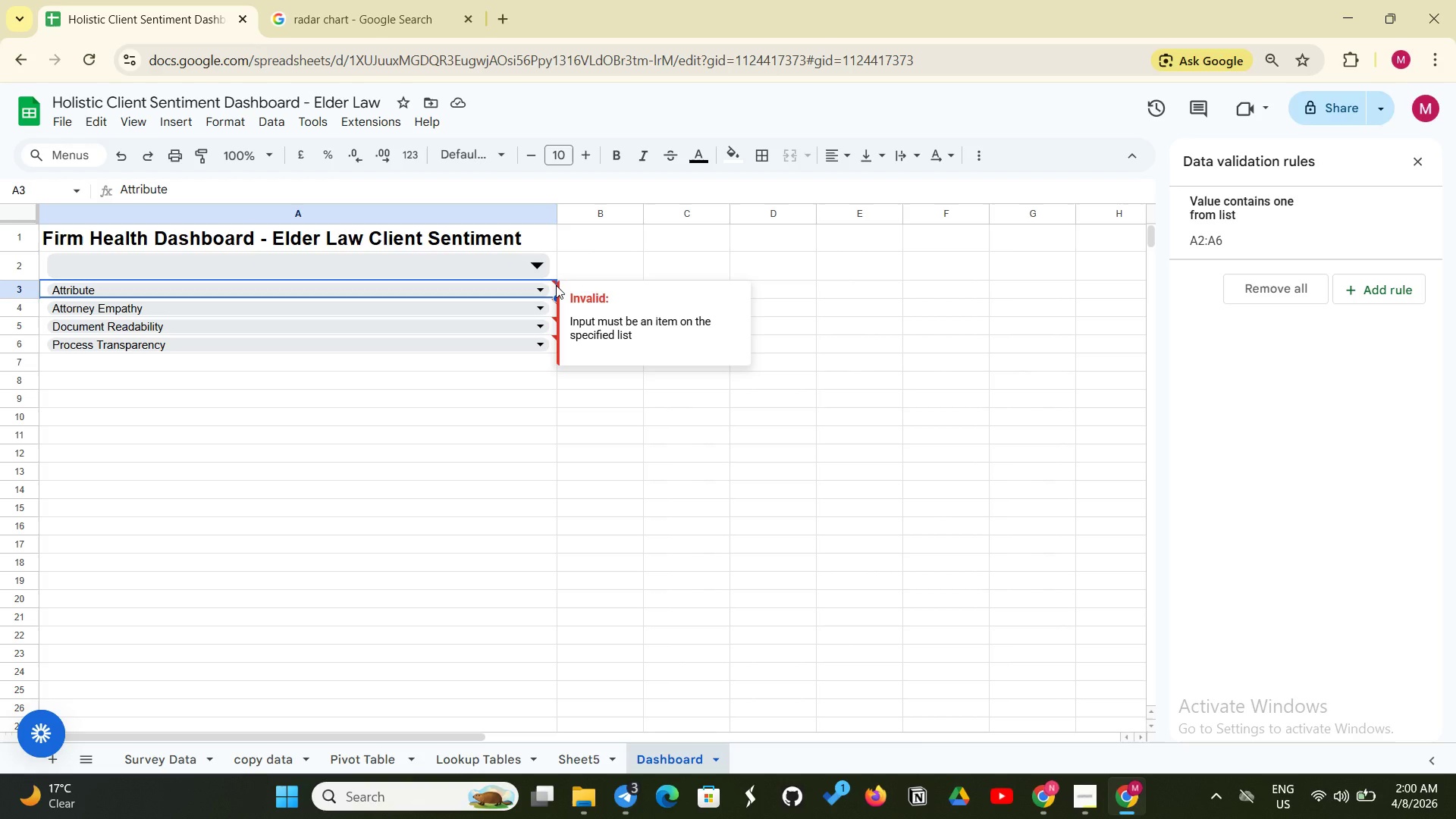 
wait(11.27)
 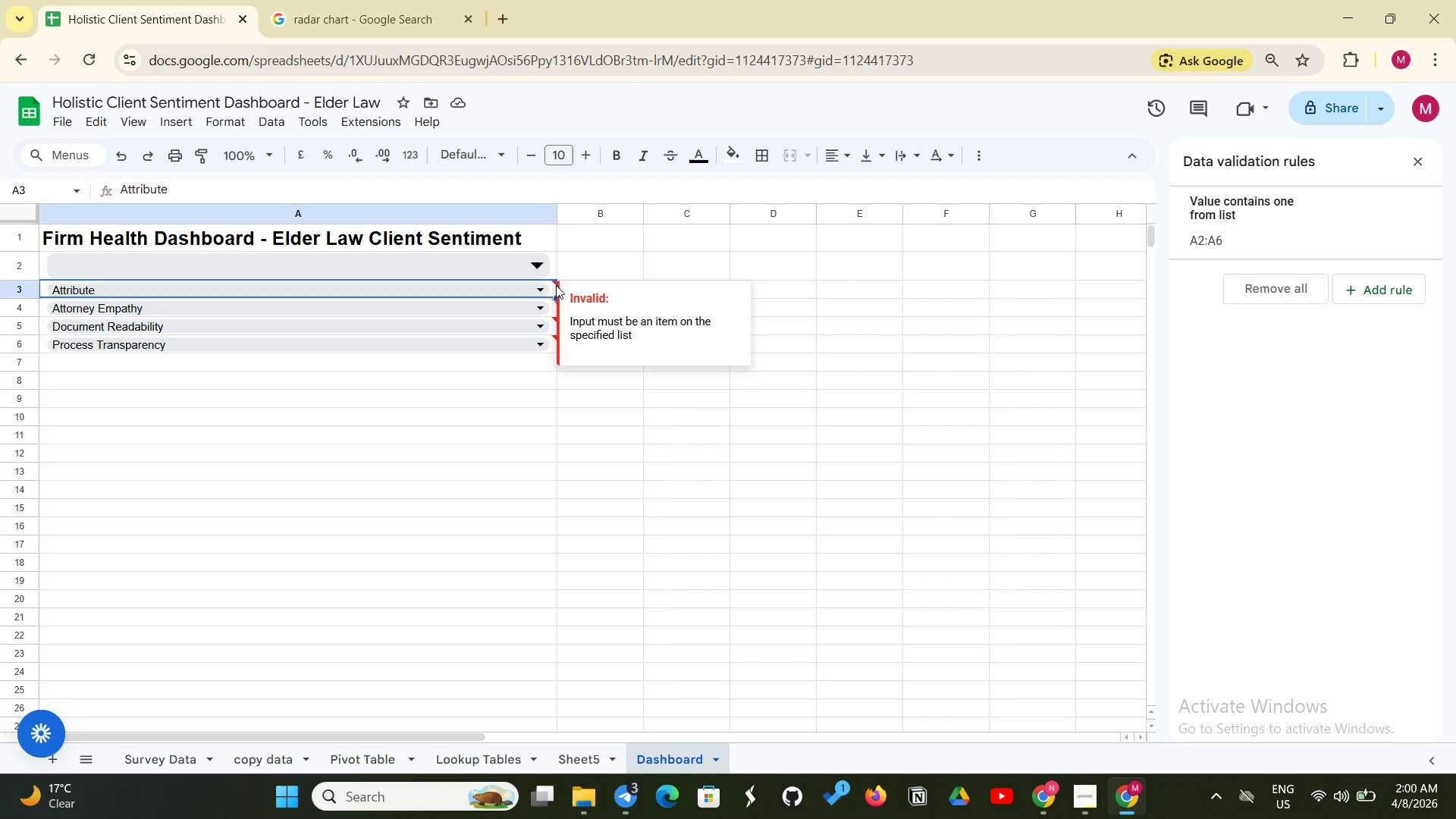 
left_click([853, 240])
 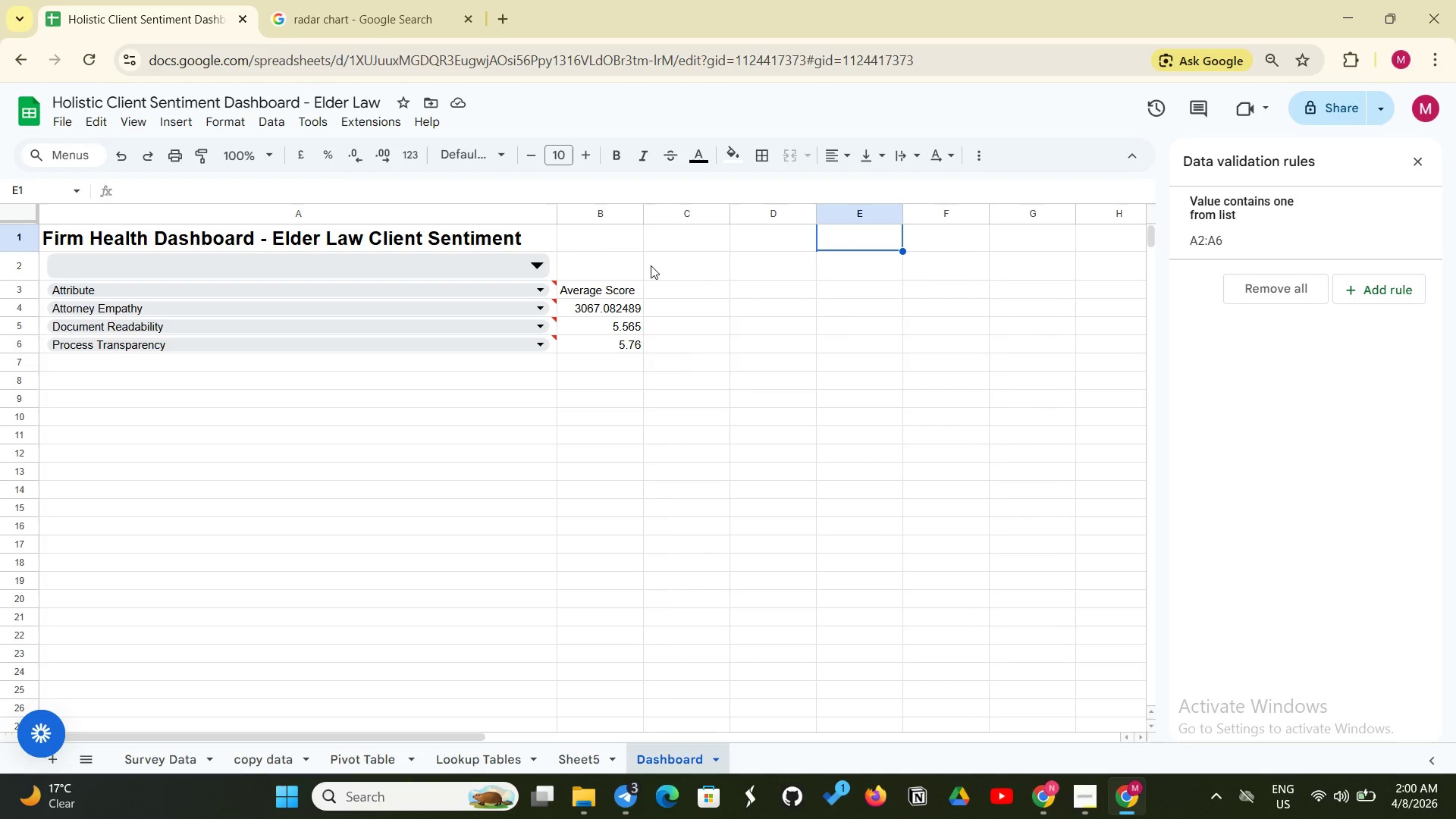 
left_click([580, 239])
 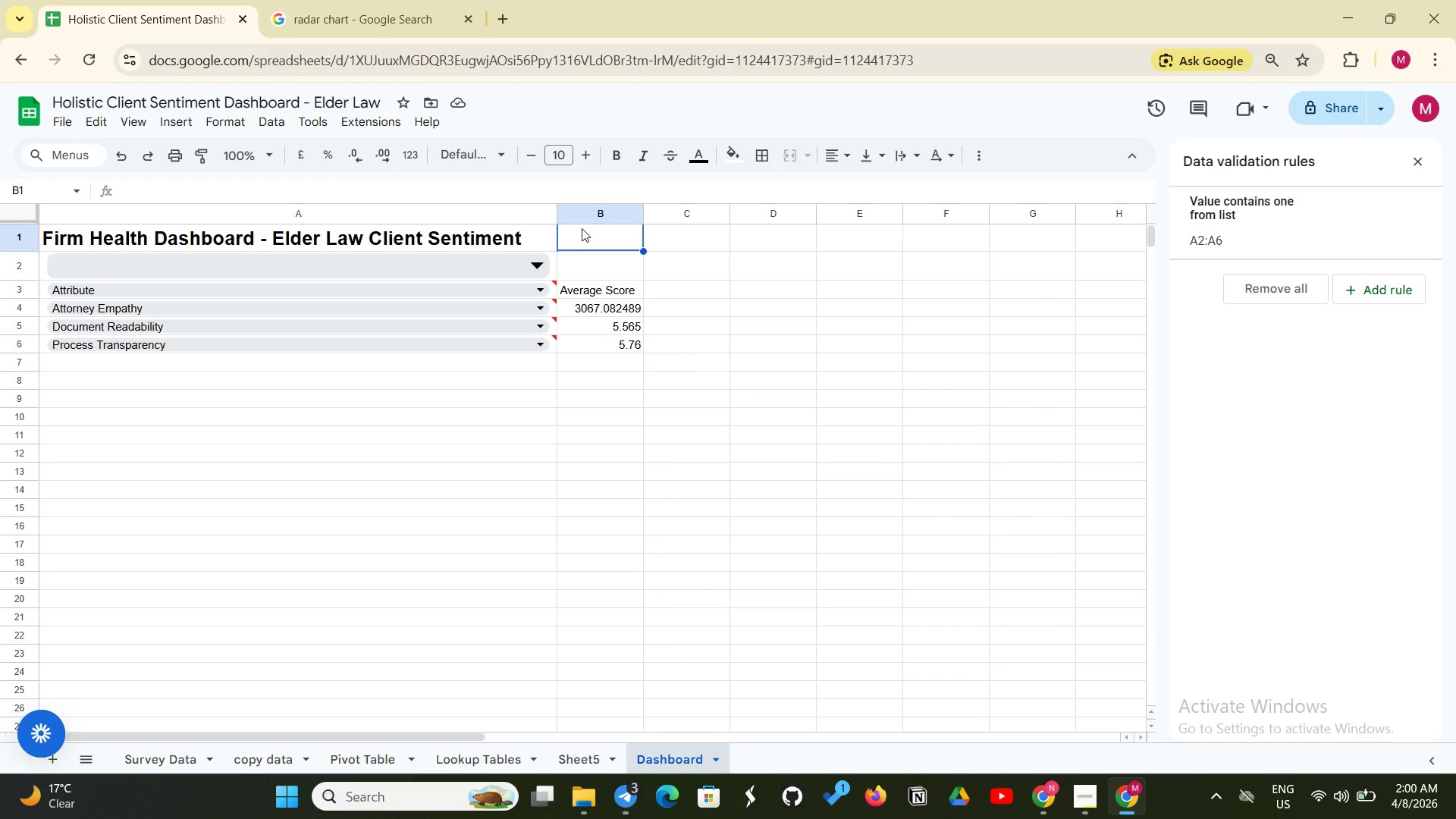 
left_click([585, 263])
 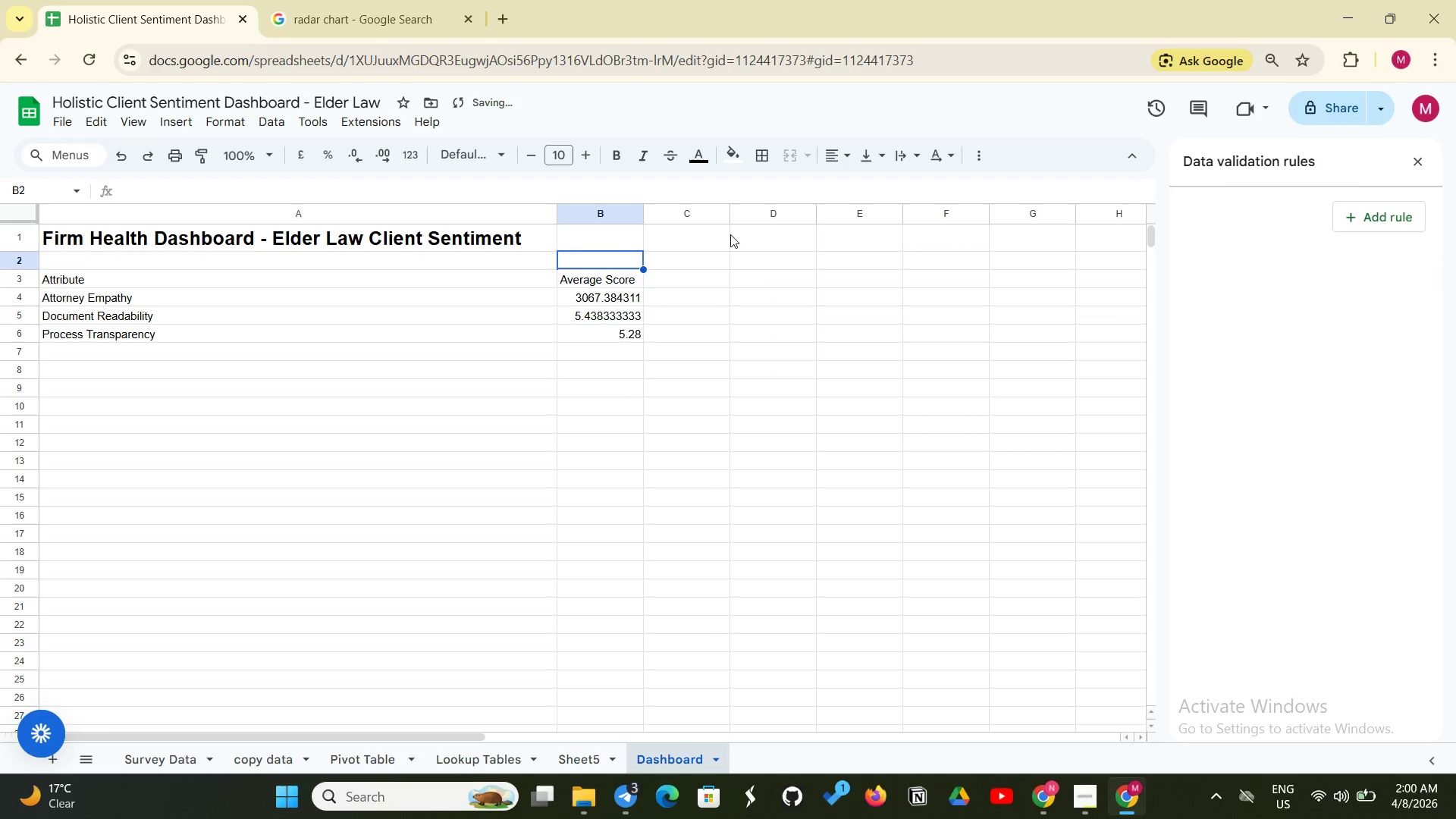 
right_click([604, 259])
 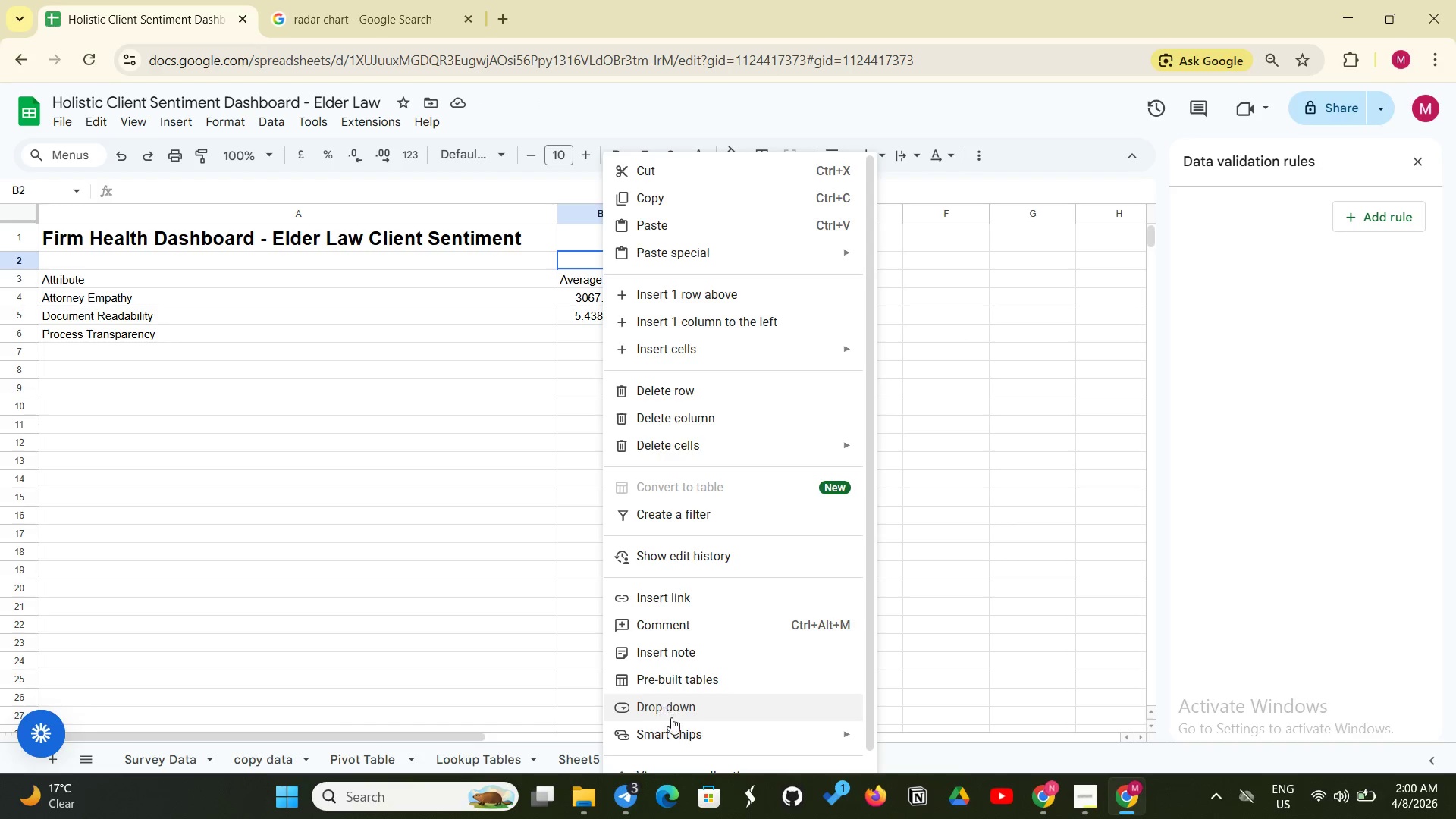 
left_click([670, 704])
 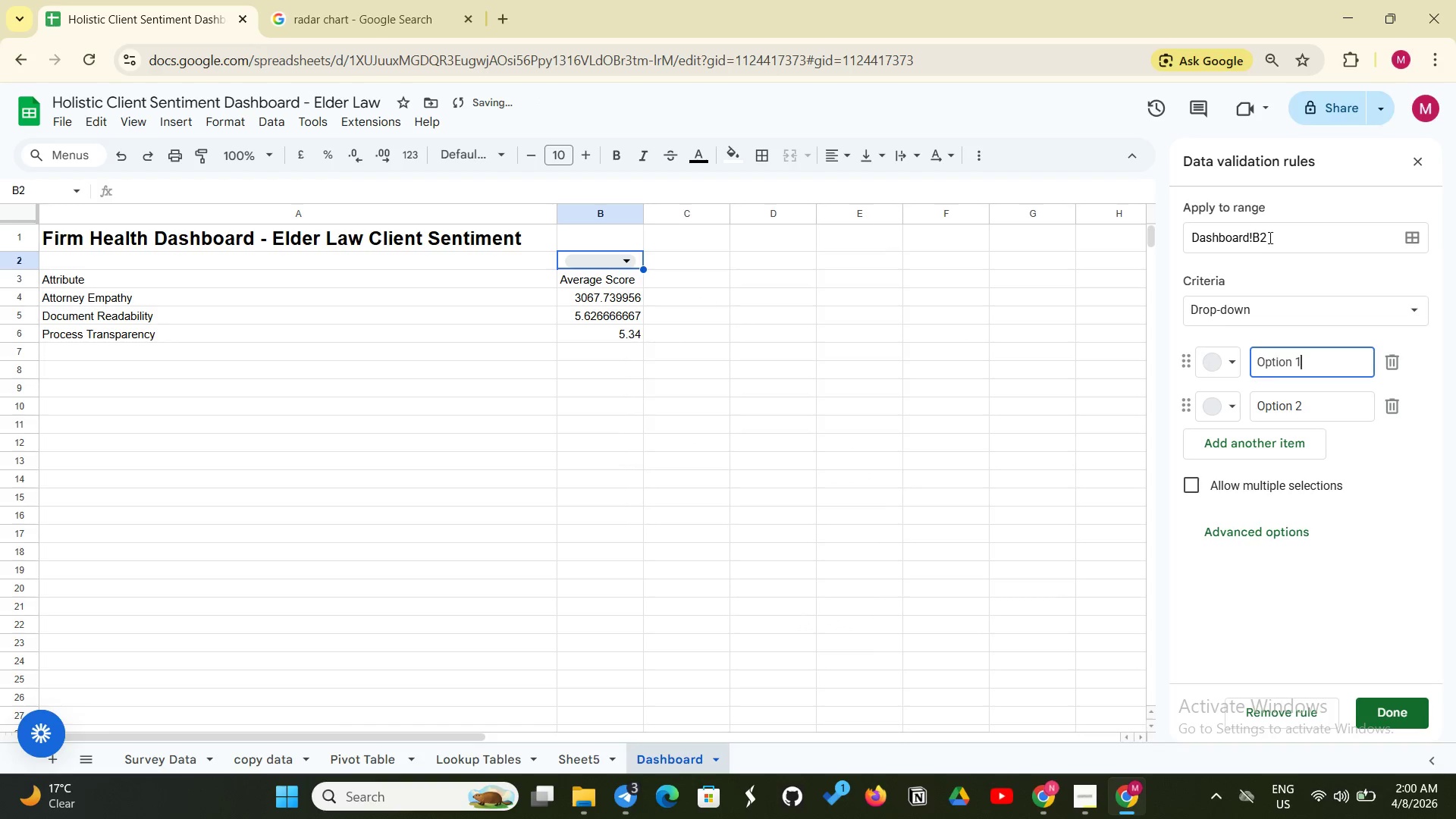 
left_click([1286, 229])
 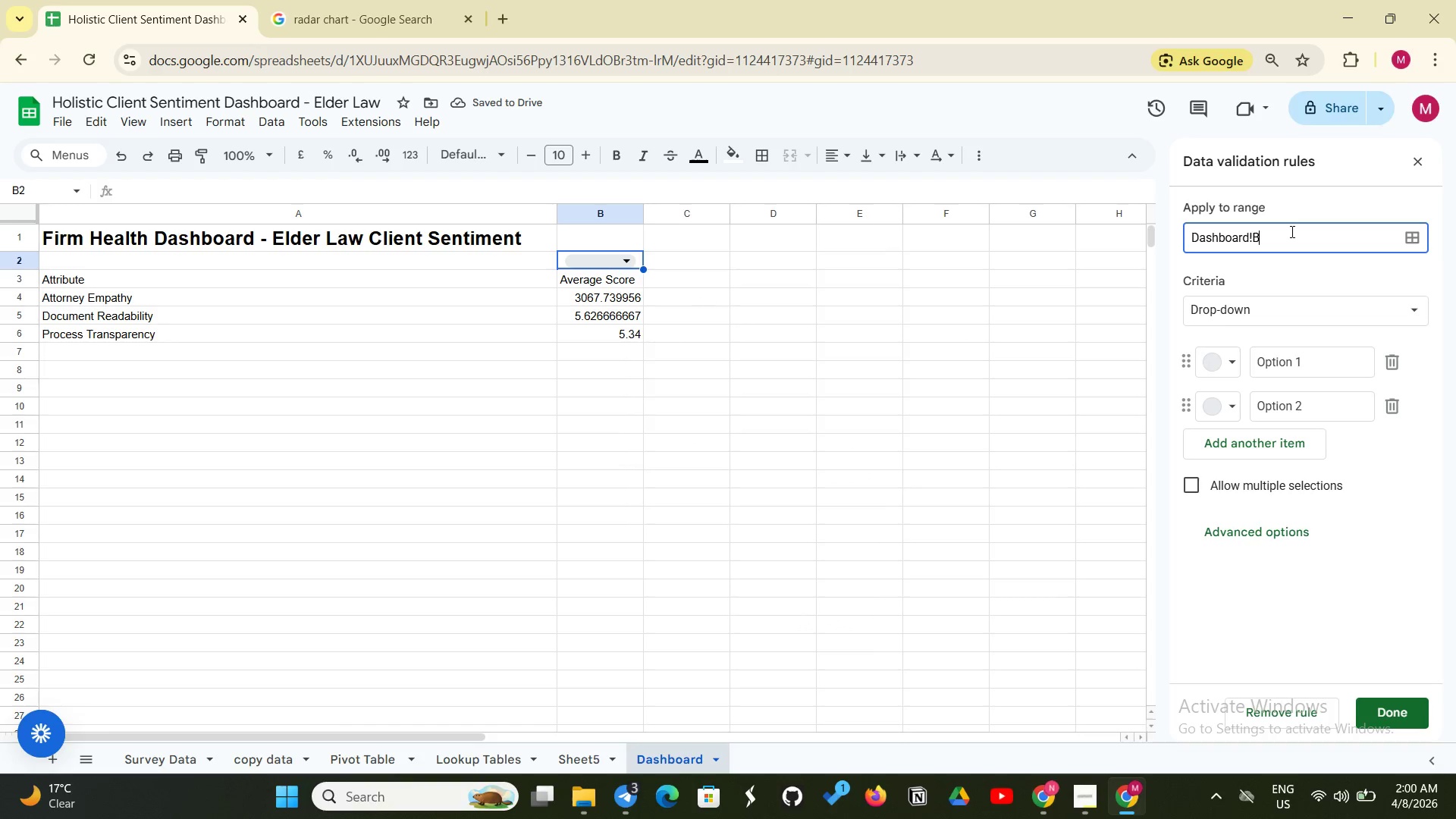 
hold_key(key=Backspace, duration=0.42)
 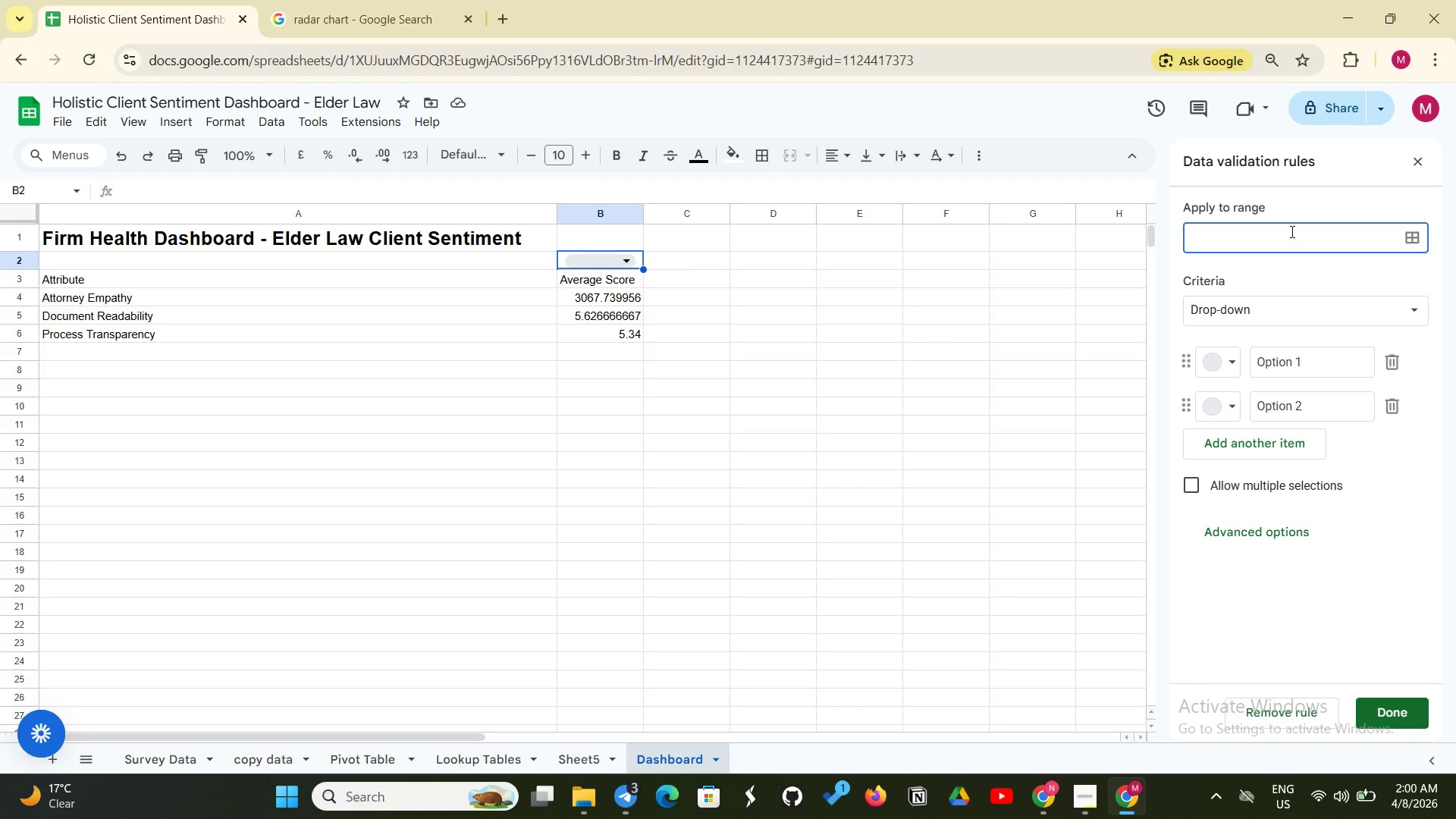 
type('Lookup Tables' !)
 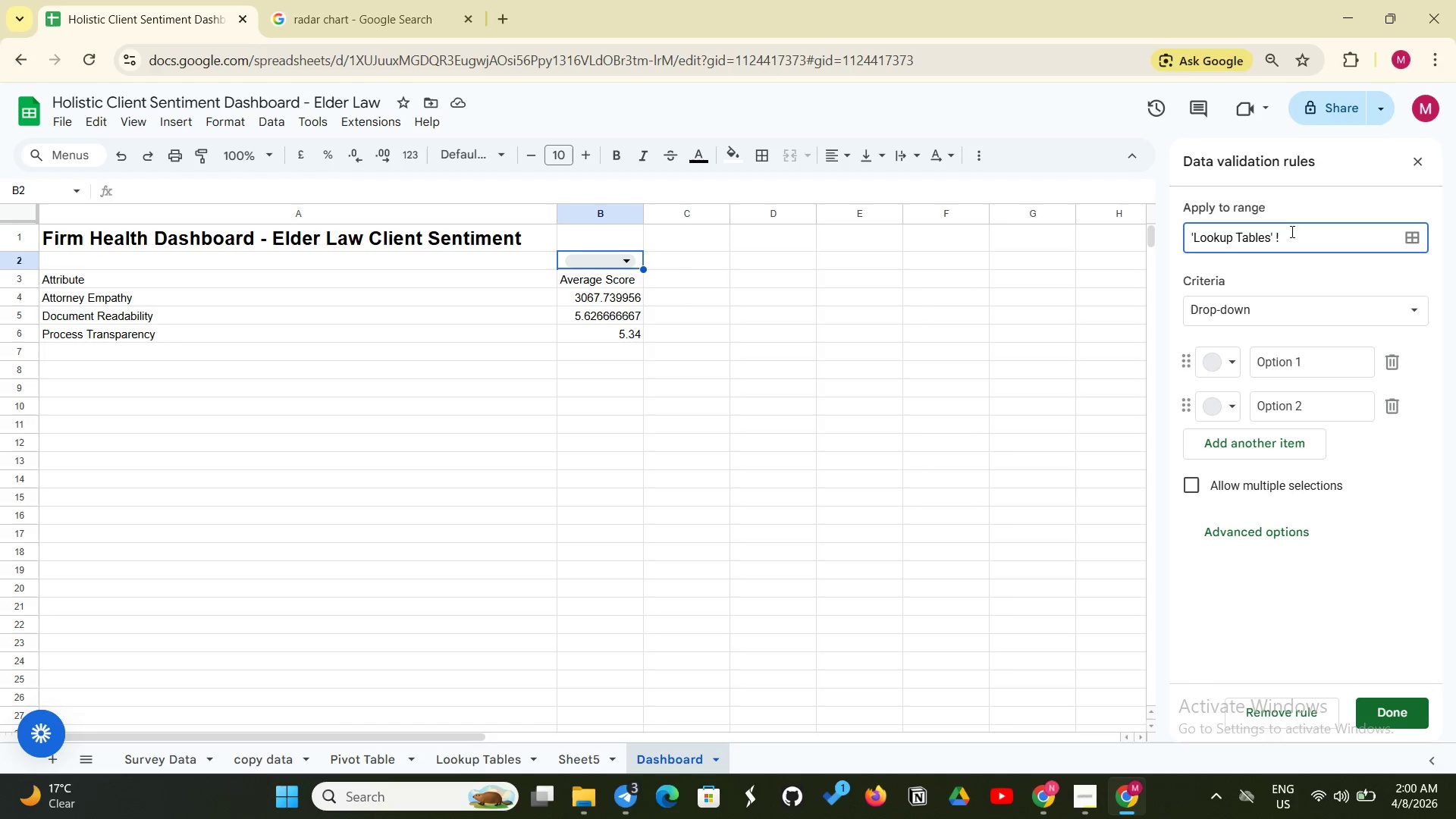 
type(A2:A6)
 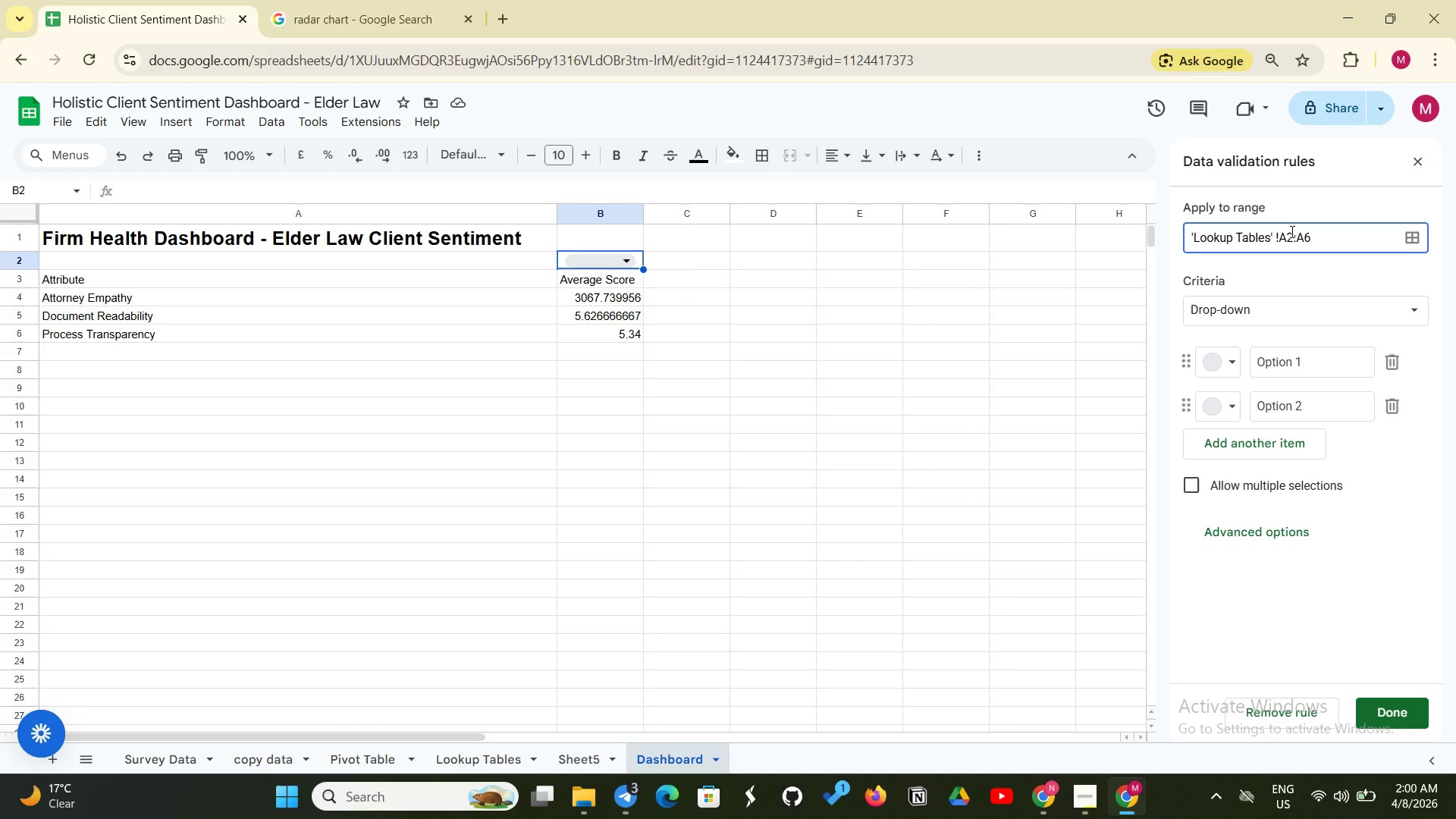 
left_click([1401, 719])
 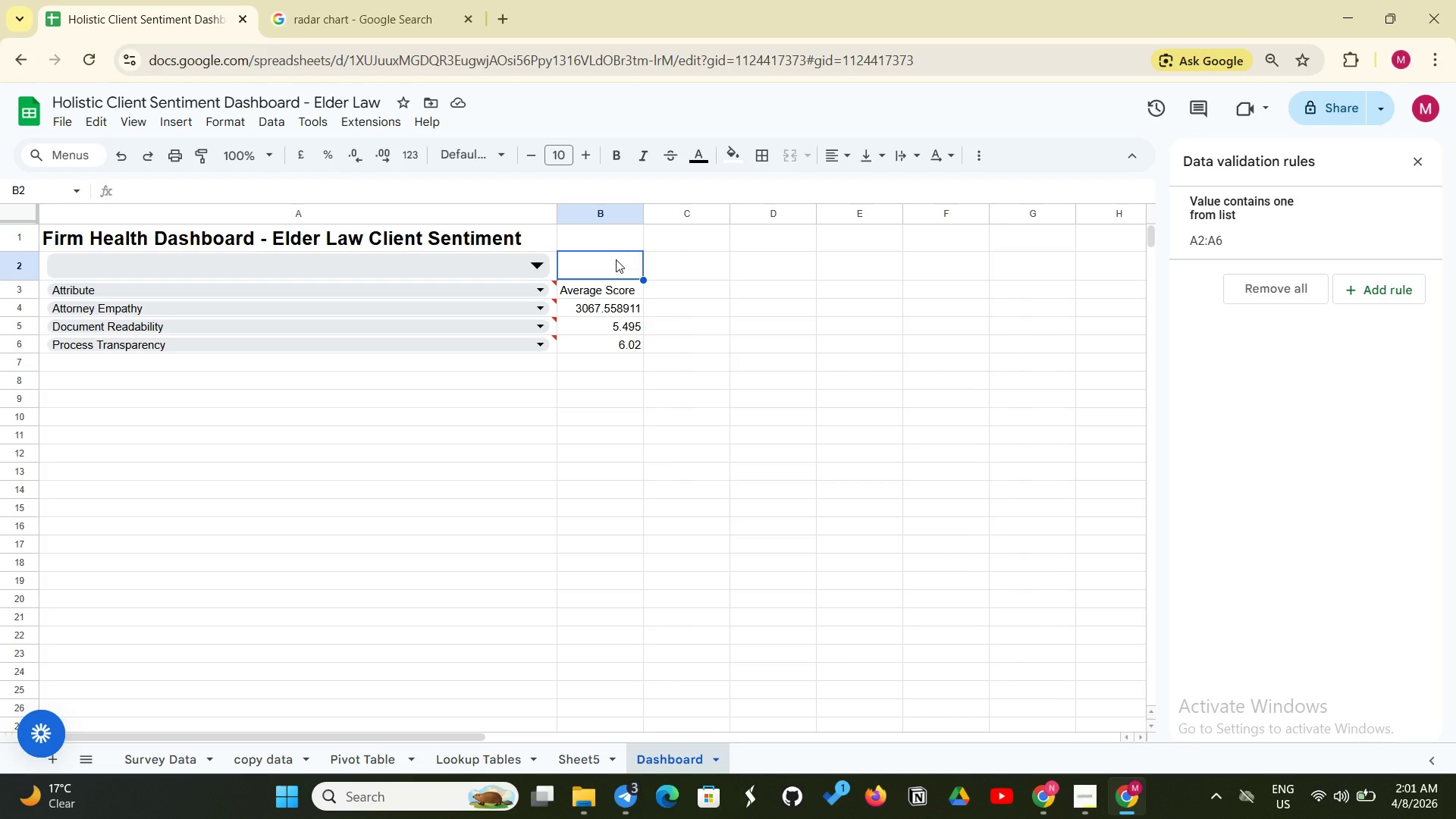 
wait(26.8)
 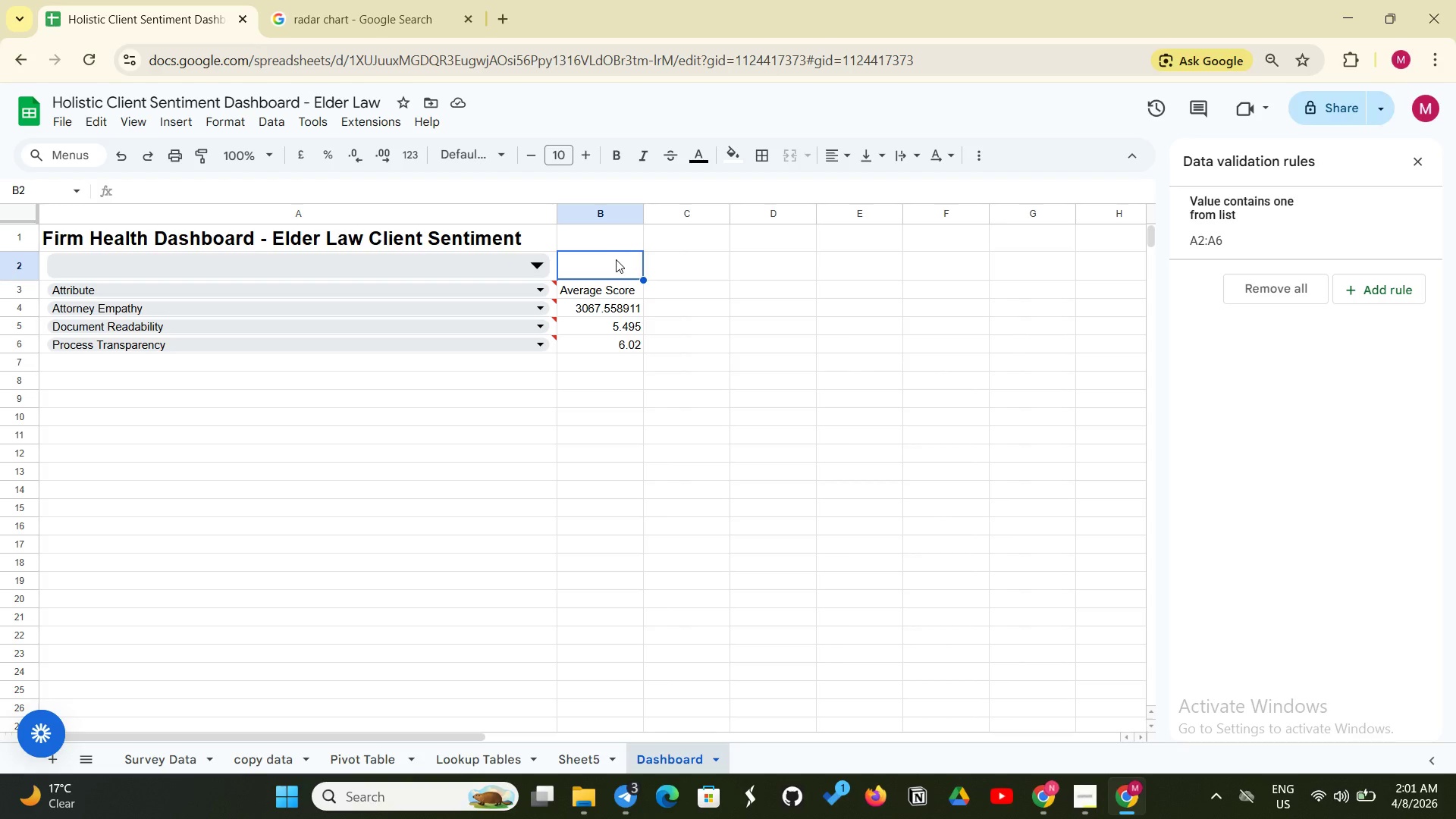 
scroll: coordinate [617, 259], scroll_direction: up, amount: 1.0
 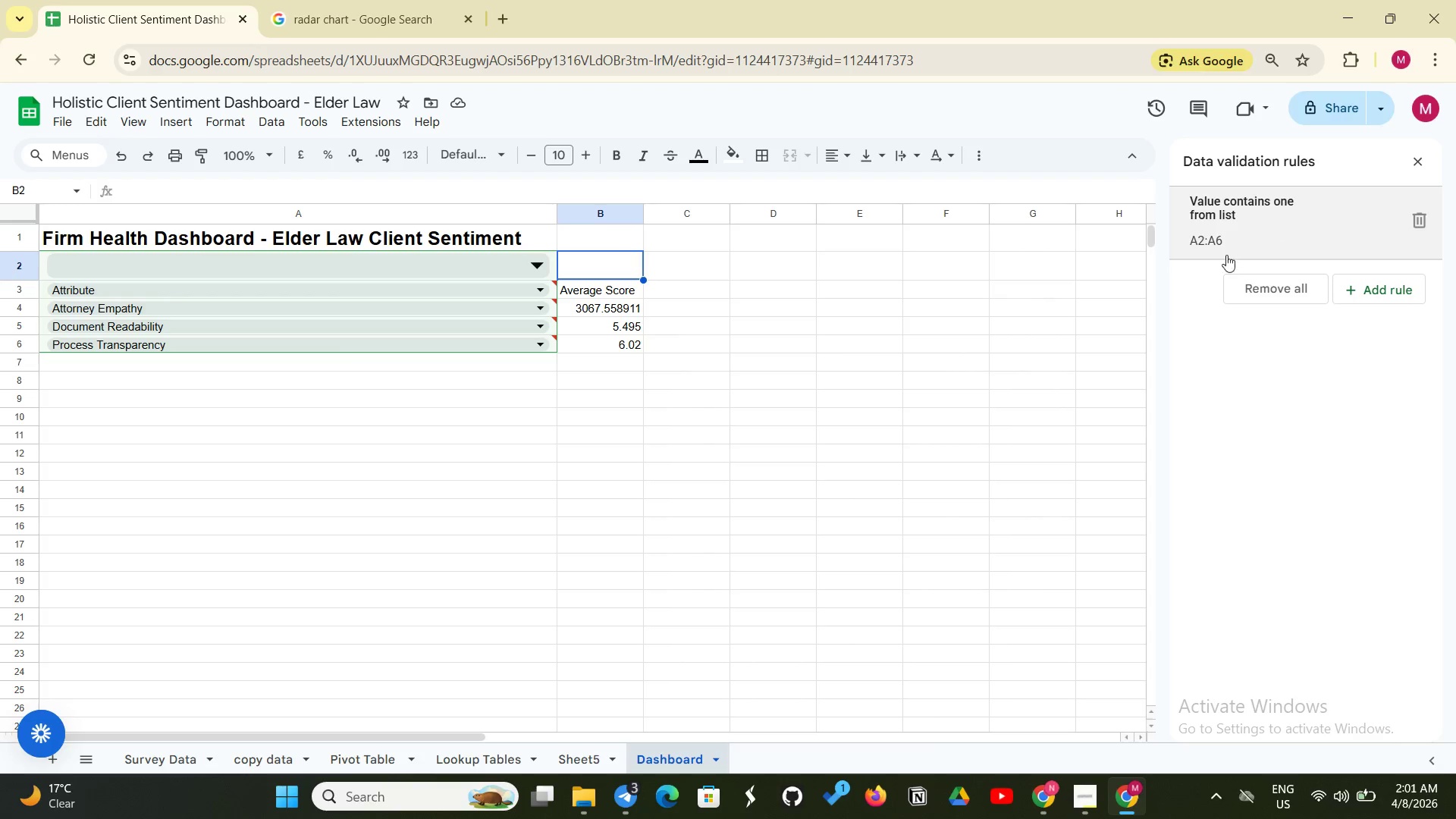 
wait(5.2)
 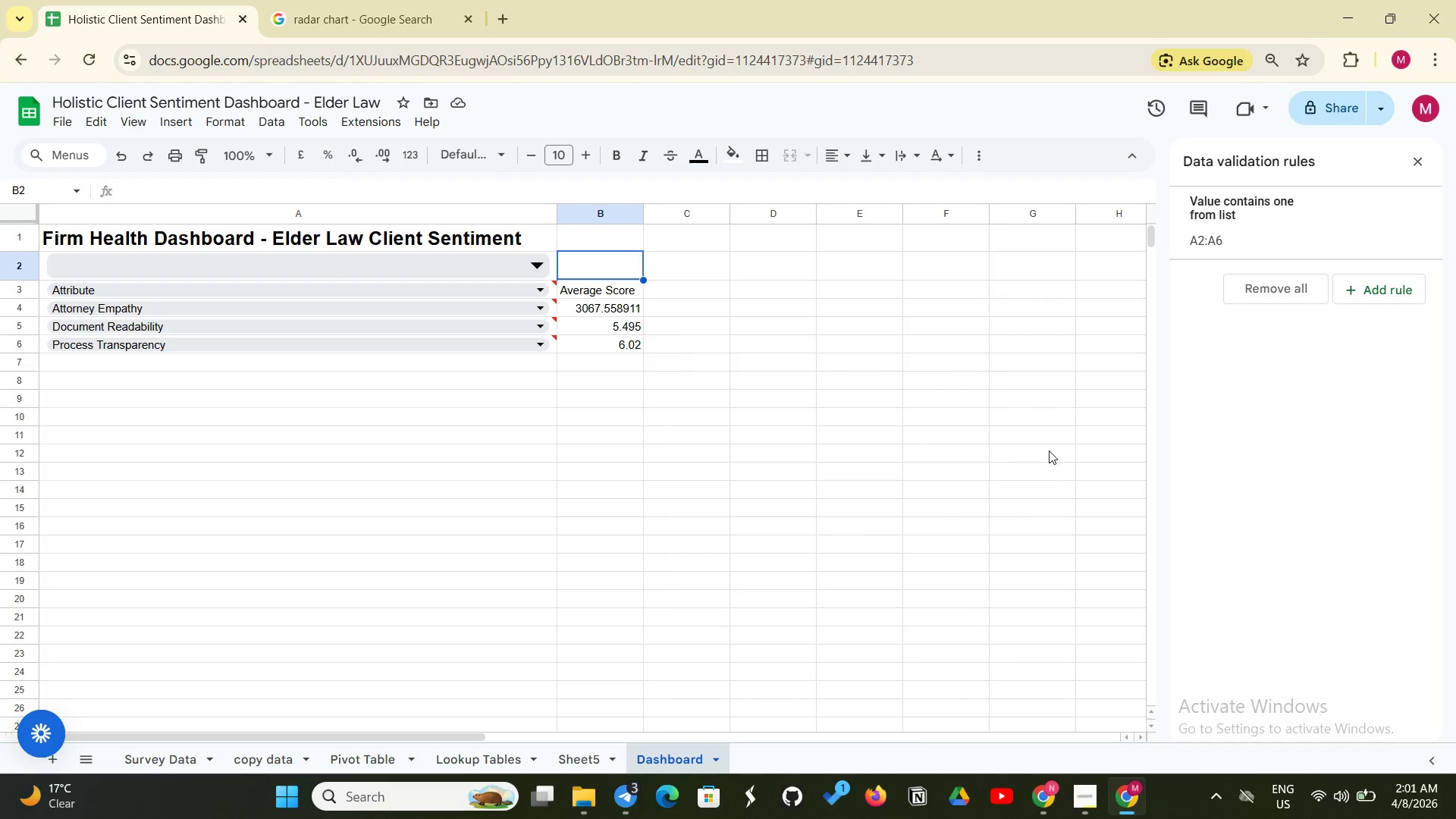 
left_click([868, 262])
 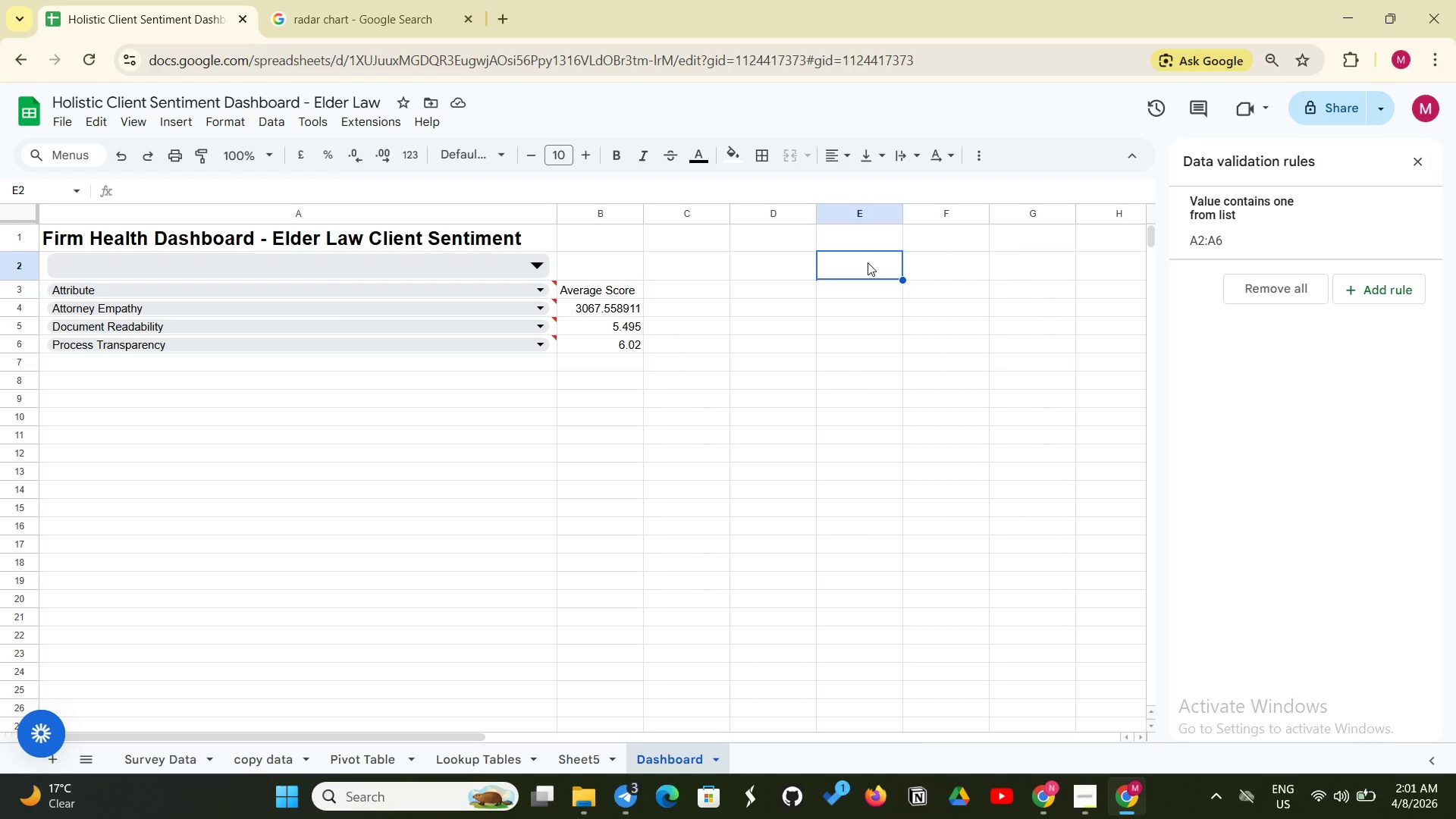 
right_click([868, 262])
 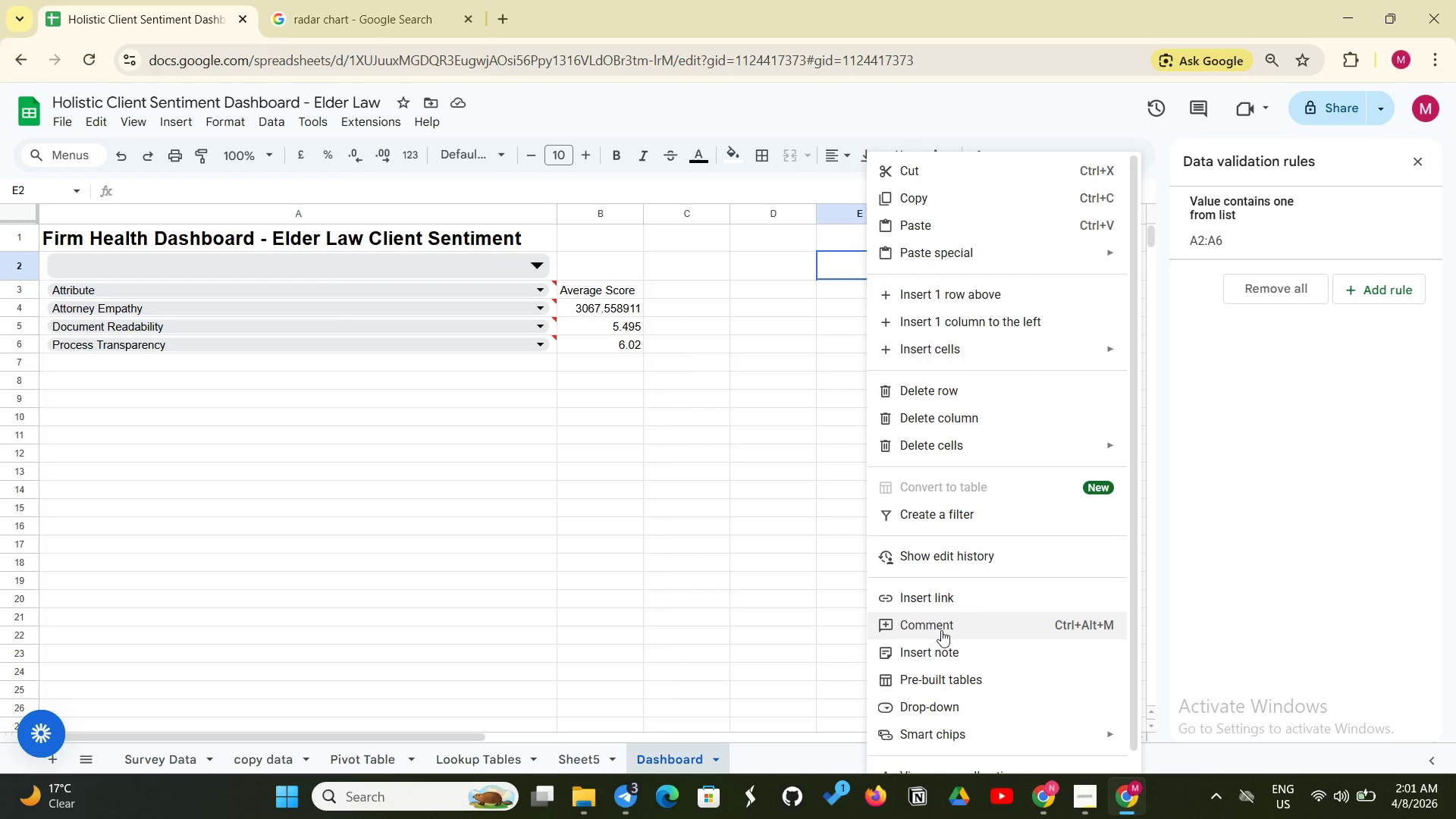 
left_click([943, 707])
 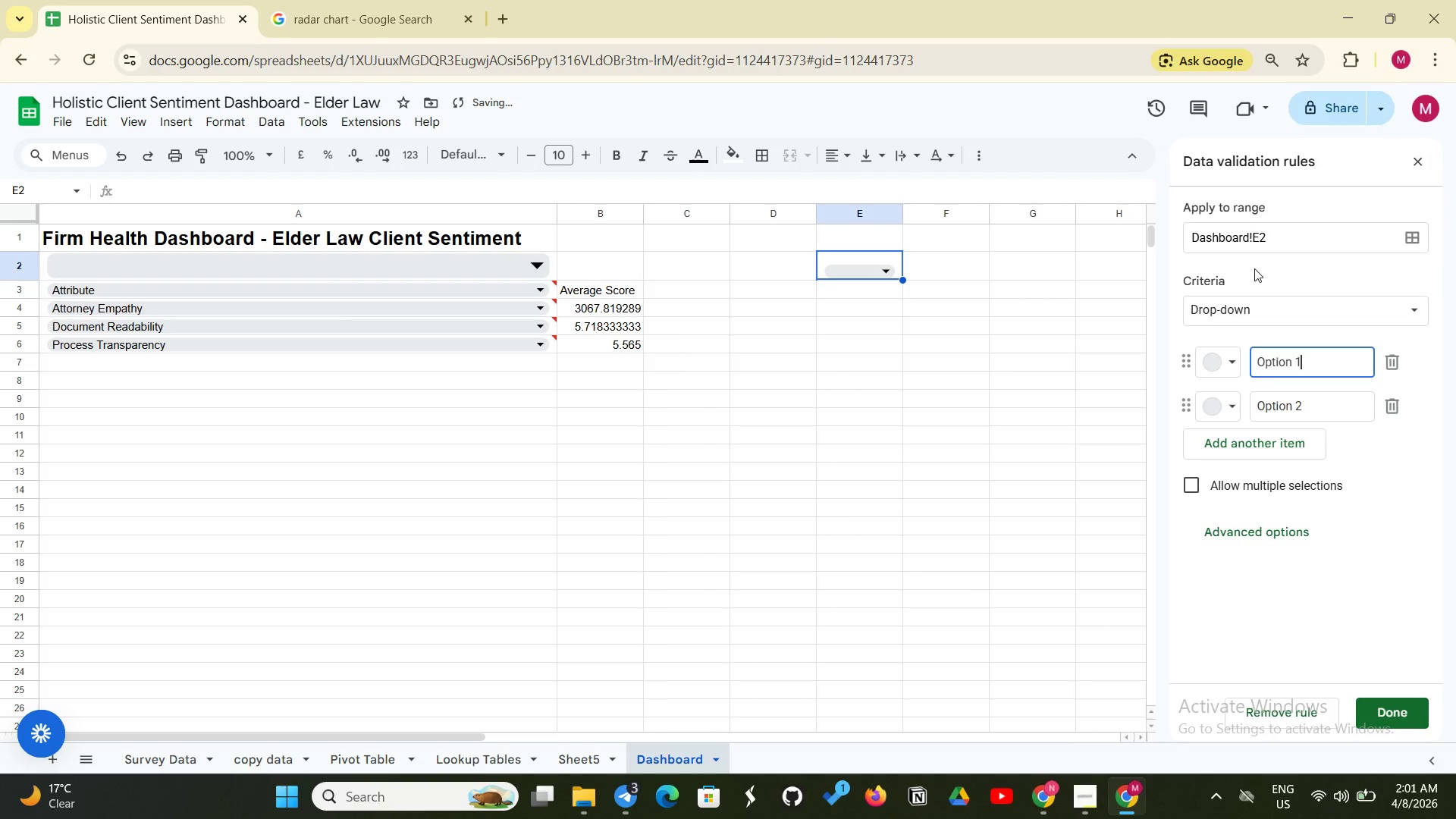 
left_click([1277, 237])
 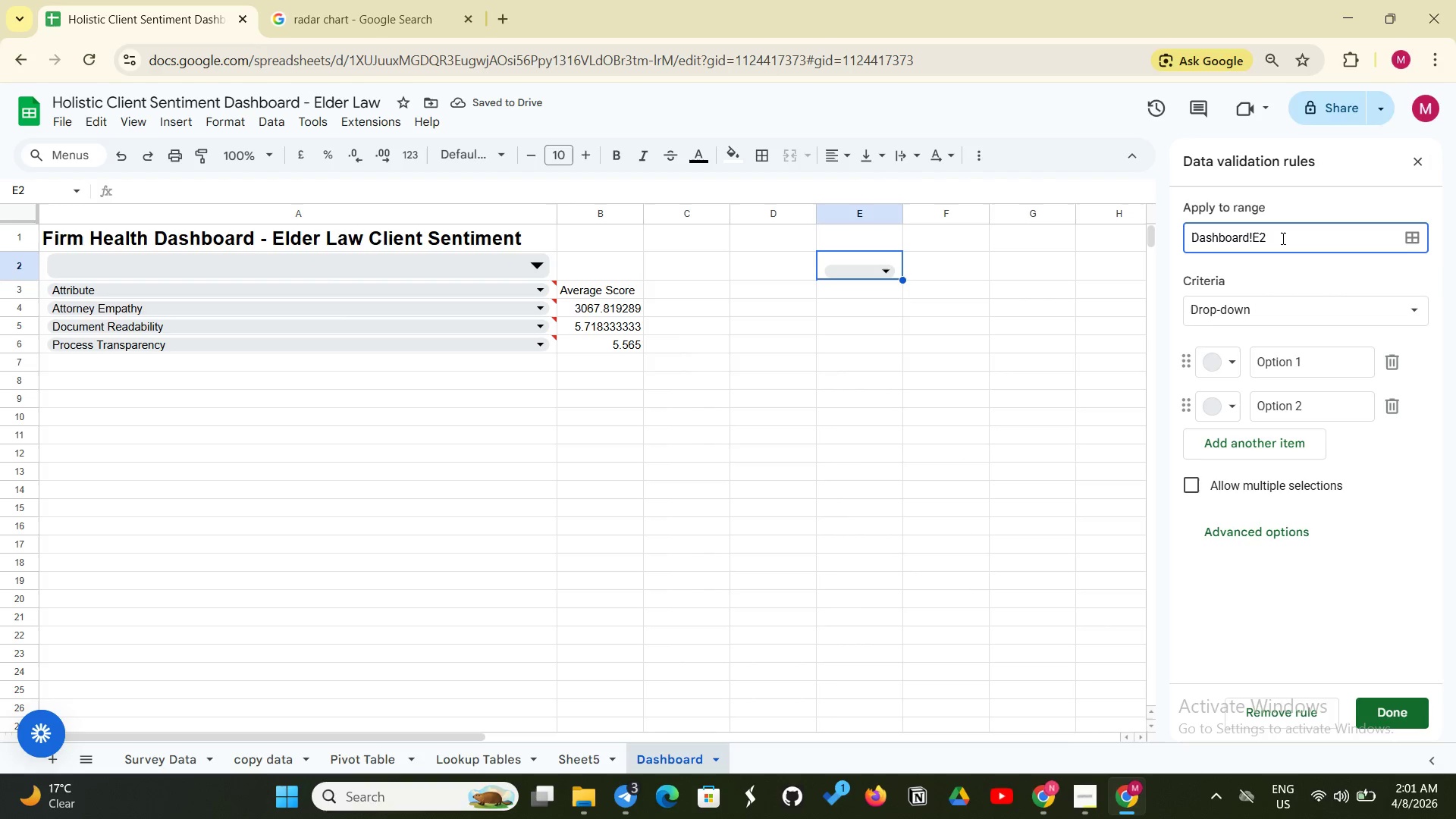 
hold_key(key=Backspace, duration=0.97)
 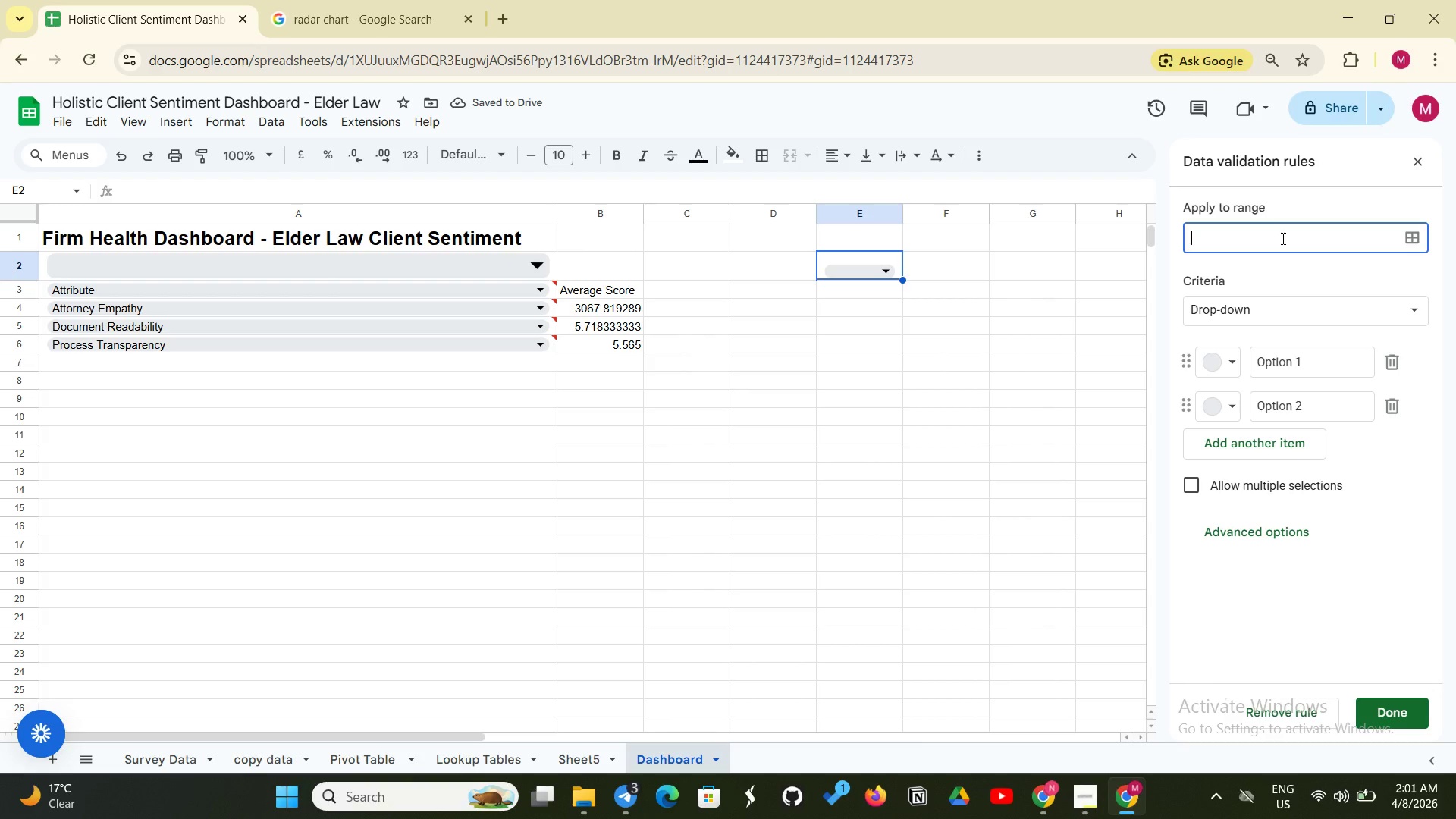 
type('Survey Data' !D2)
 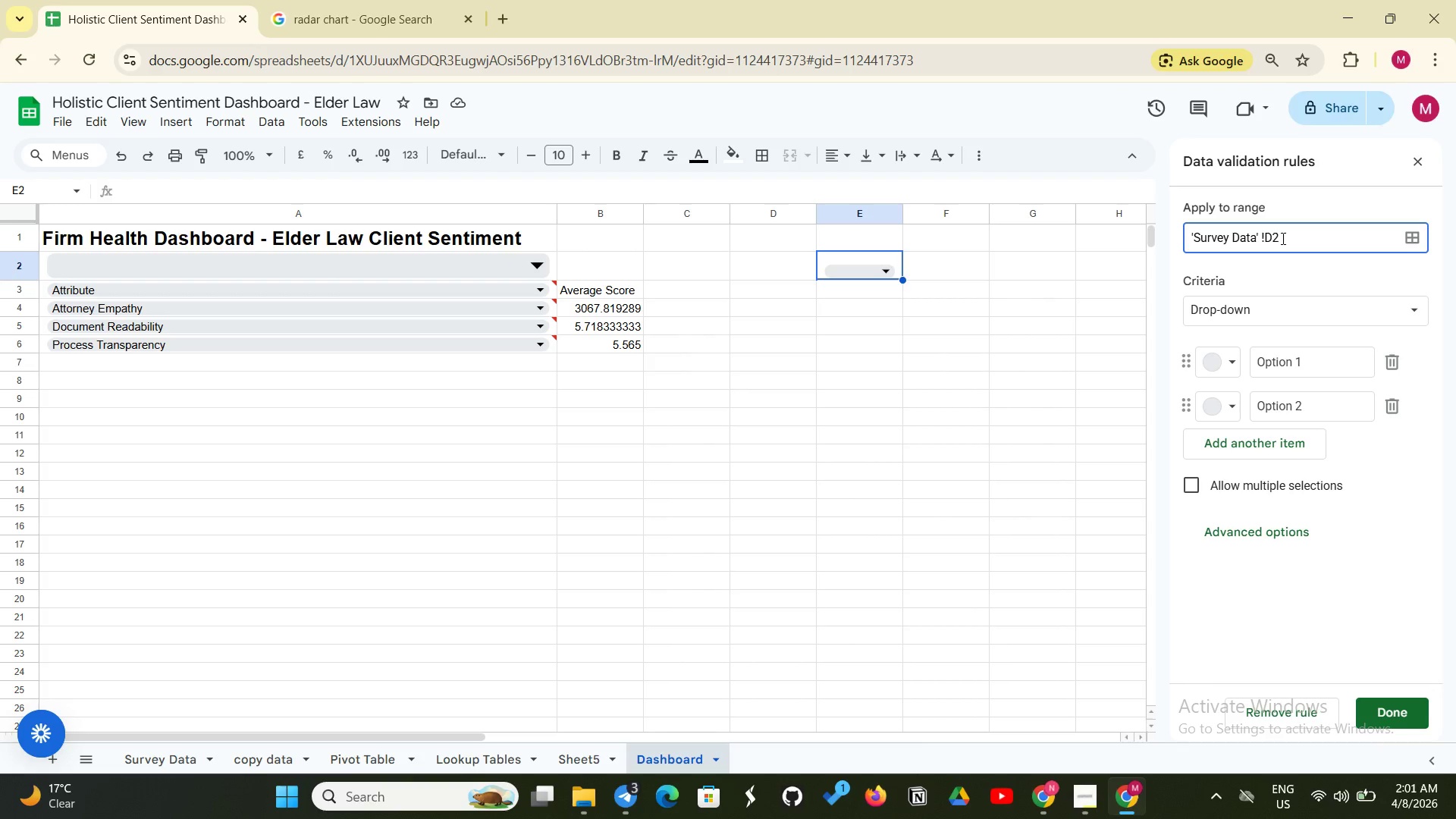 
key(Shift+Semicolon)
 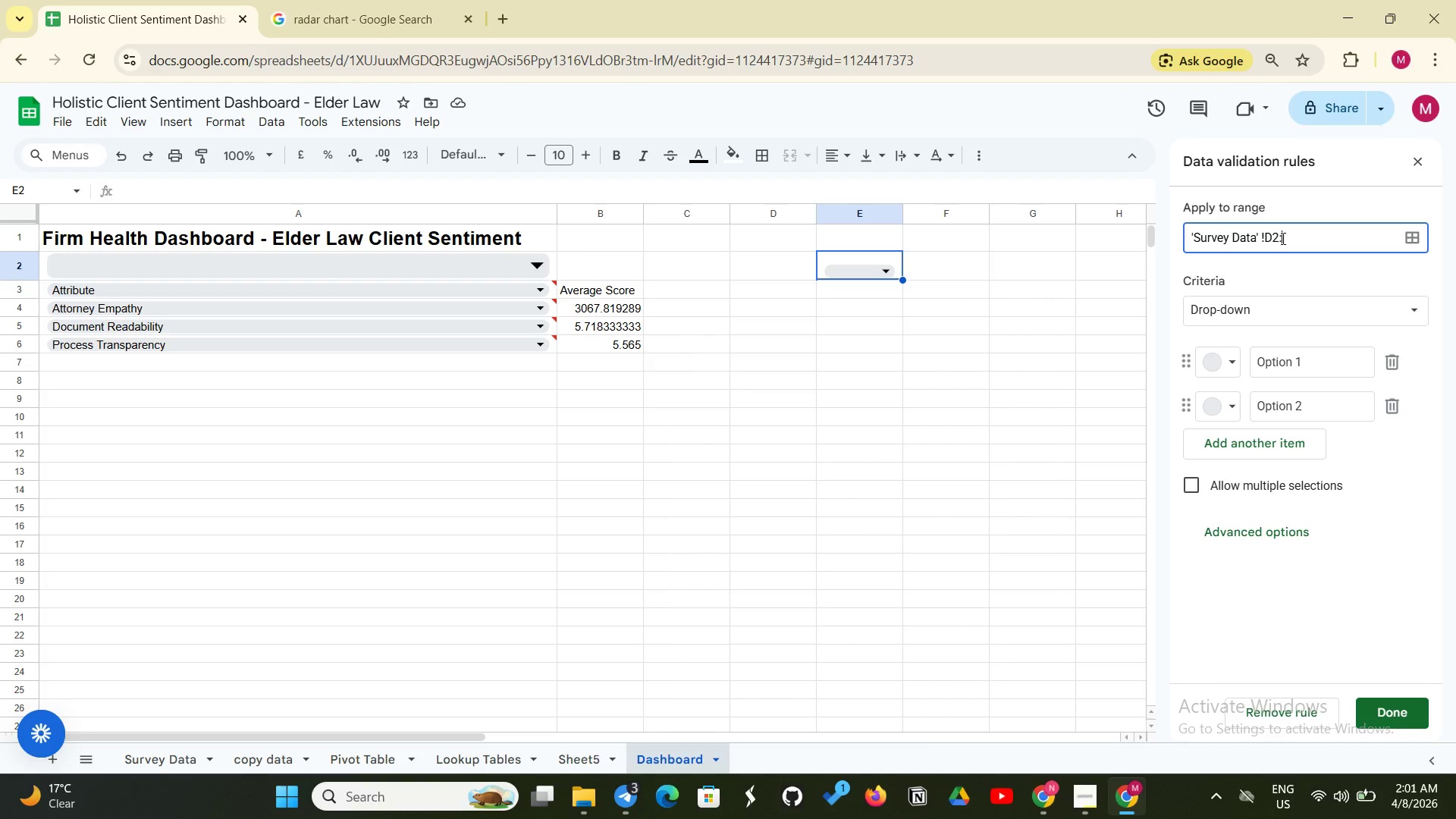 
hold_key(key=ShiftLeft, duration=1.52)
 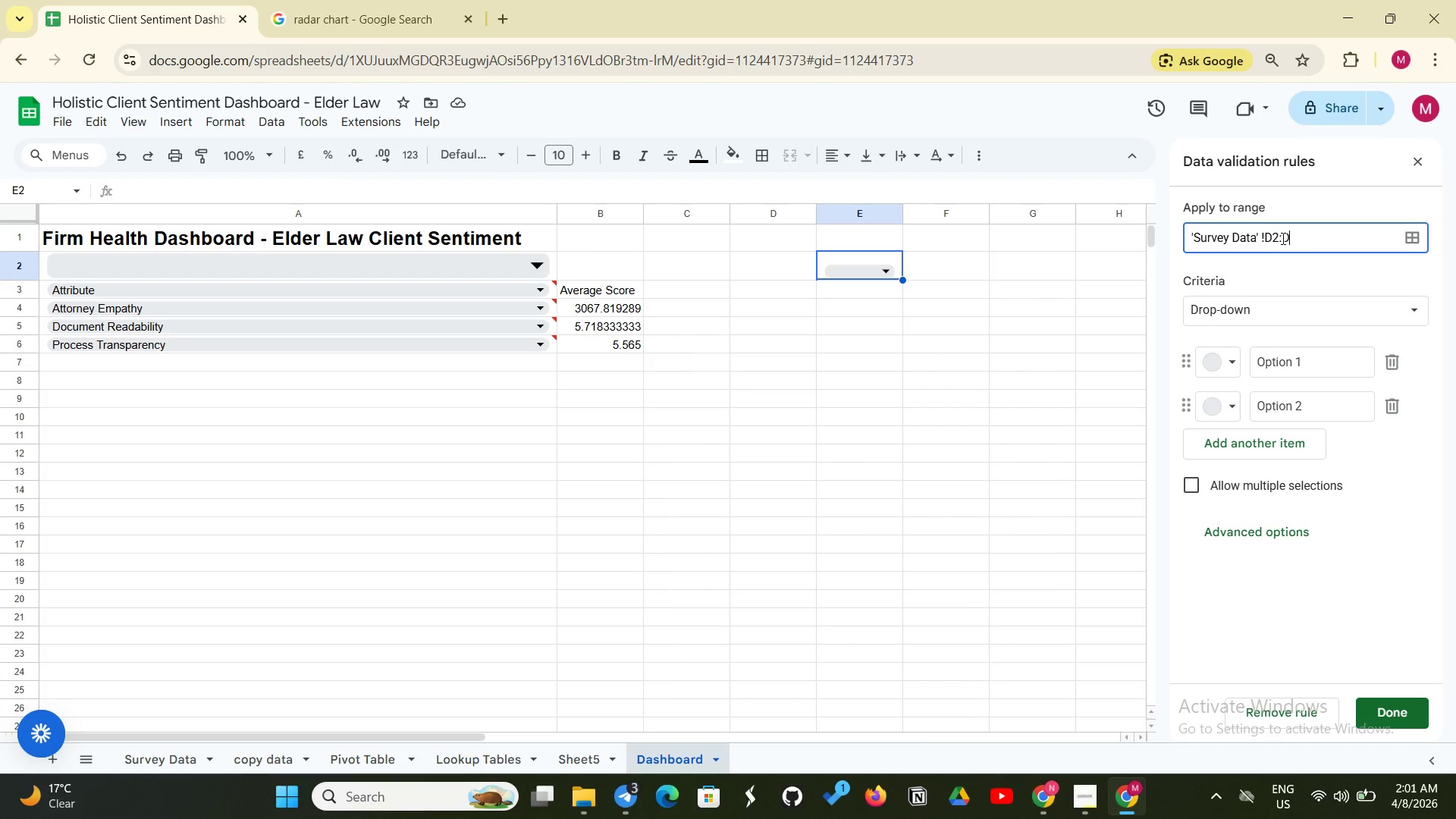 
type(D202)
 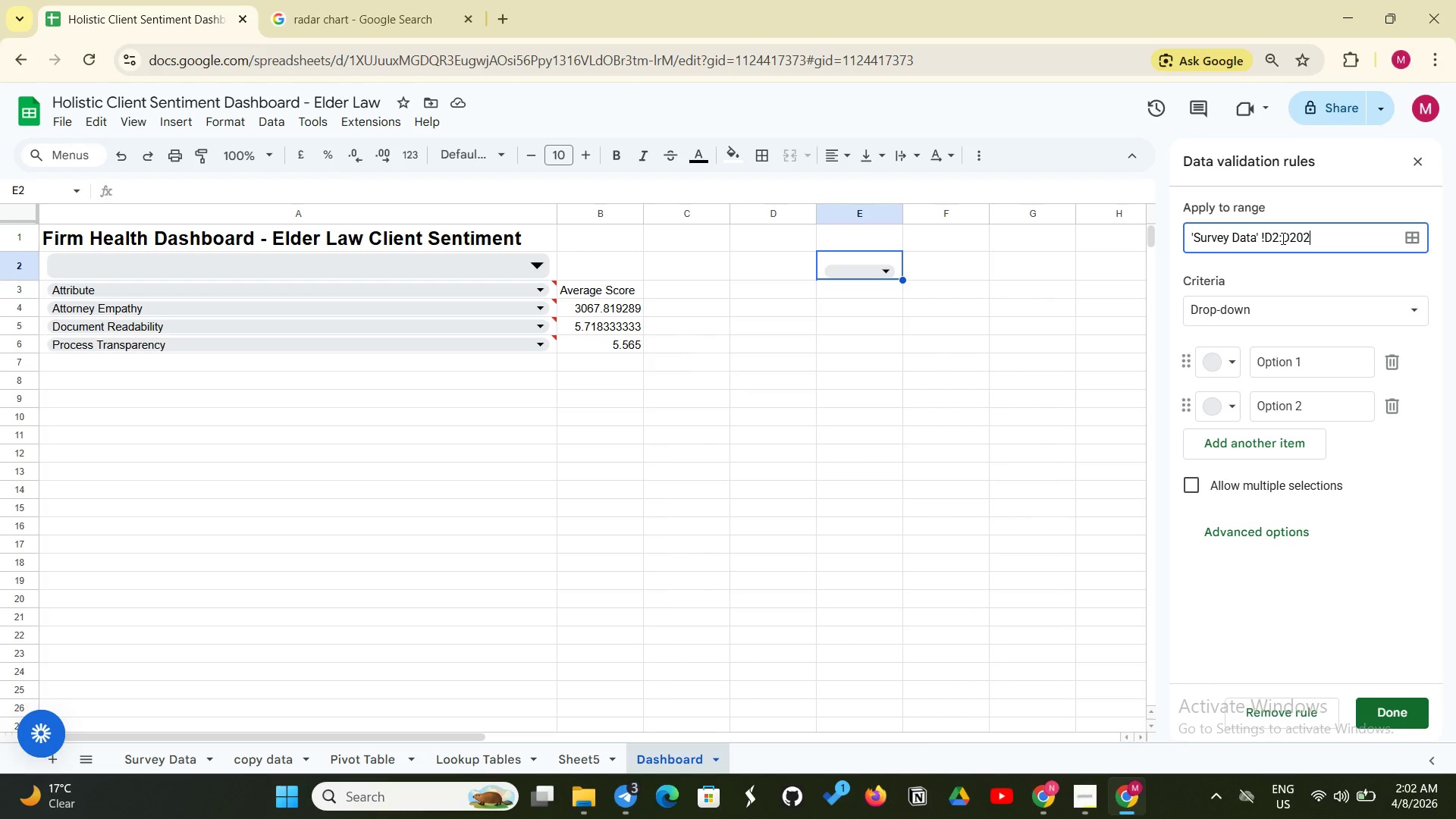 
wait(33.98)
 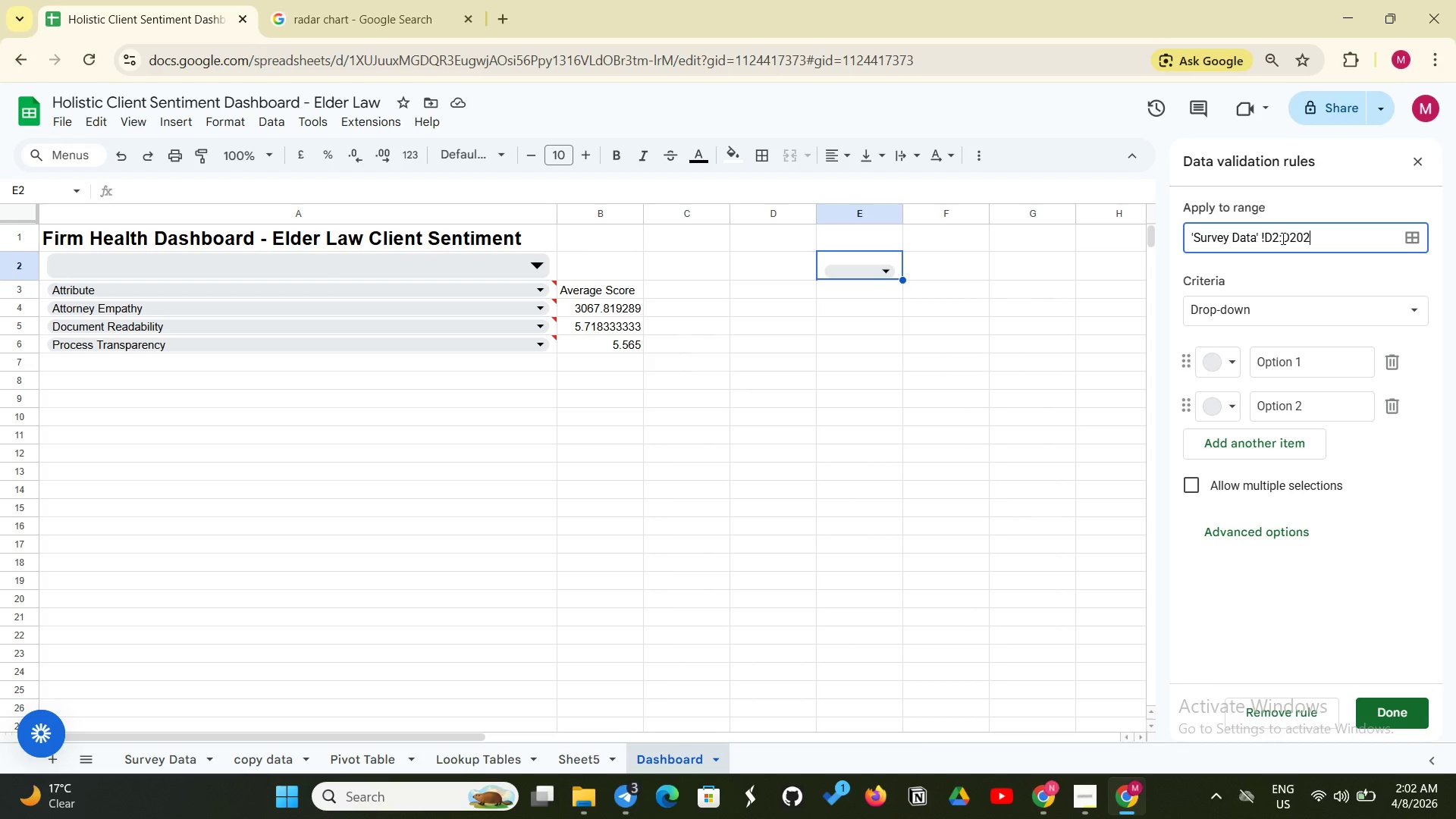 
left_click([1381, 705])
 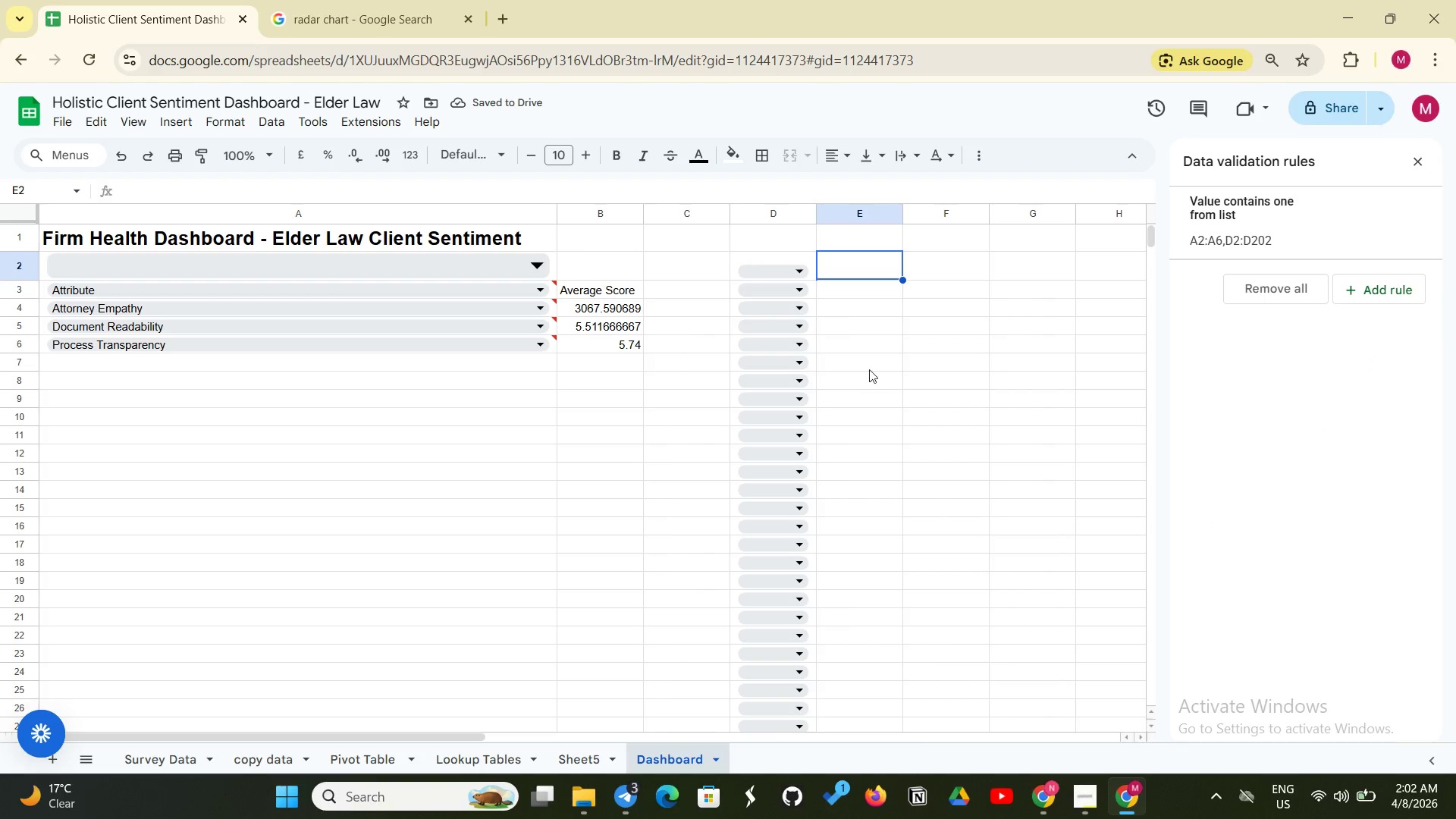 
left_click([843, 260])
 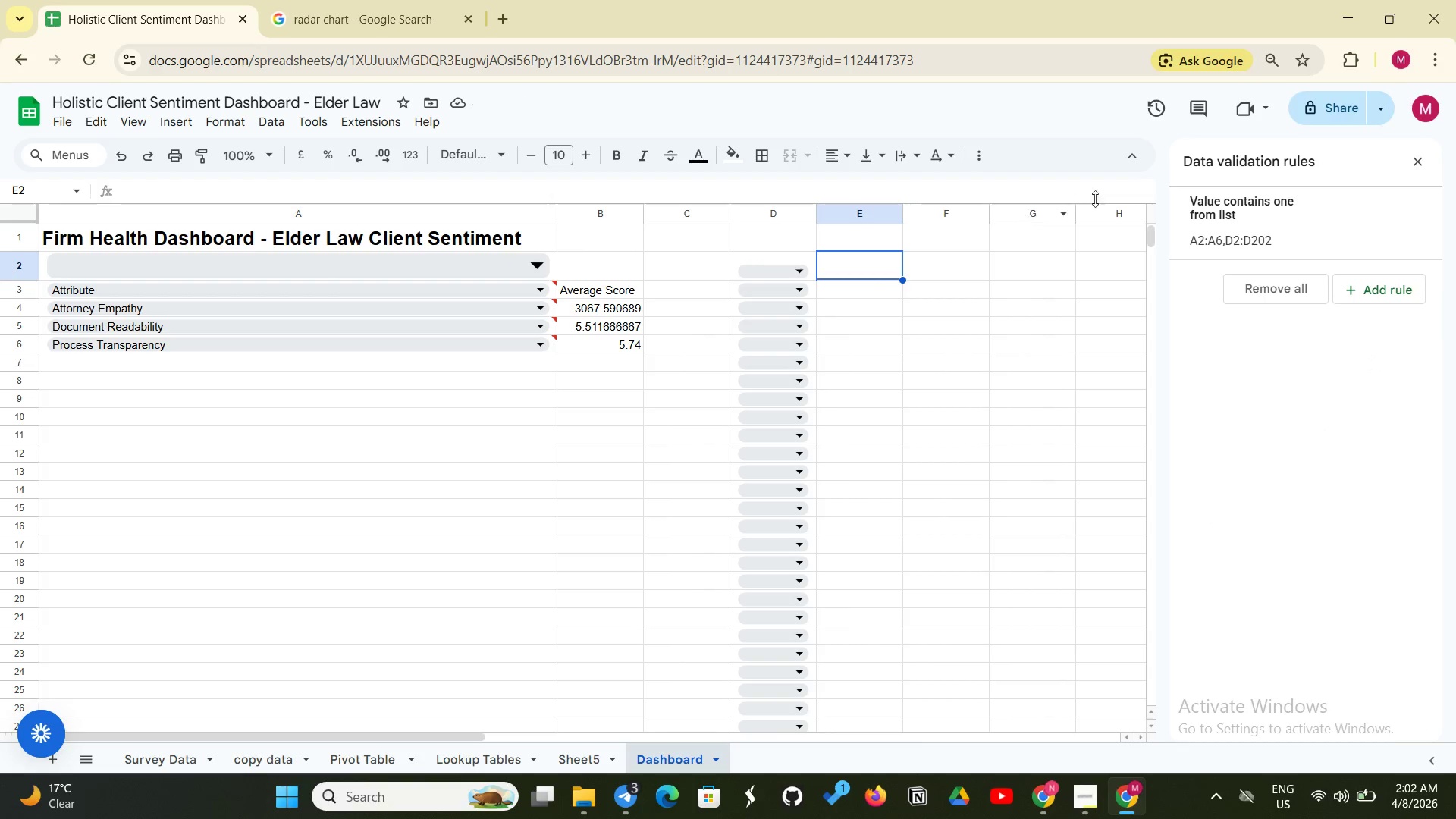 
mouse_move([1221, 225])
 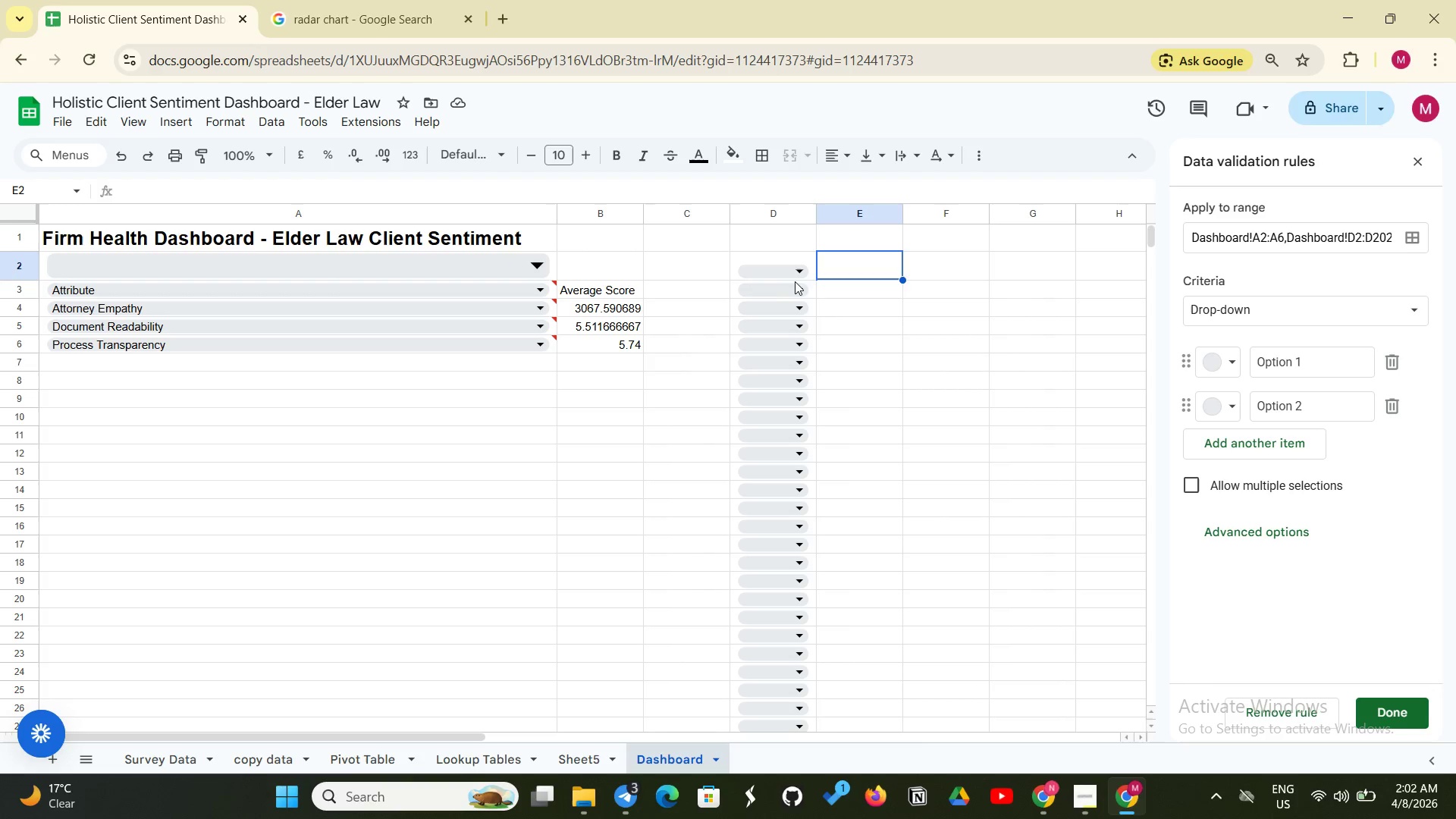 
right_click([795, 274])
 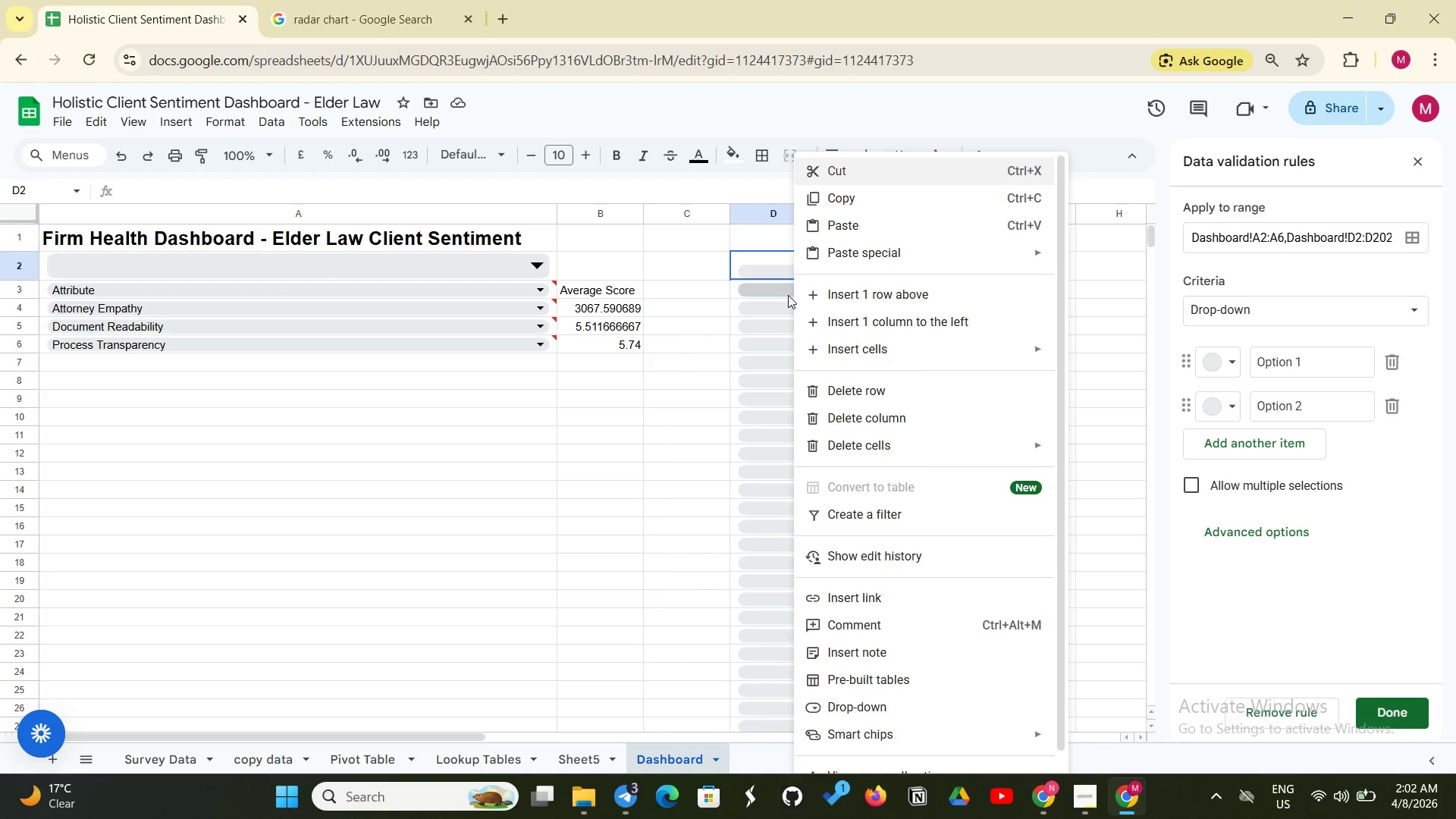 
left_click([788, 295])
 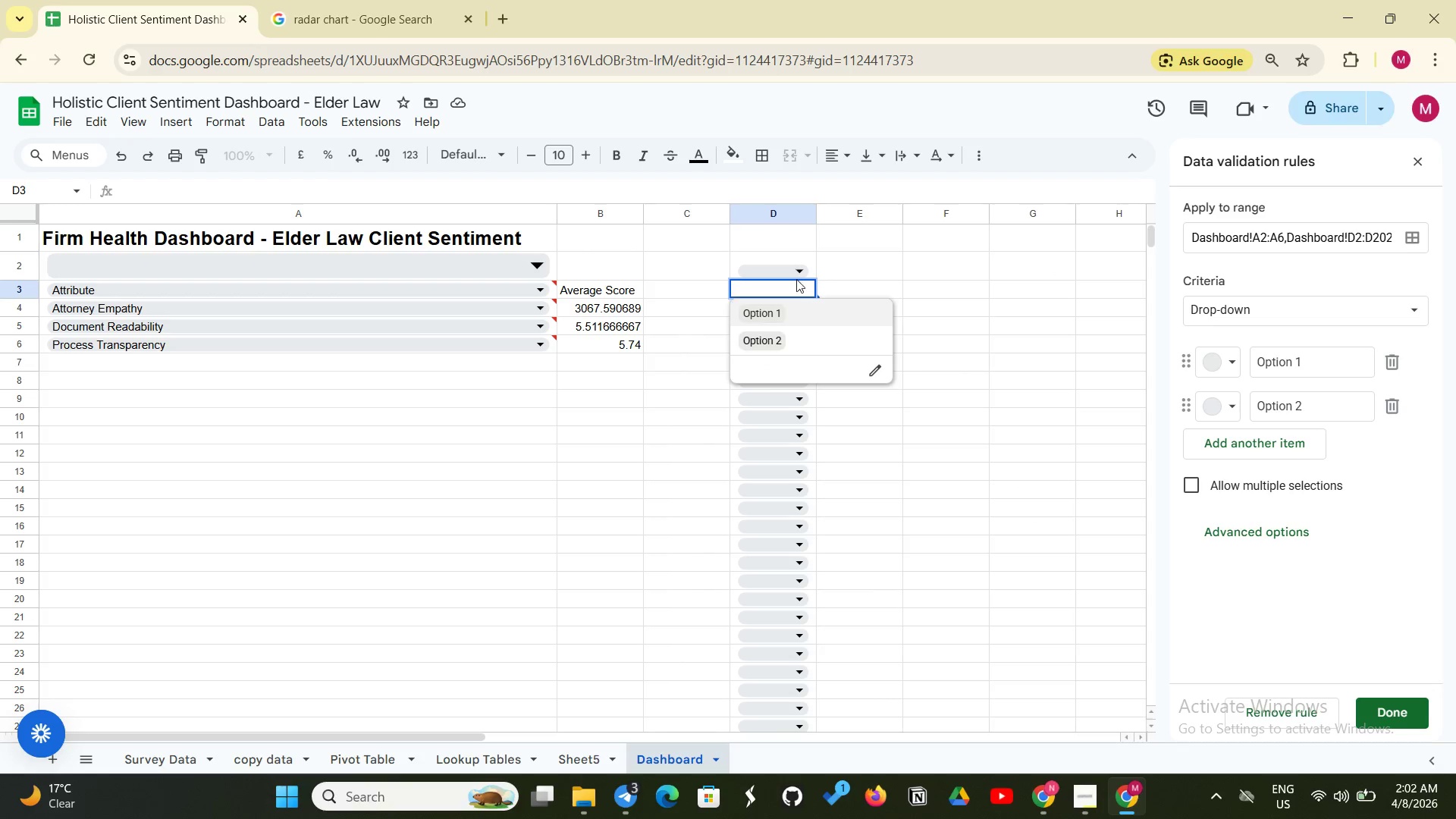 
left_click([796, 279])
 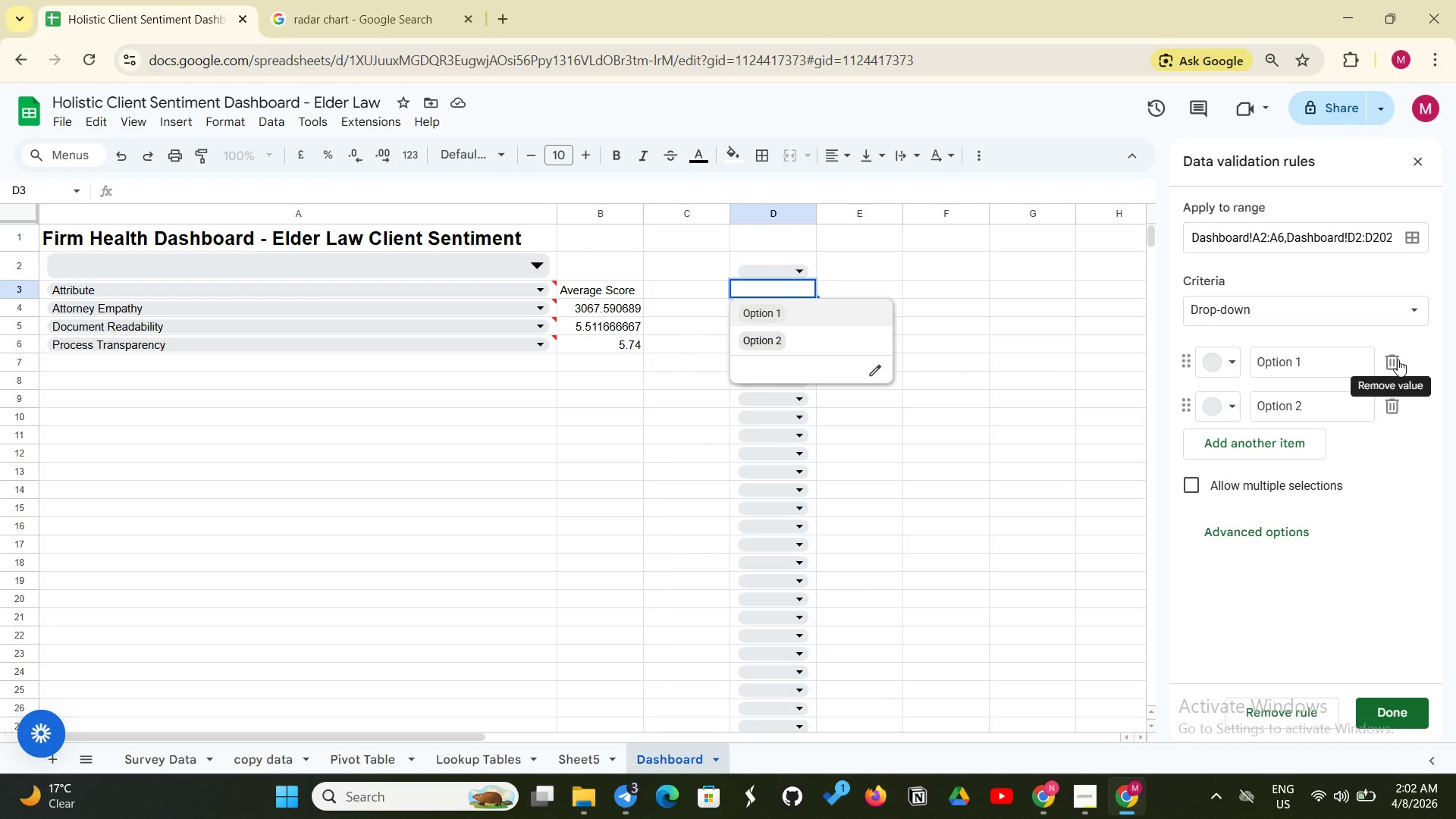 
left_click([1398, 359])
 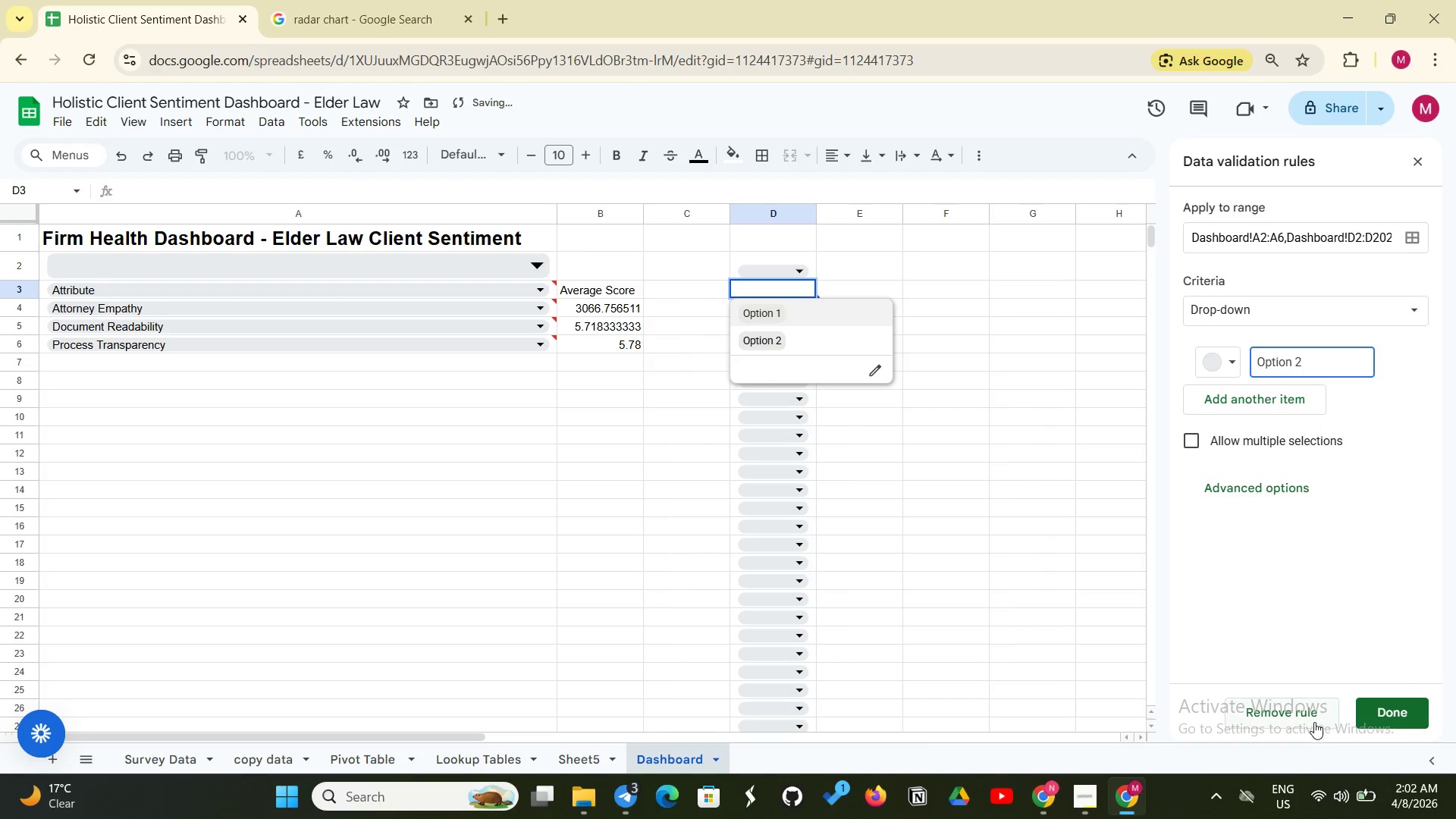 
left_click([1288, 702])
 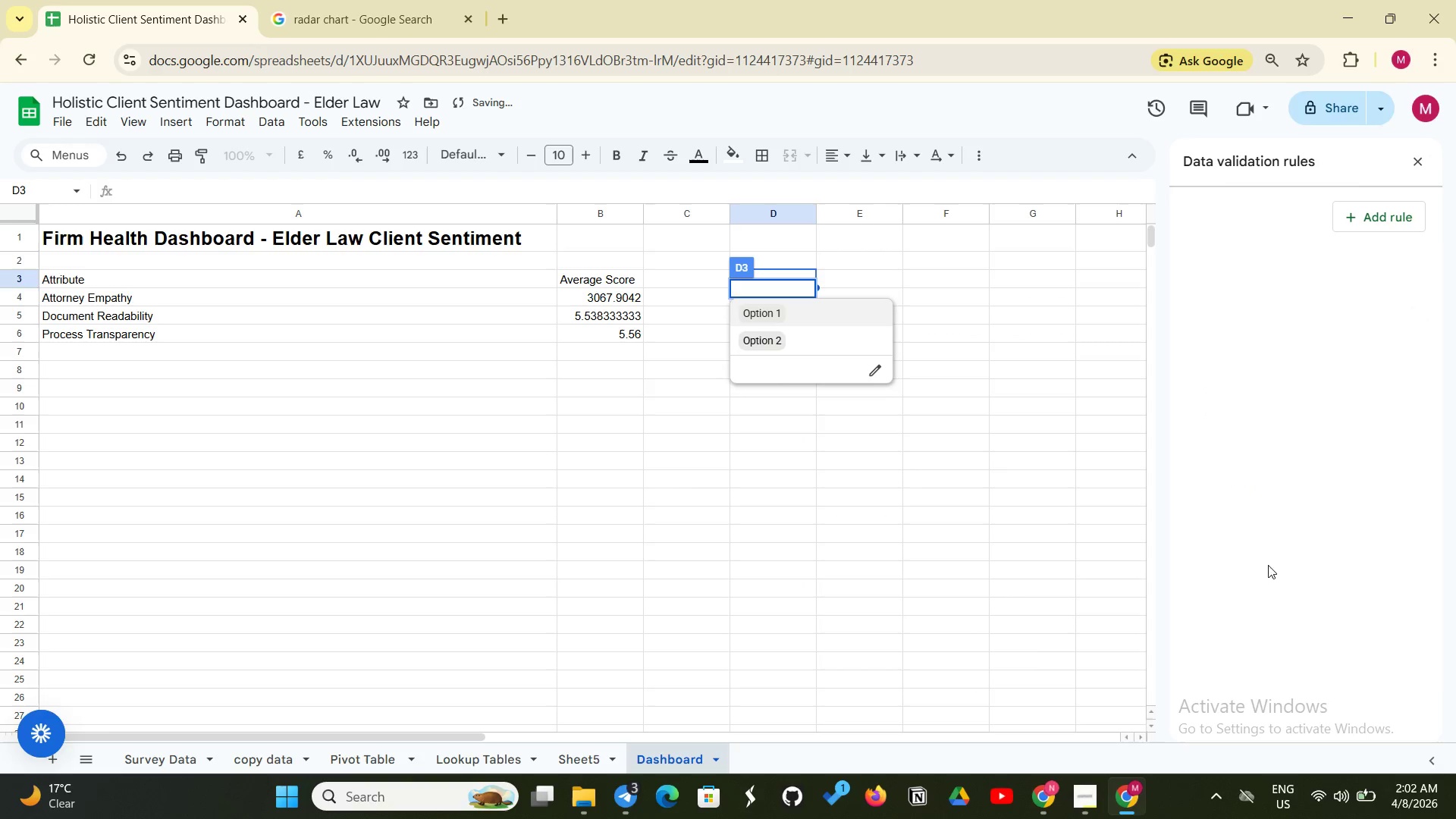 
left_click([1302, 510])
 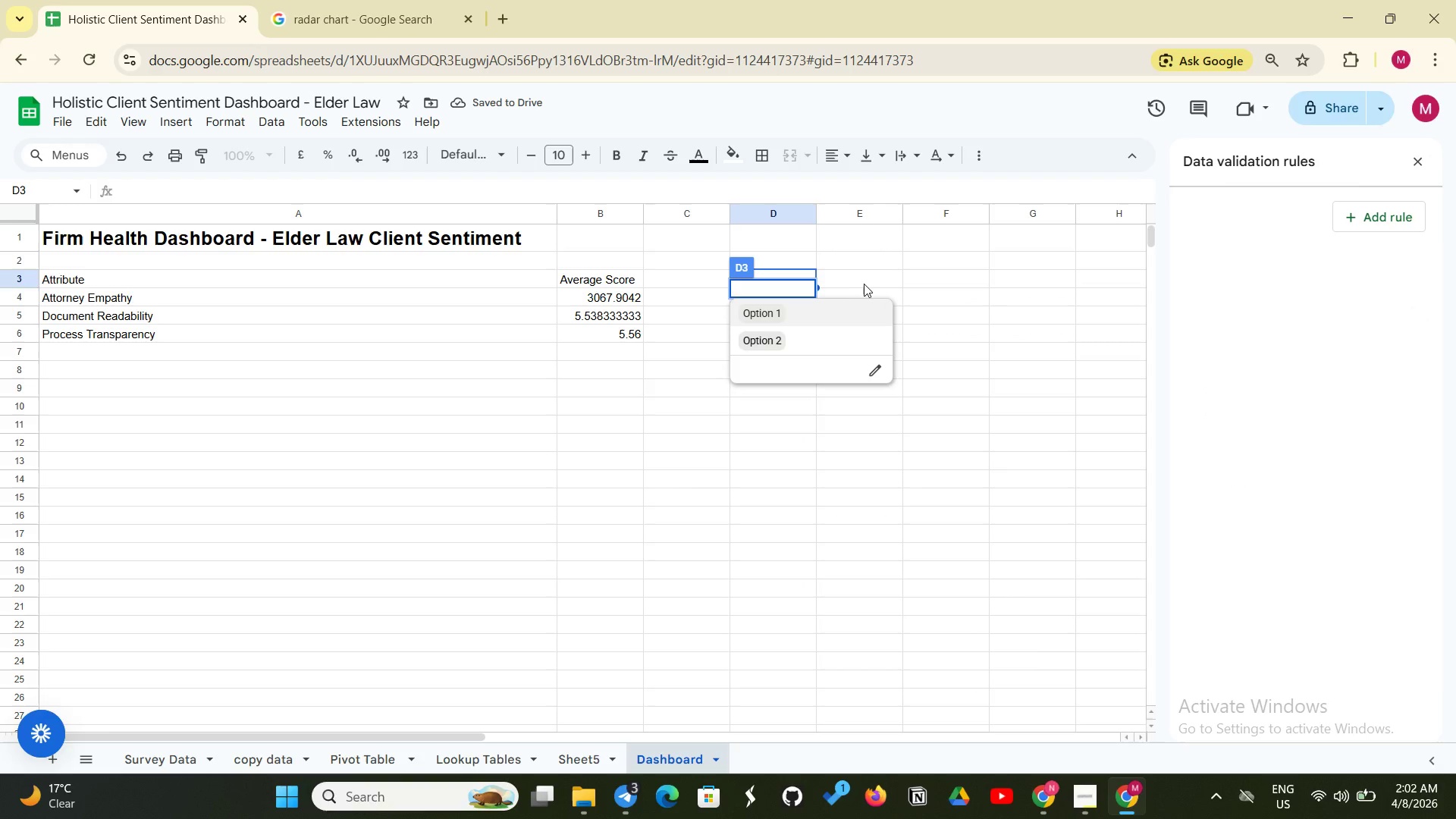 
left_click([864, 283])
 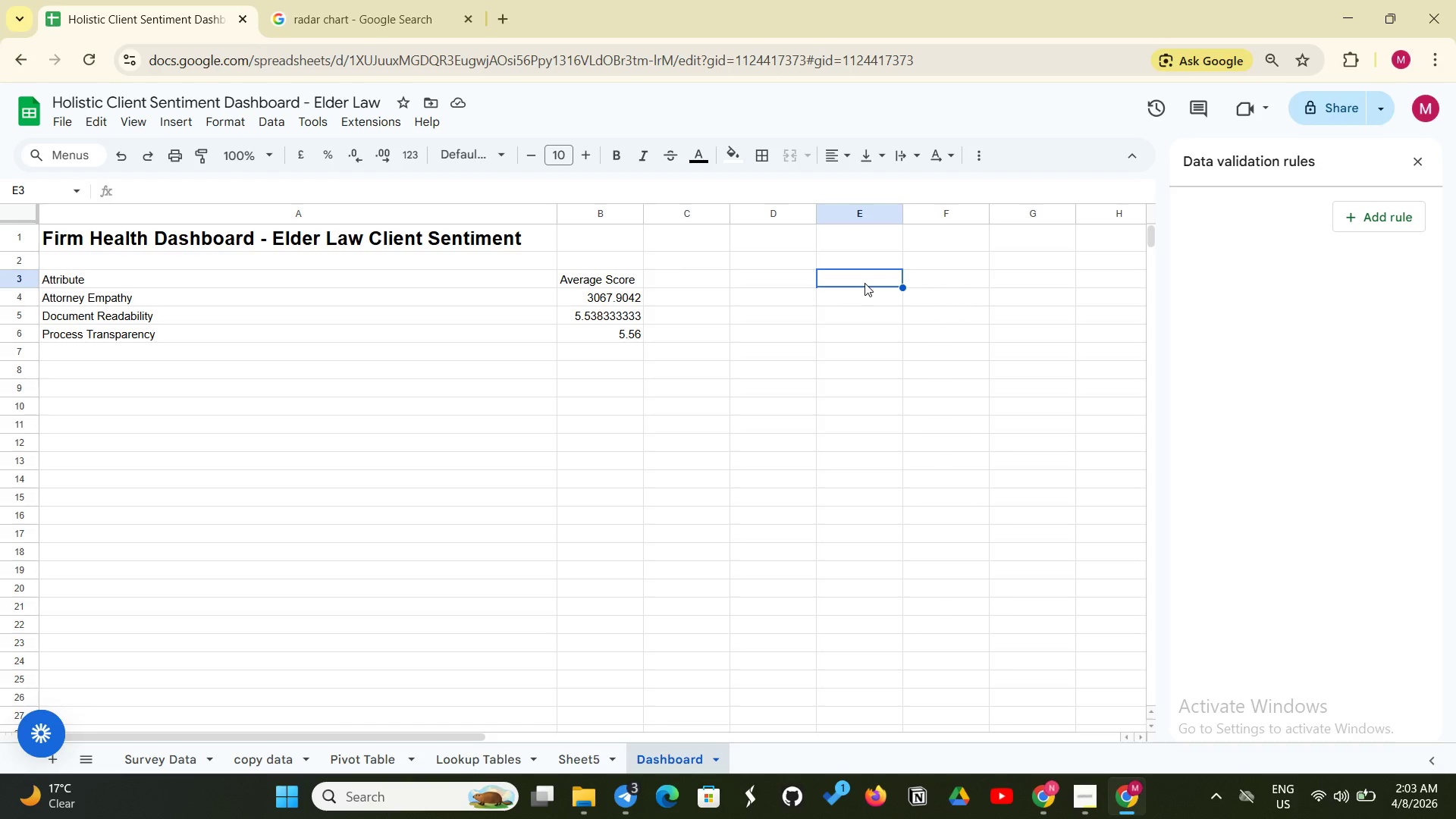 
wait(33.45)
 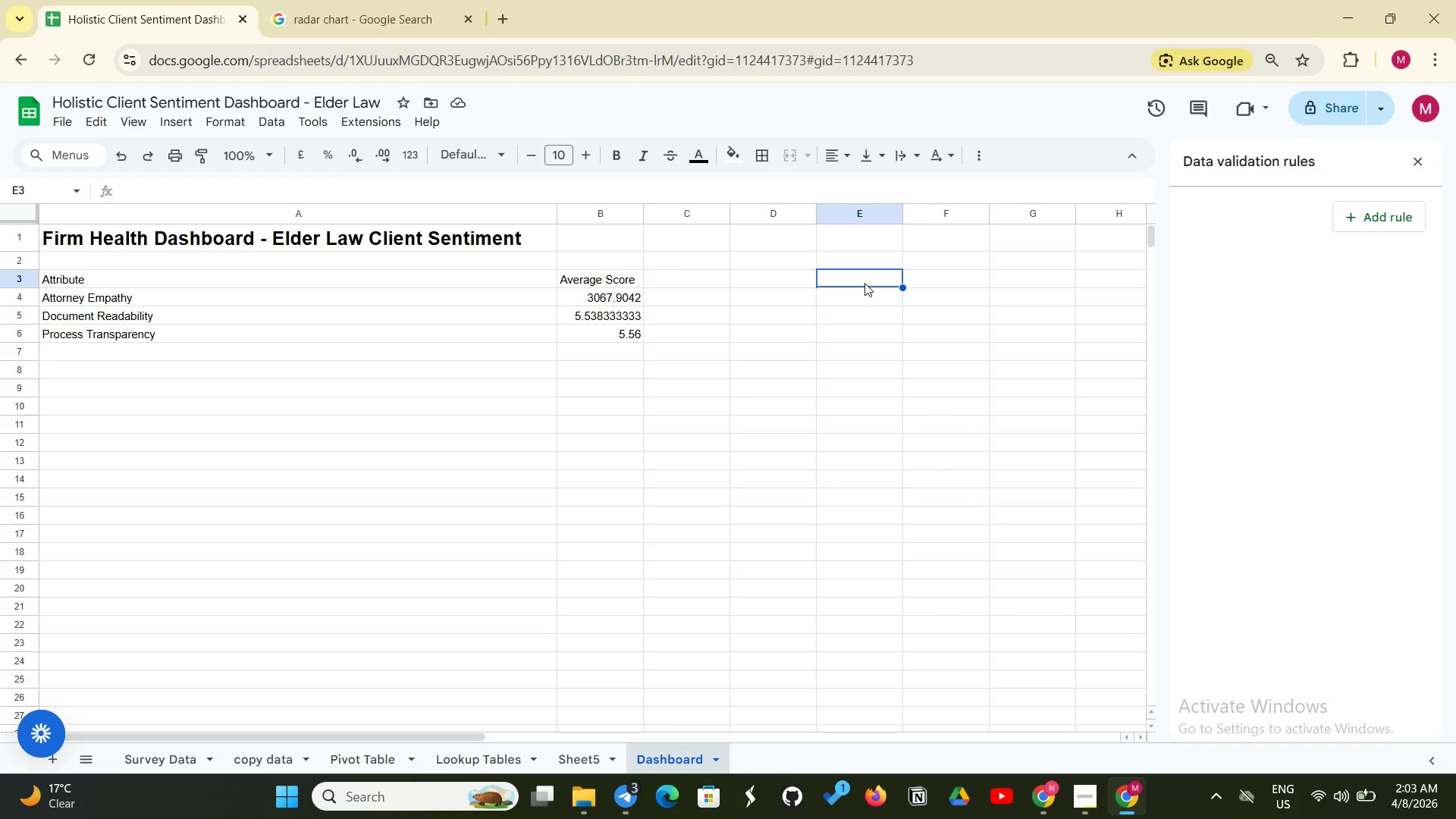 
left_click([599, 254])
 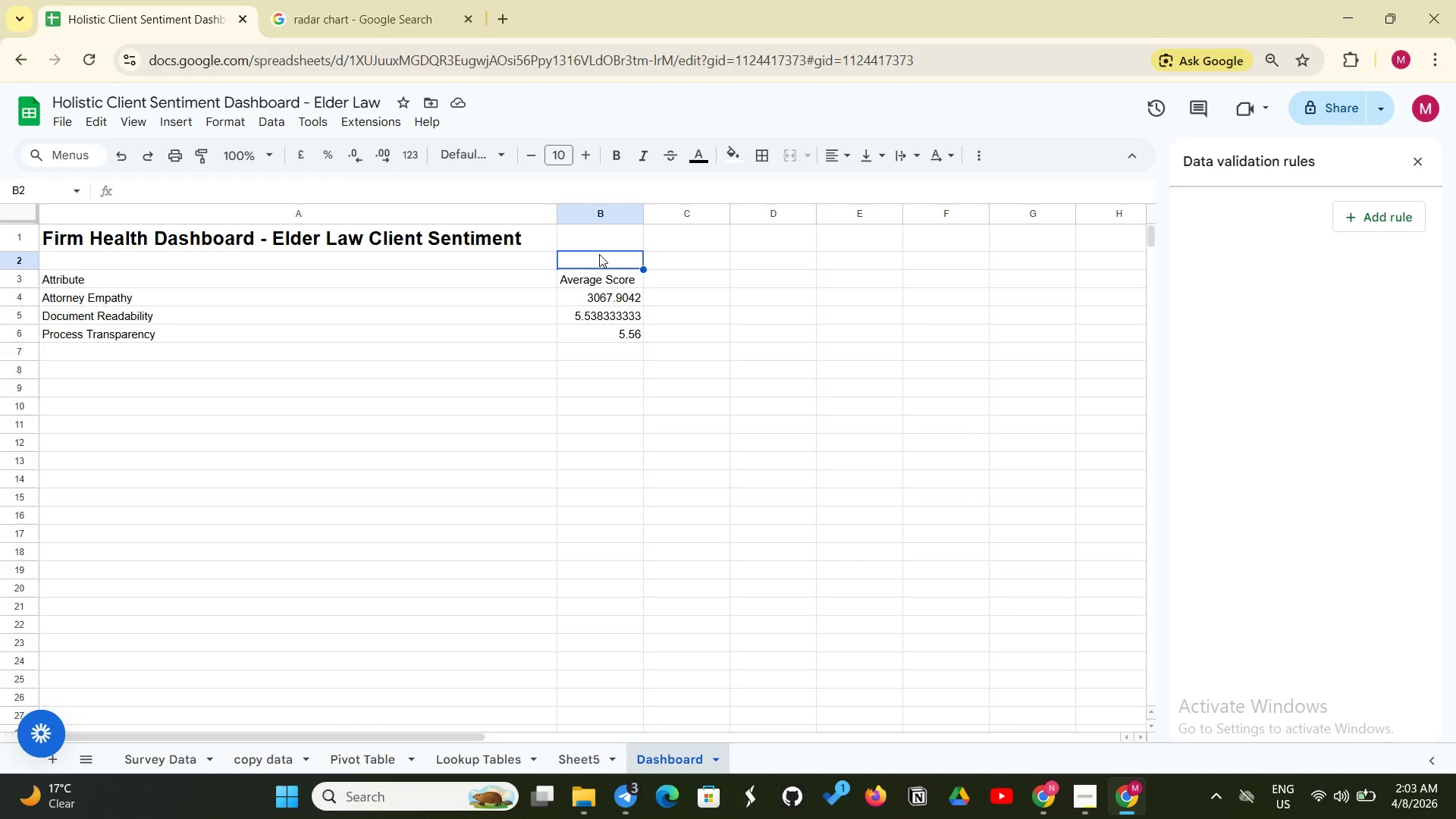 
right_click([599, 254])
 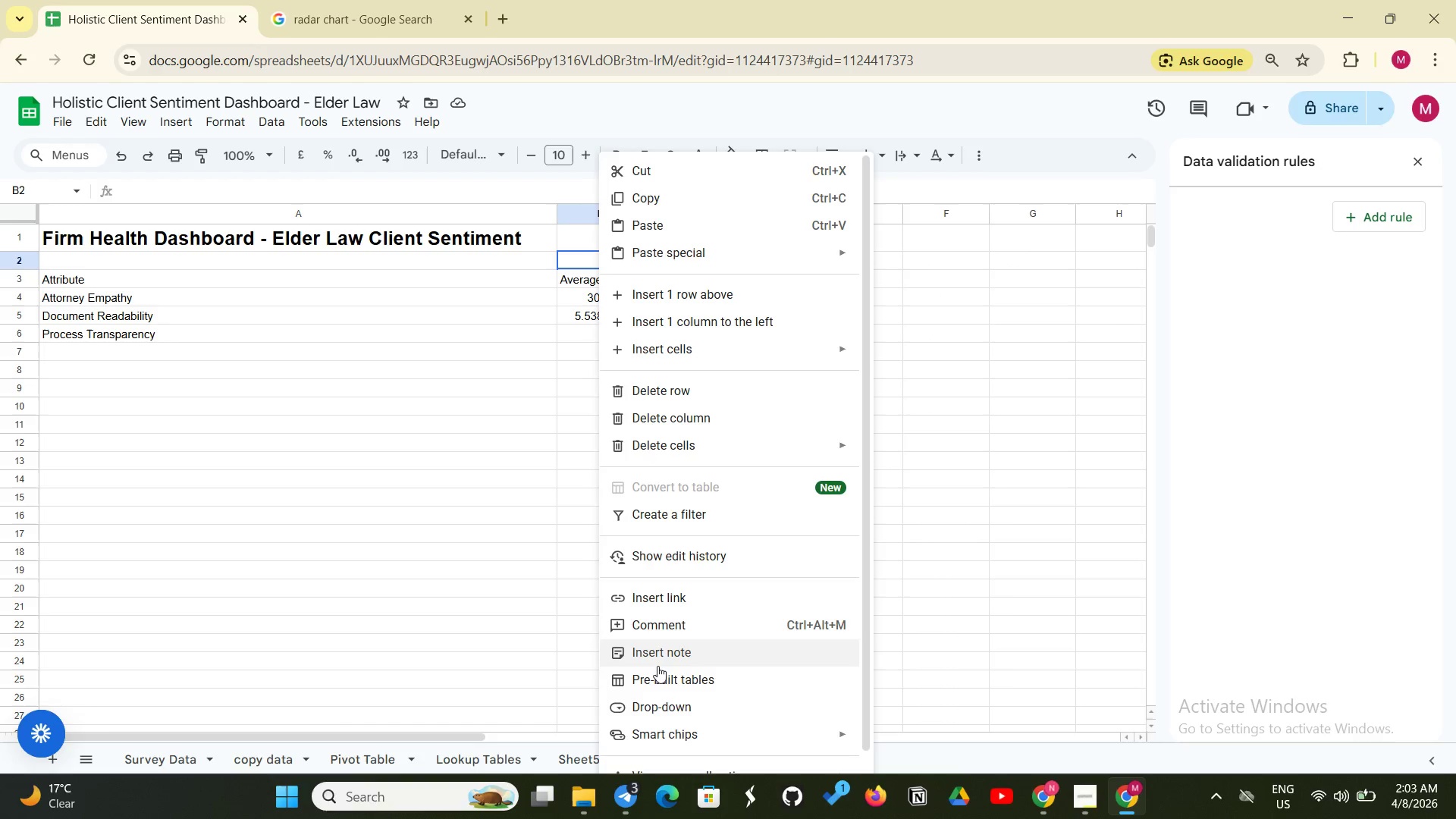 
left_click([655, 698])
 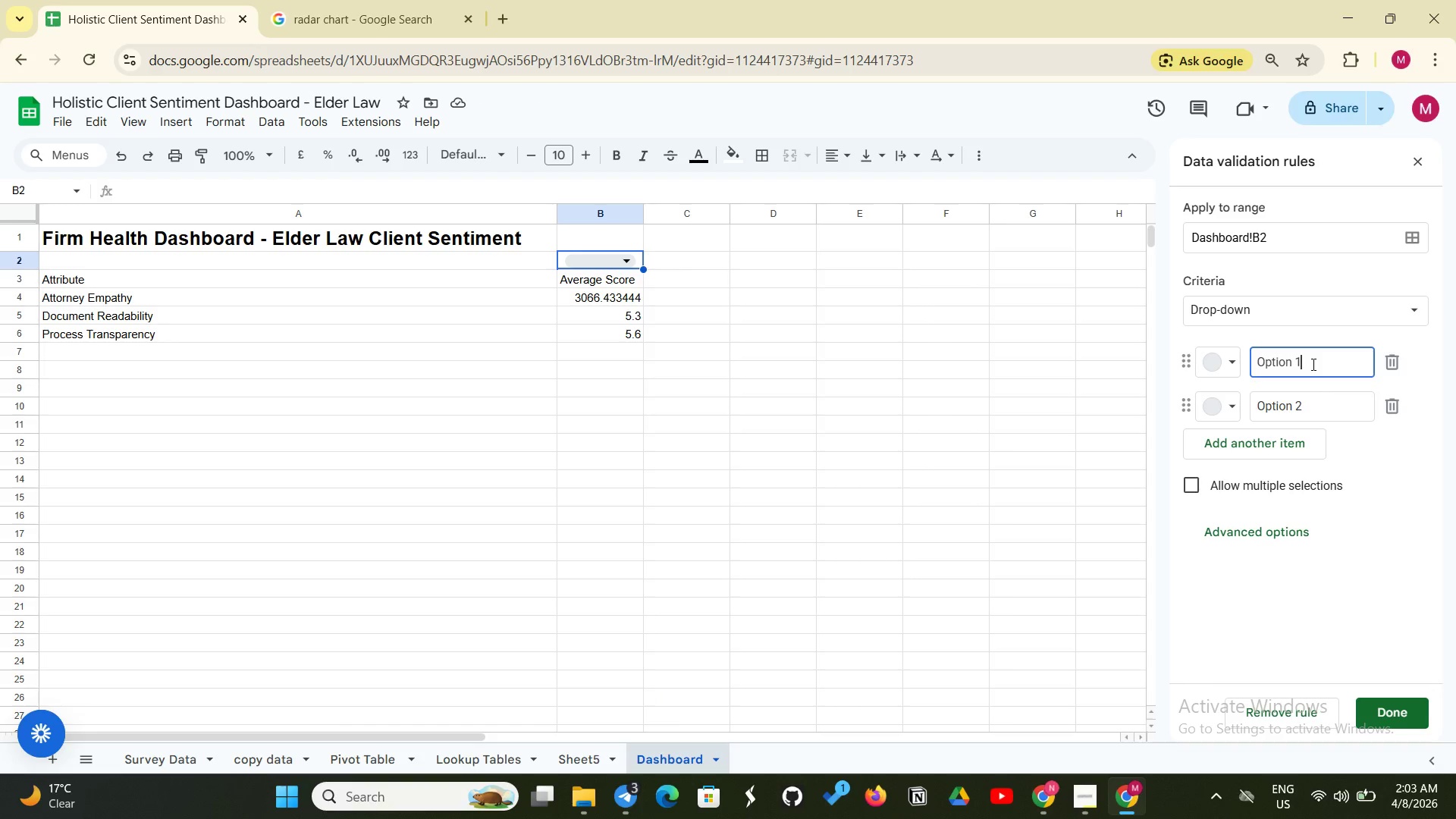 
wait(10.84)
 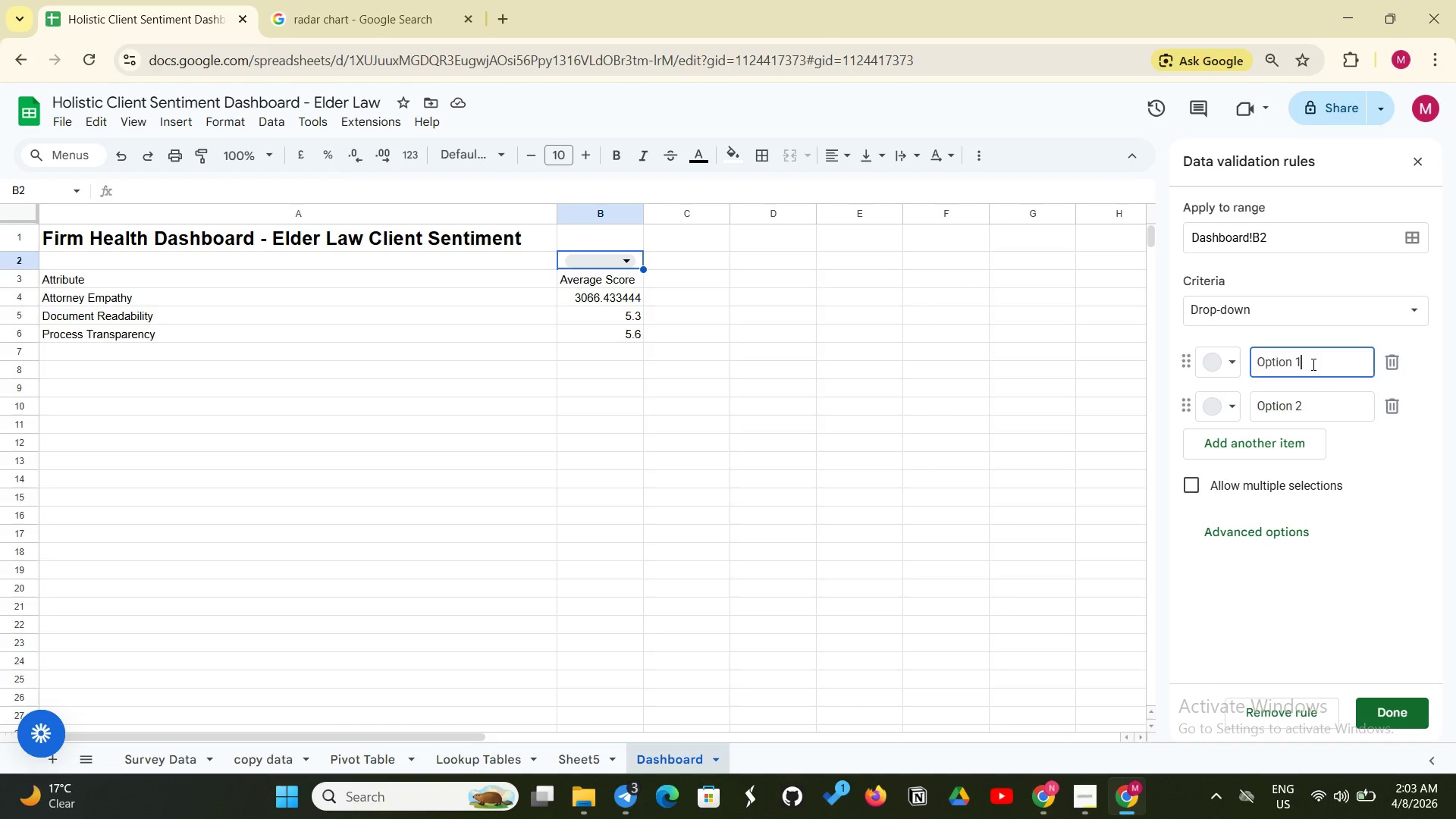 
left_click([1404, 298])
 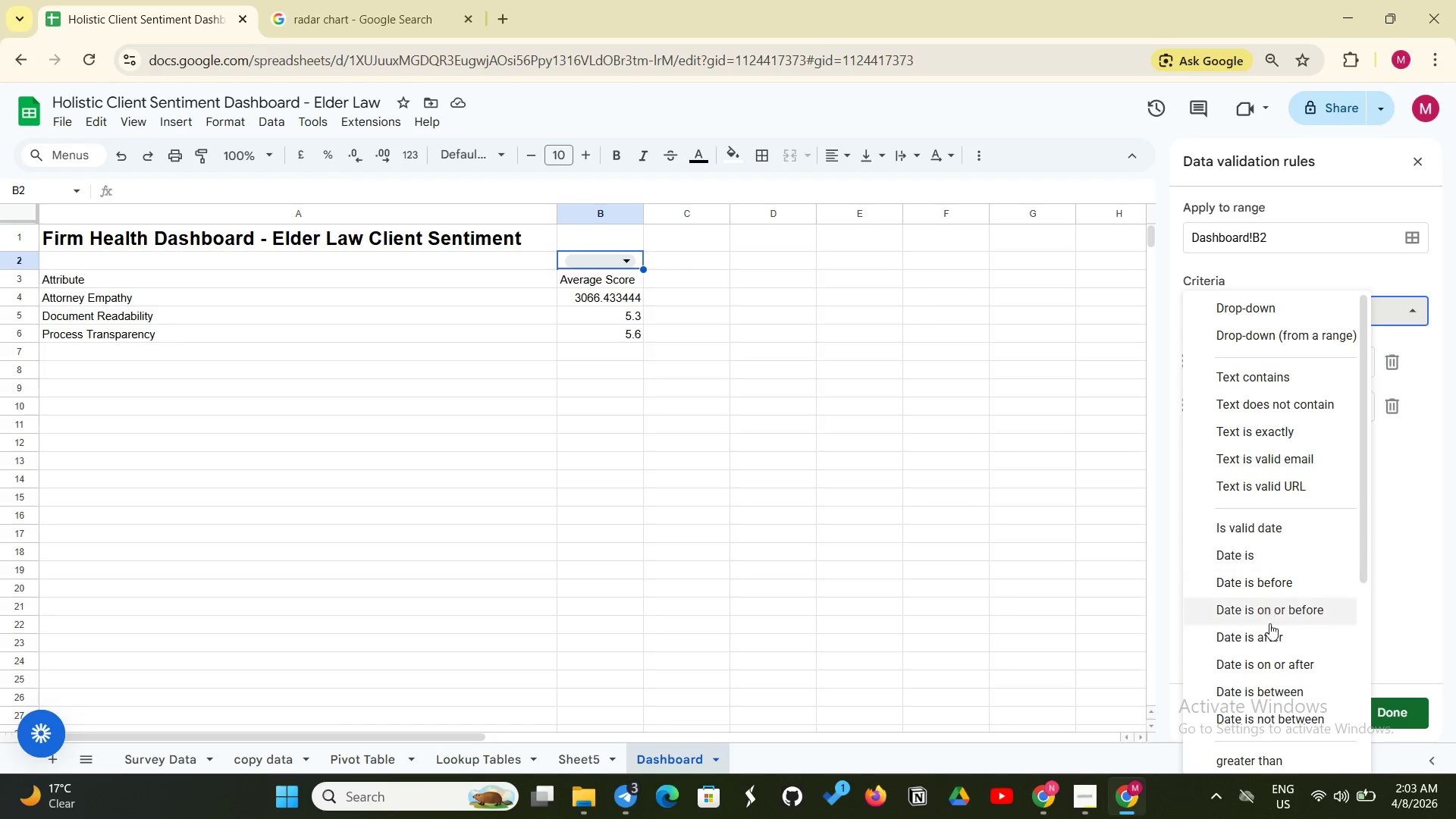 
scroll: coordinate [1276, 646], scroll_direction: down, amount: 6.0
 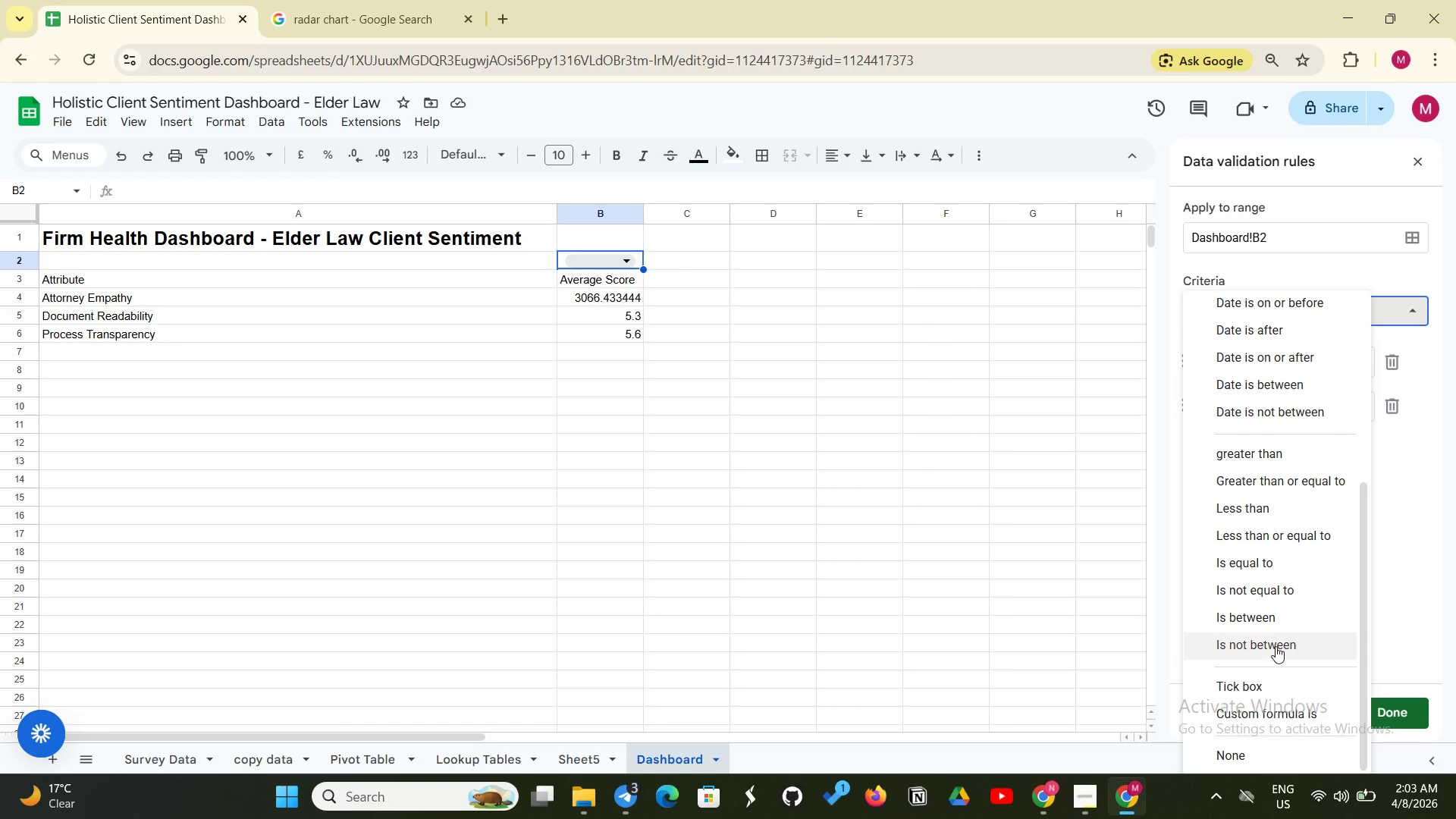 
scroll: coordinate [1276, 646], scroll_direction: up, amount: 7.0
 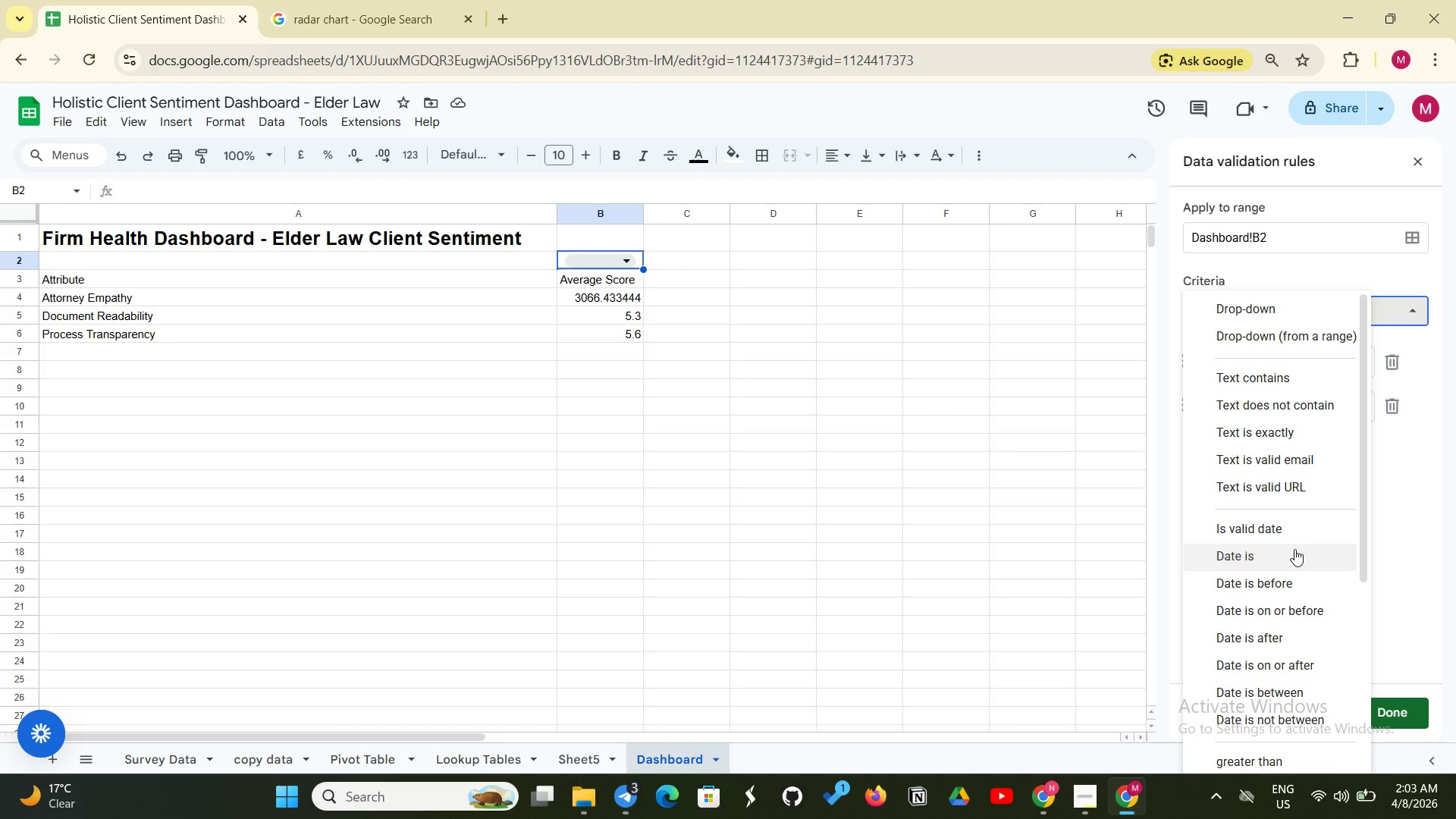 
scroll: coordinate [1291, 615], scroll_direction: down, amount: 5.0
 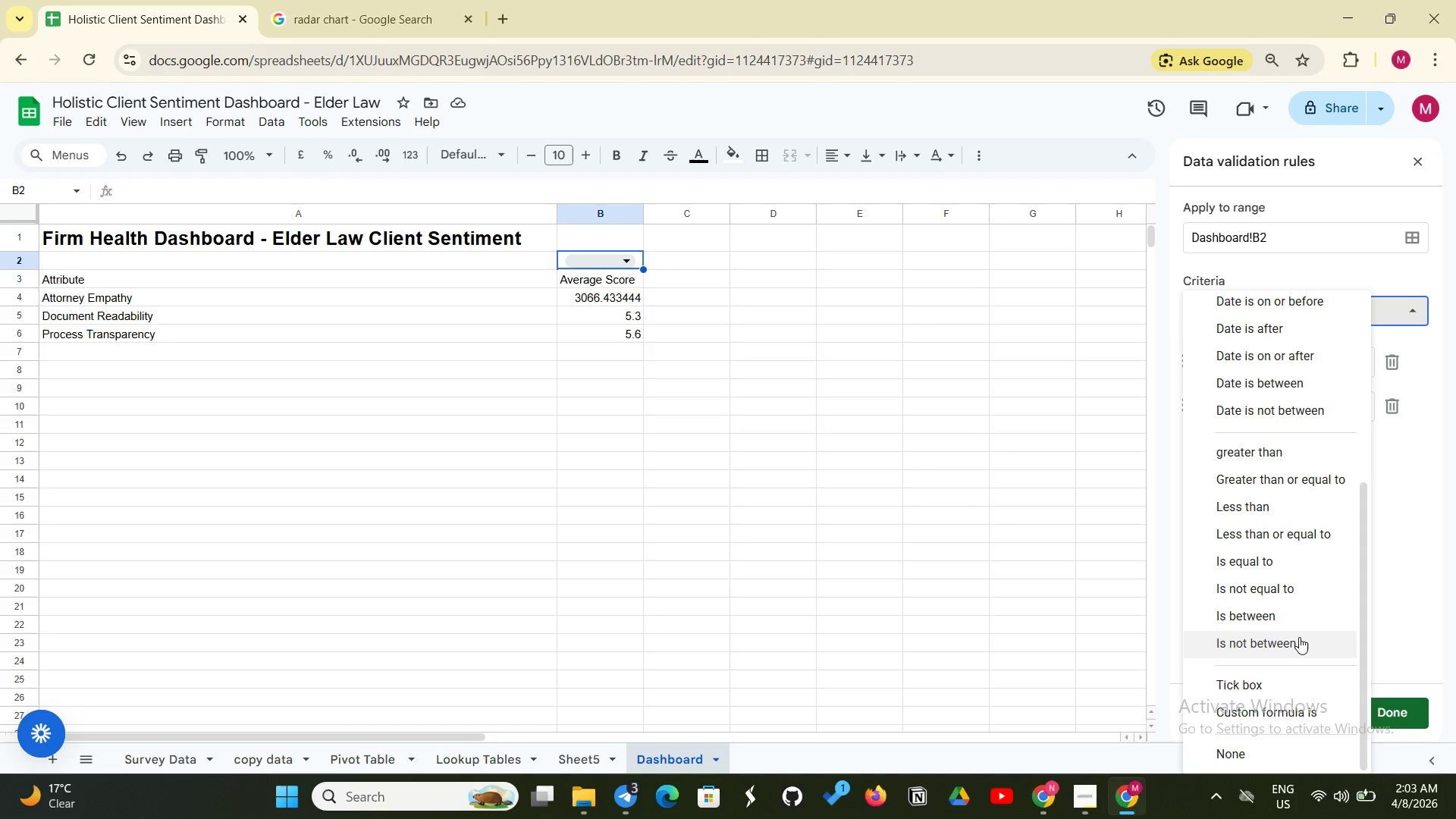 
wait(11.09)
 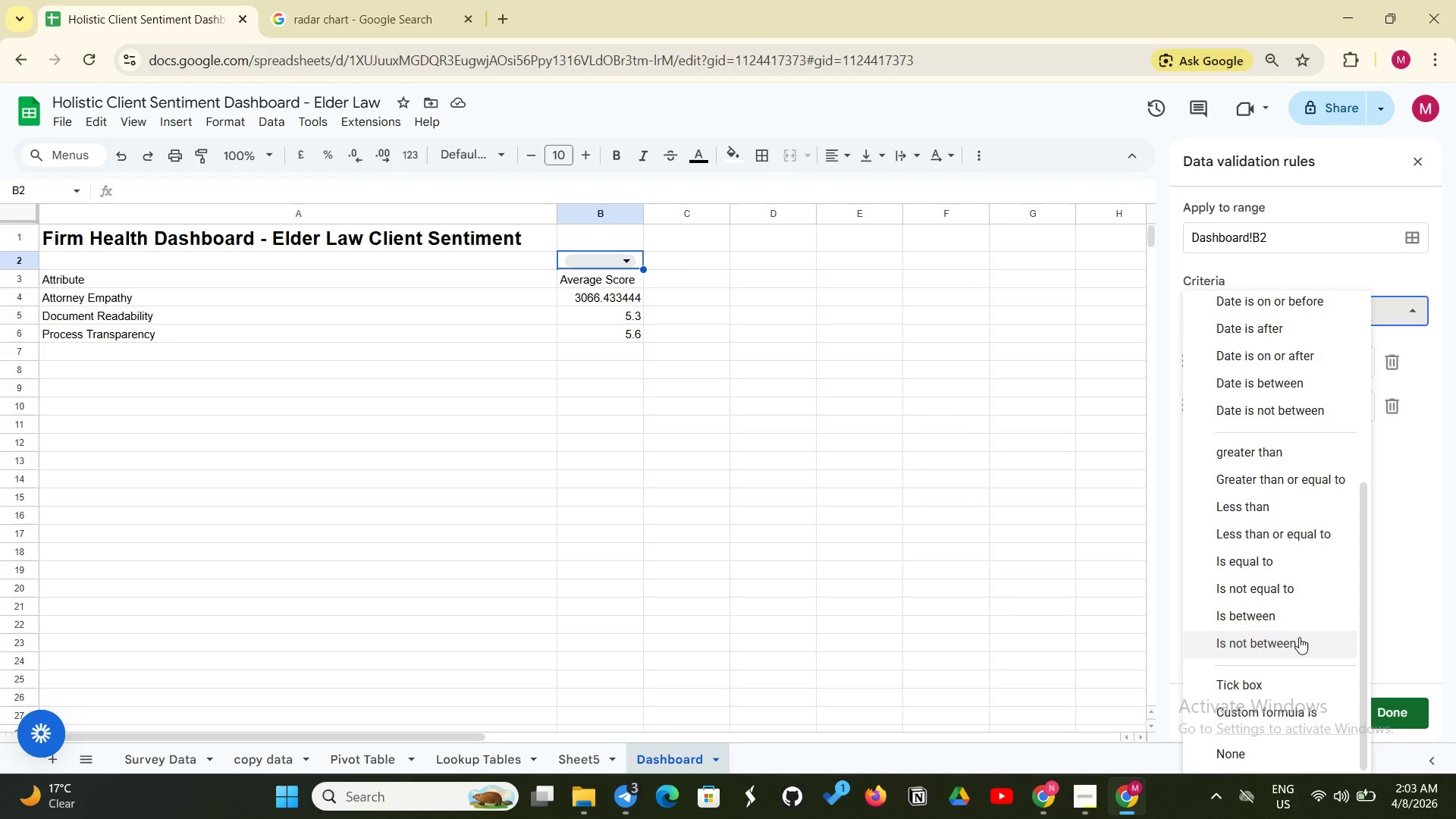 
scroll: coordinate [1282, 492], scroll_direction: up, amount: 6.0
 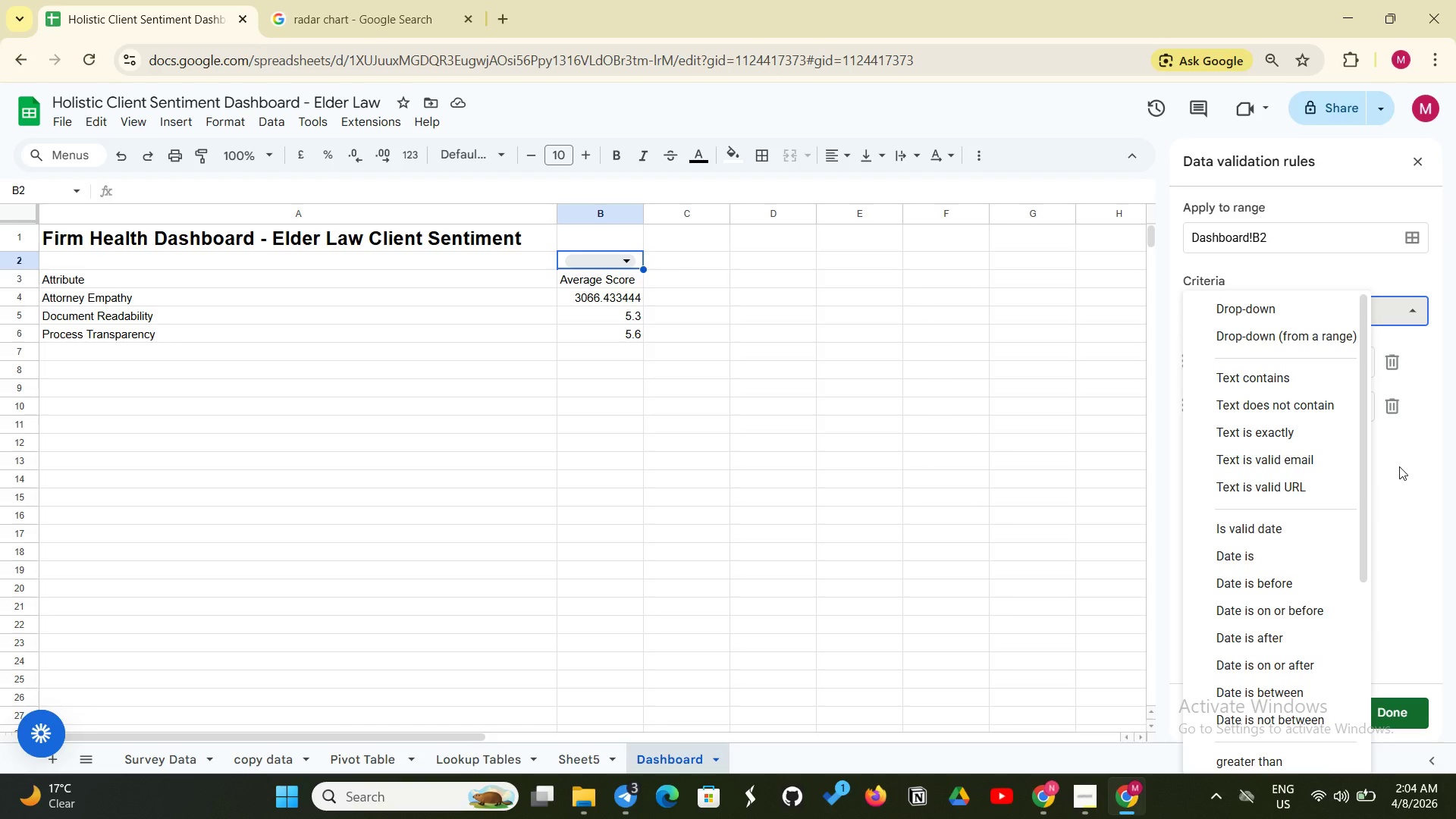 
left_click([1399, 466])
 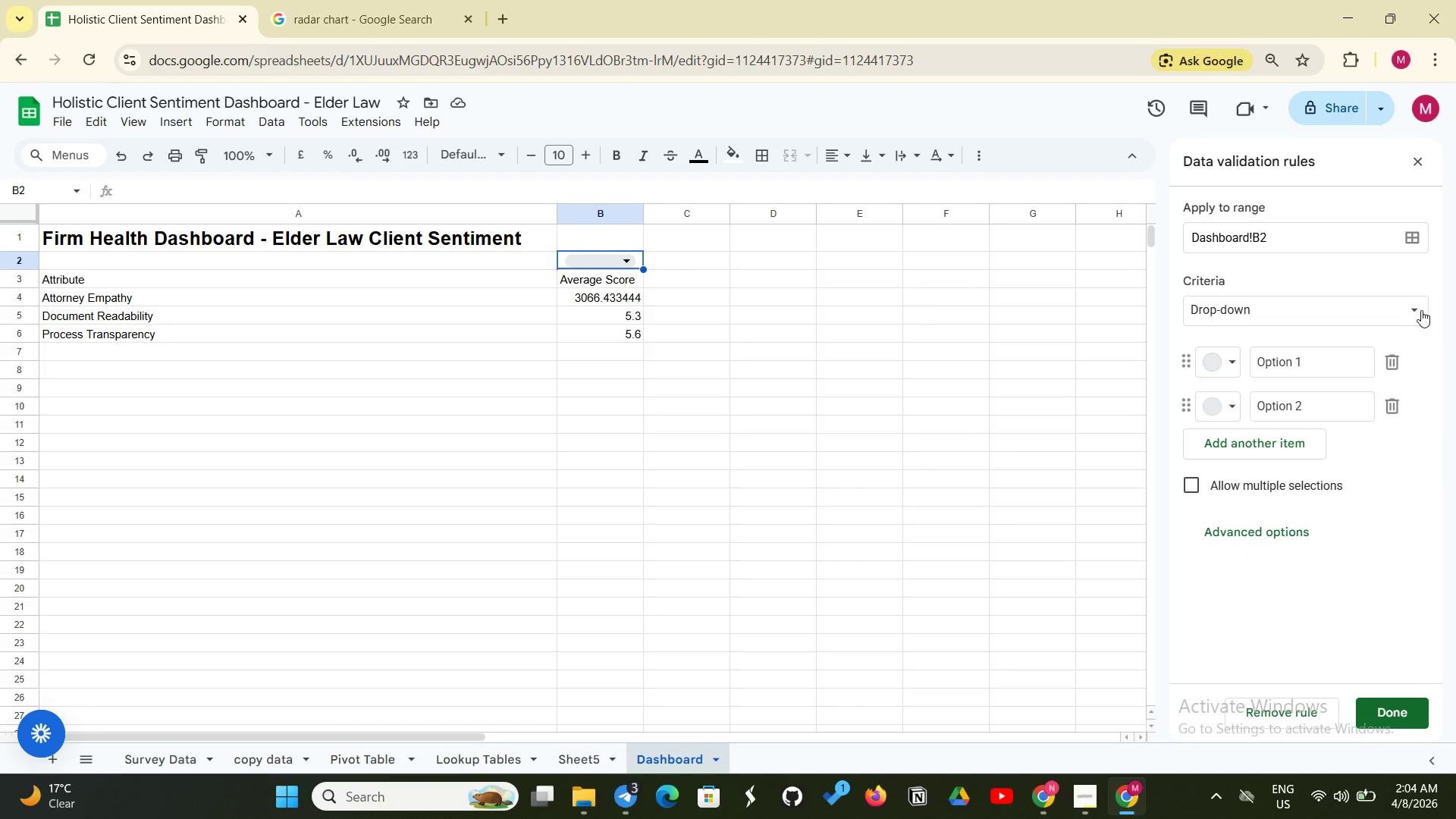 
left_click([1420, 311])
 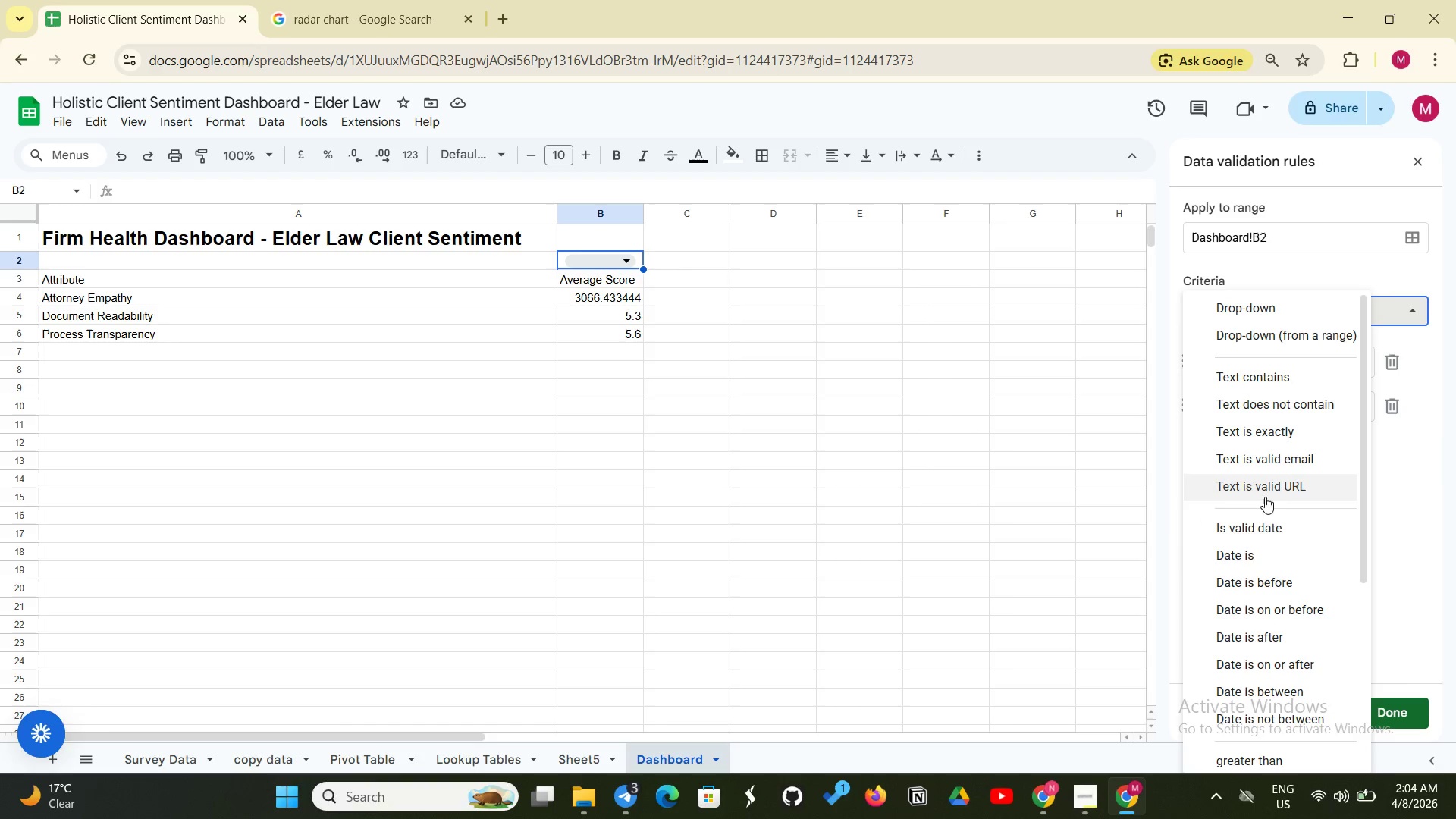 
scroll: coordinate [1247, 582], scroll_direction: down, amount: 3.0
 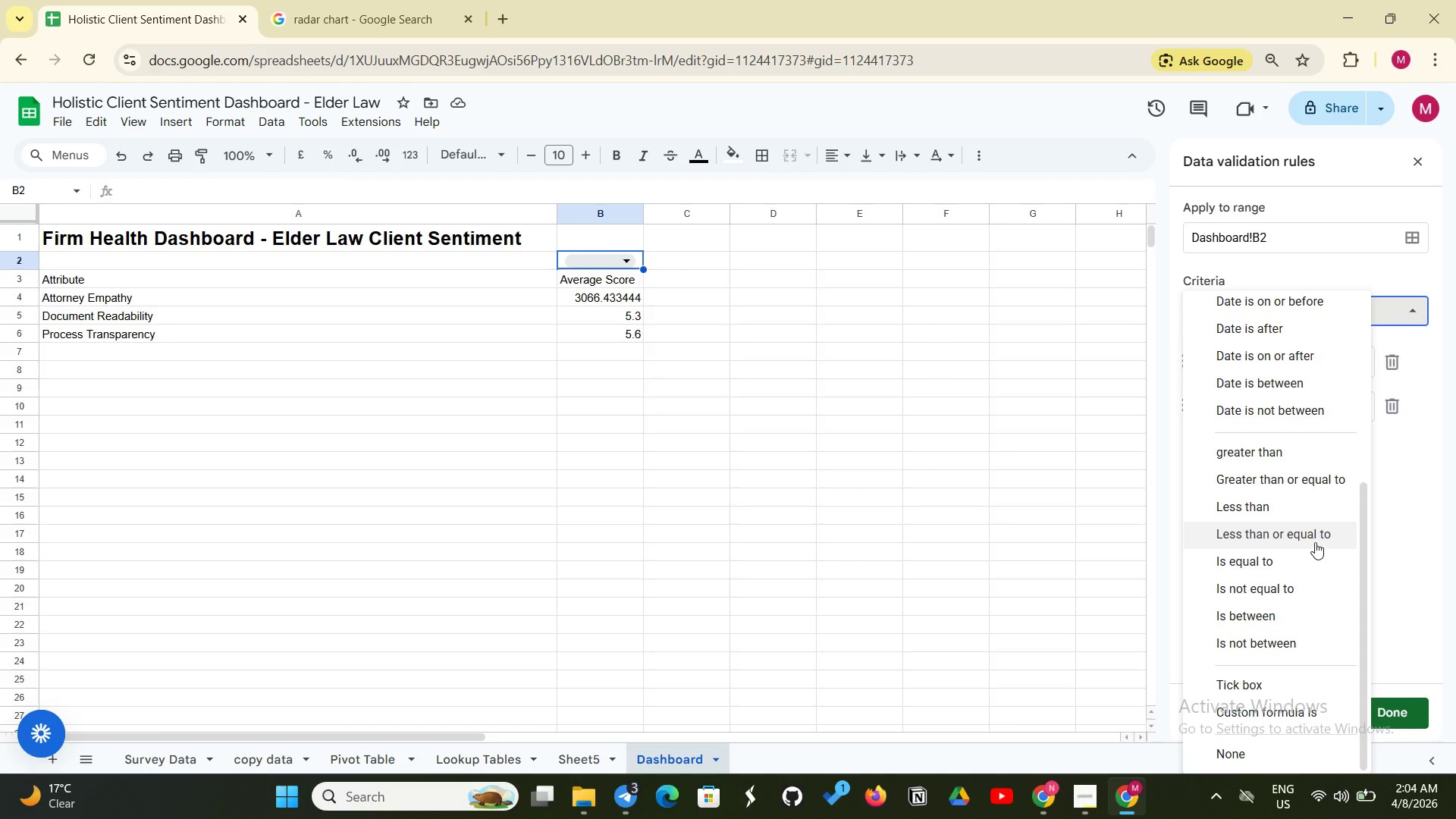 
left_click([1389, 500])
 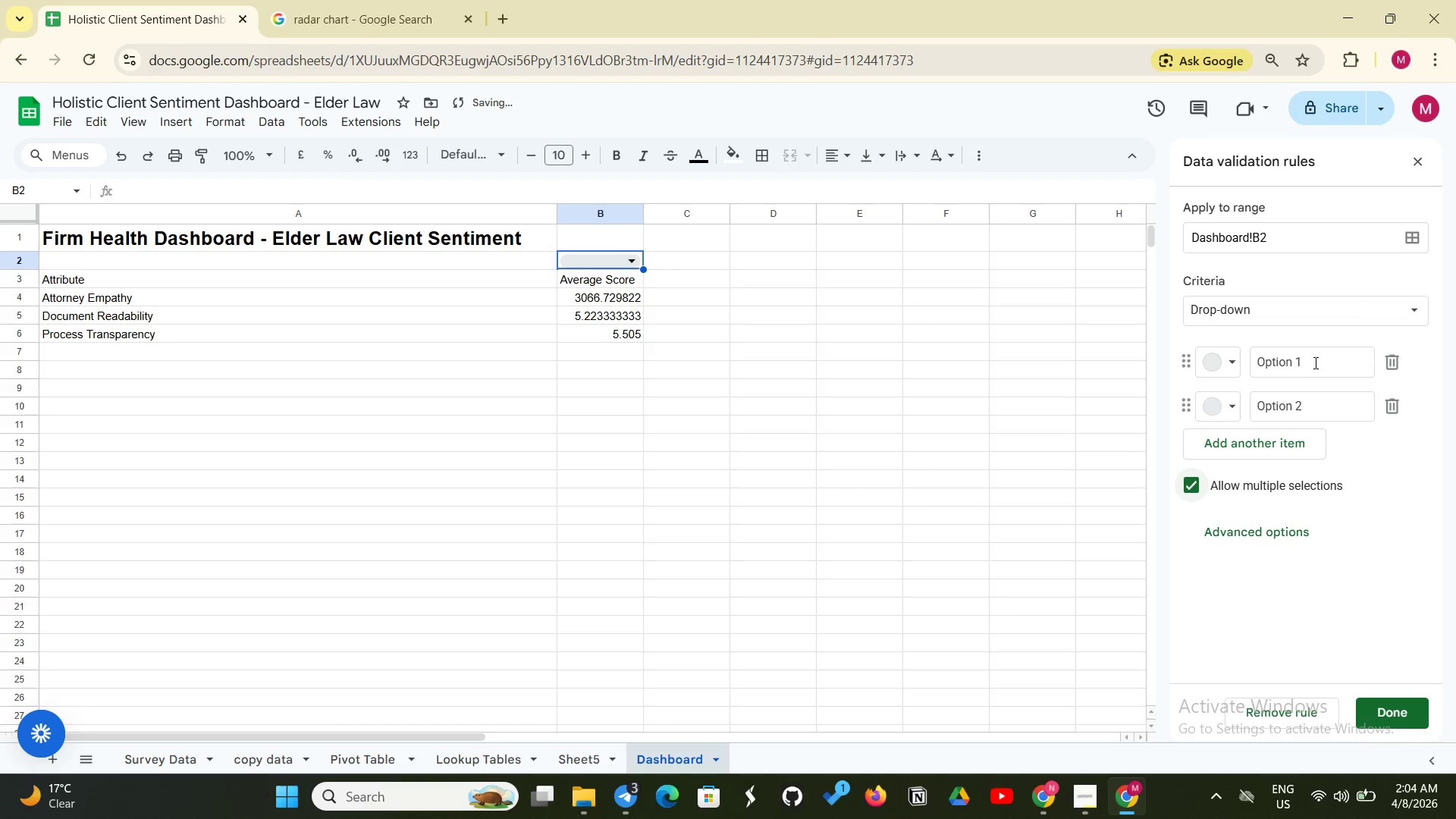 
left_click([1311, 360])
 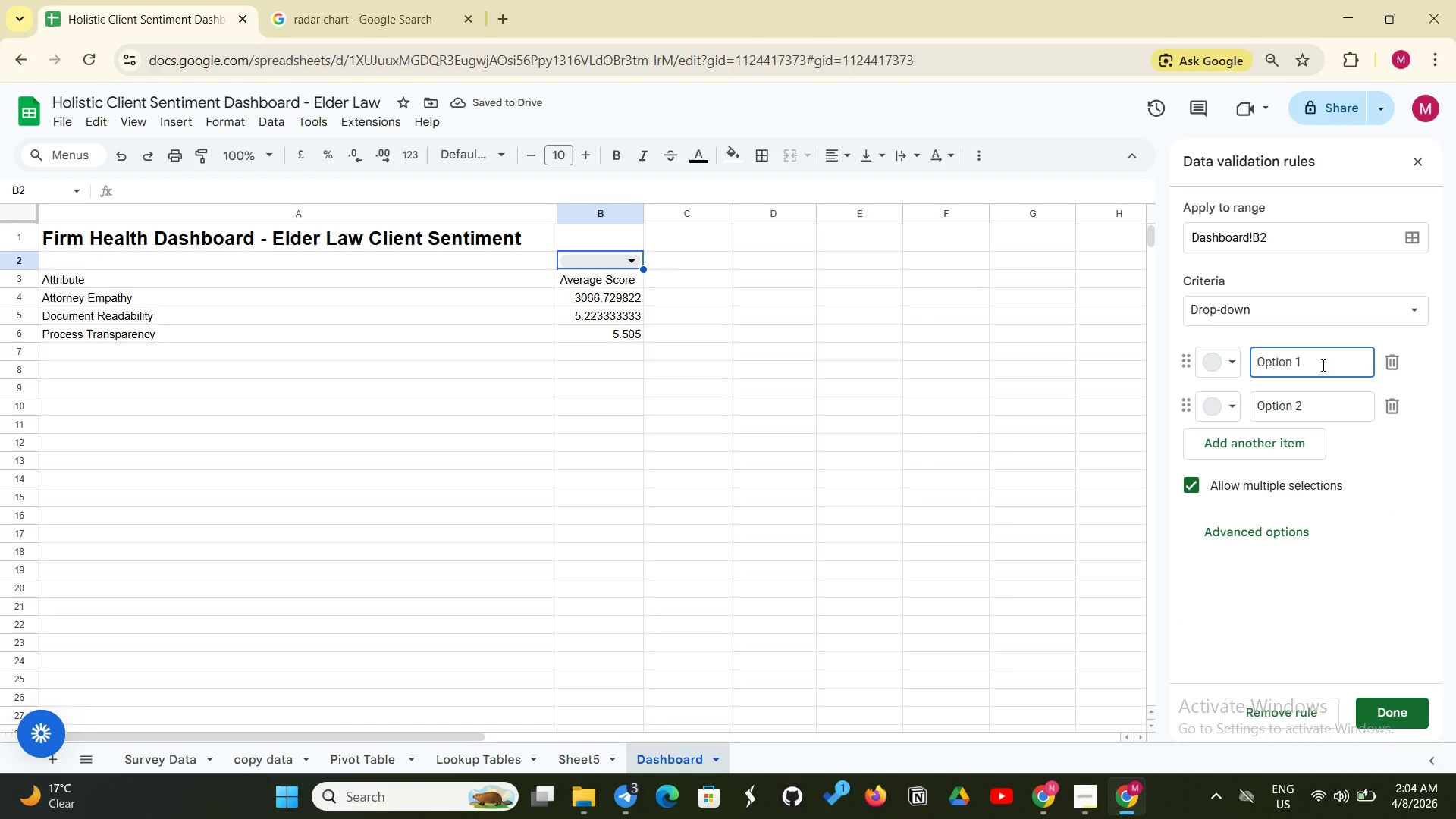 
hold_key(key=Backspace, duration=0.75)
 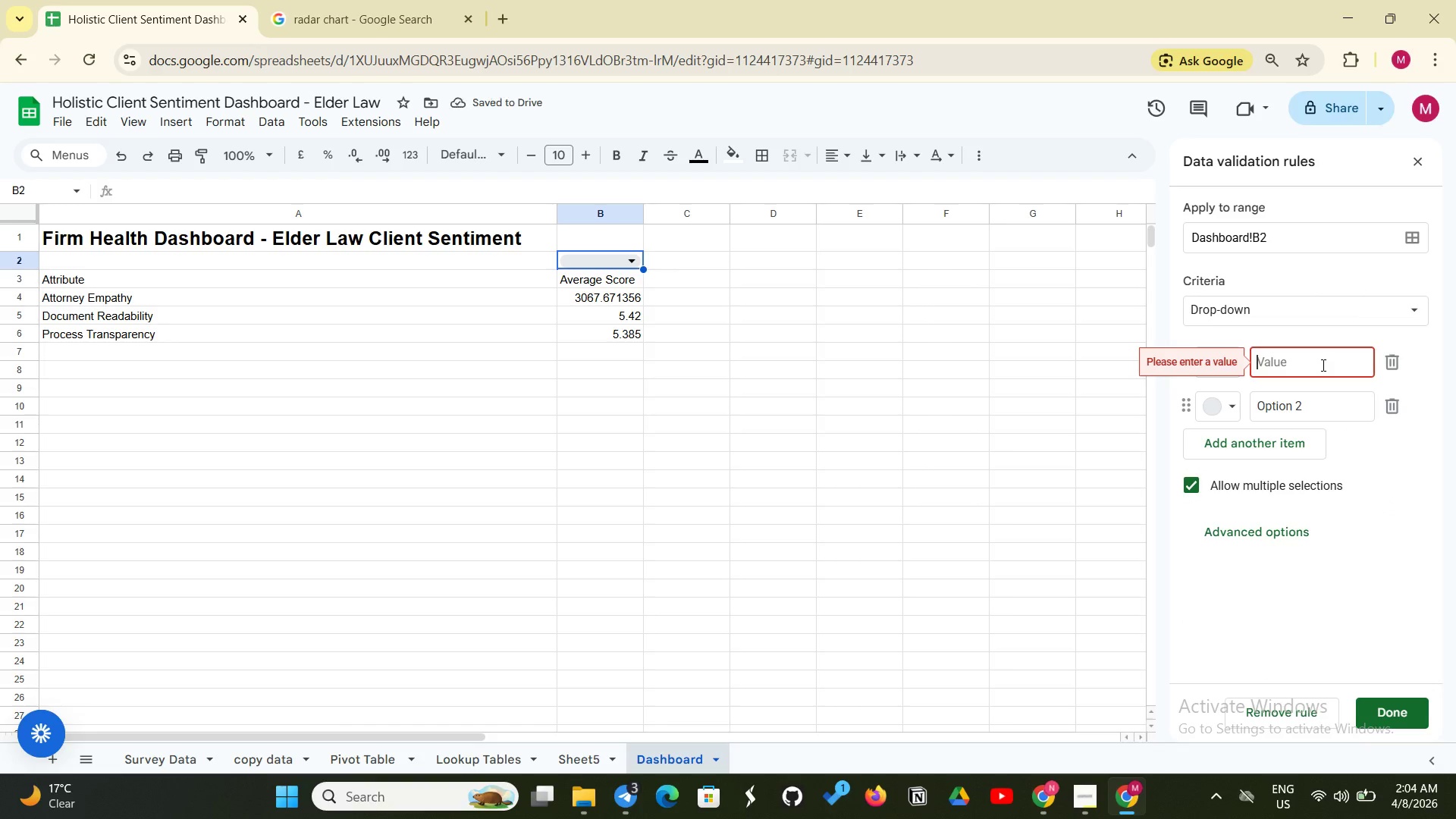 
type(Sara)
 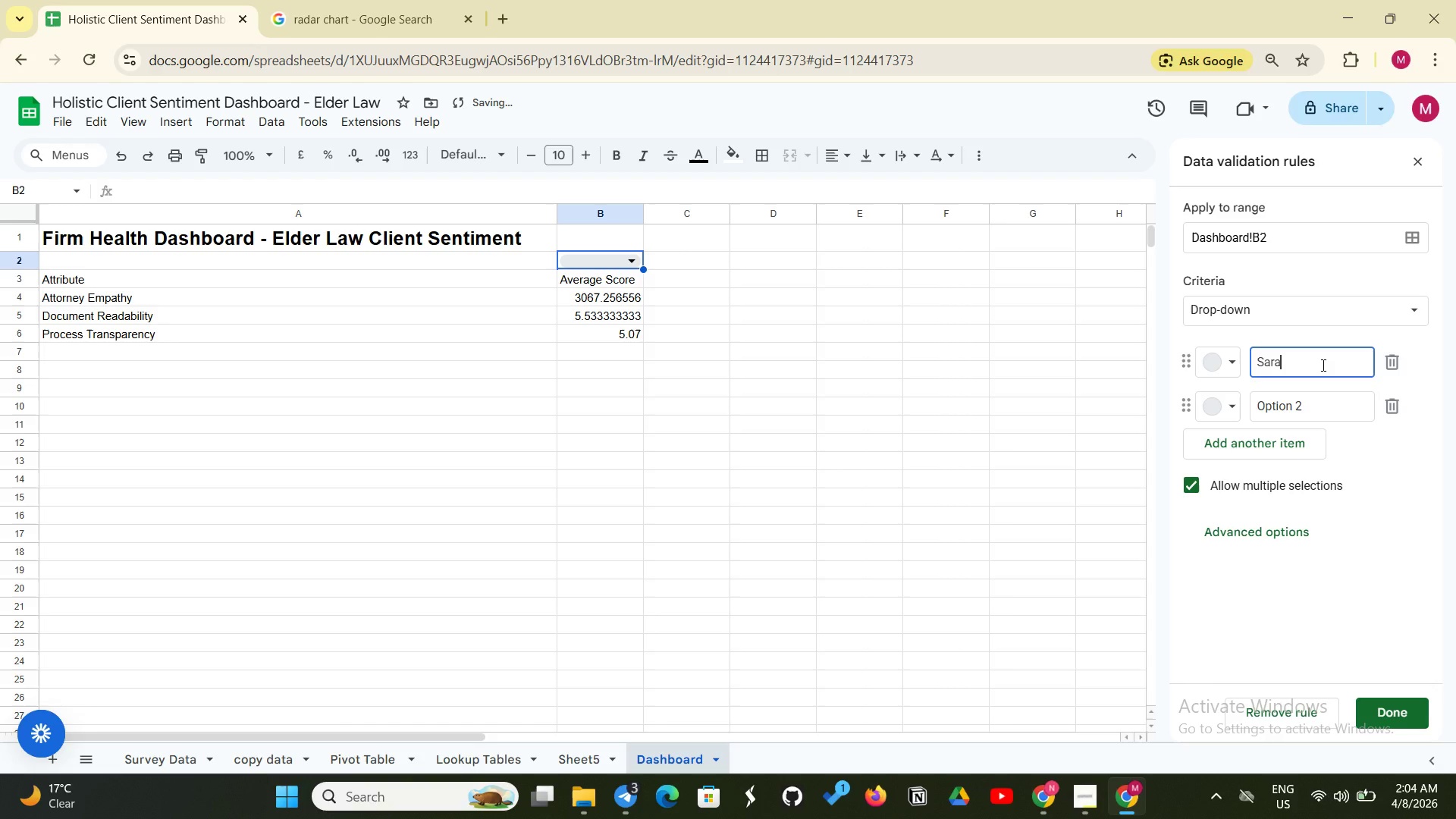 
type(h Johnson)
 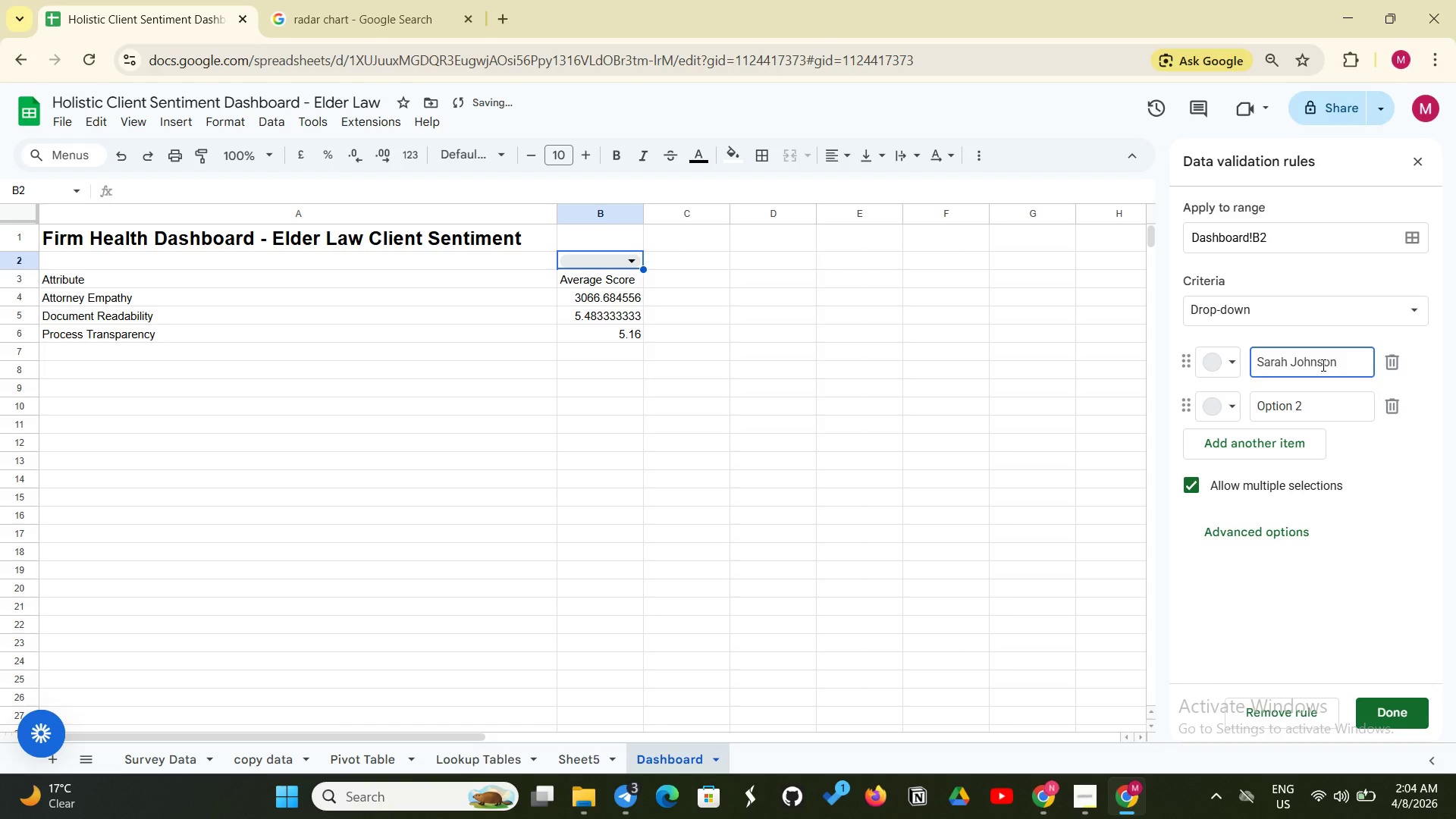 
key(Enter)
 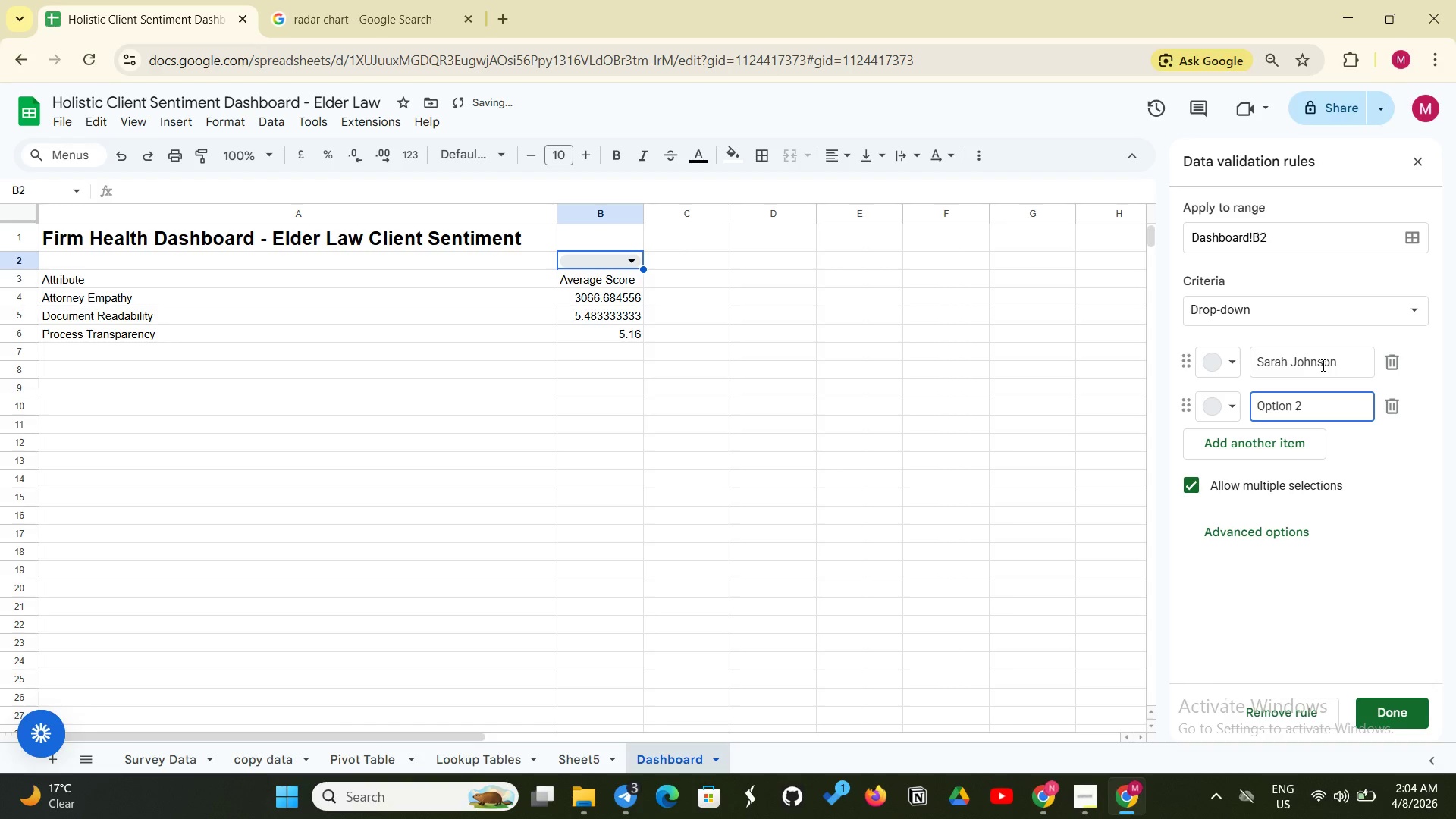 
hold_key(key=Backspace, duration=0.84)
 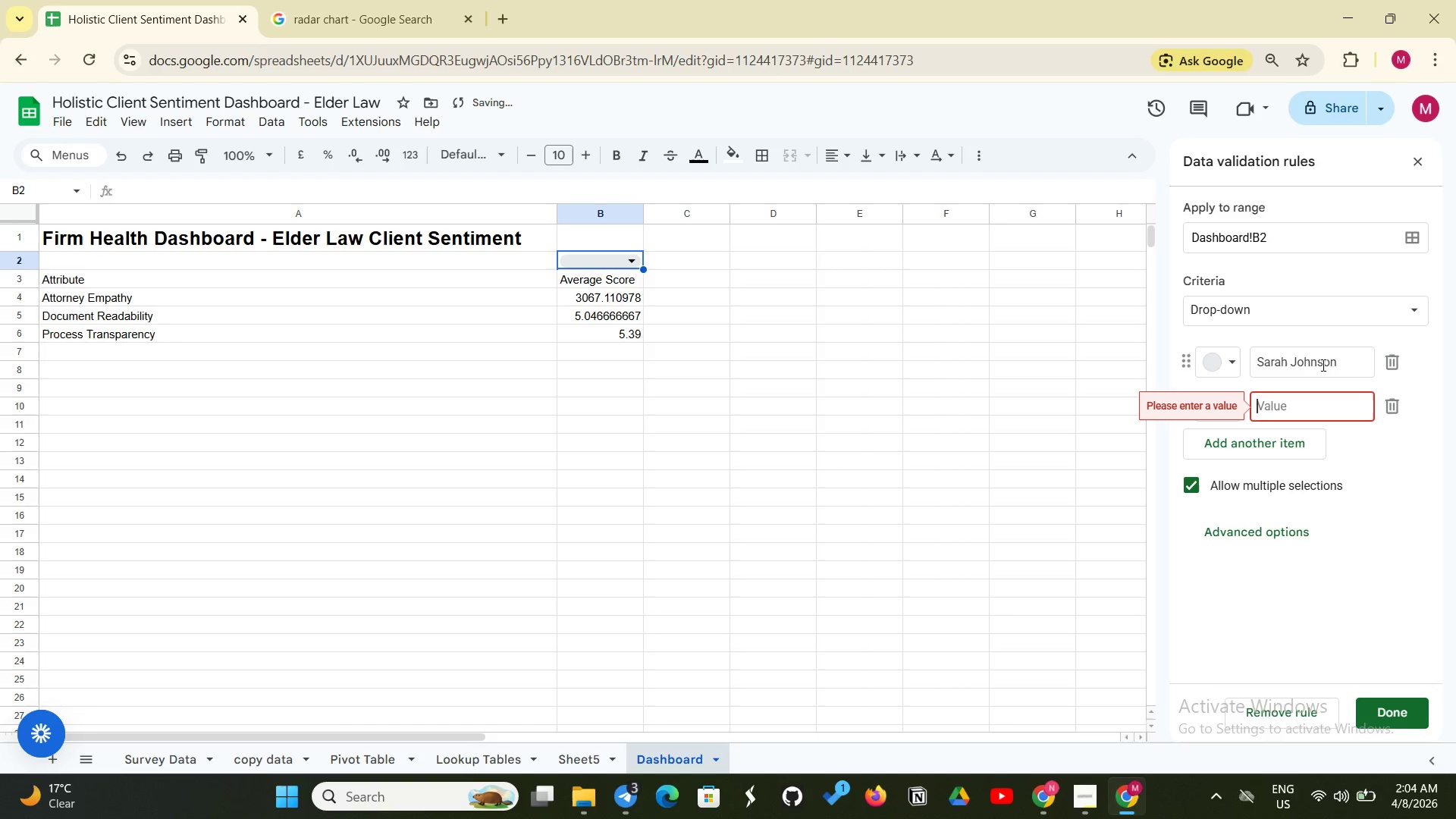 
type(MIchael Lee)
 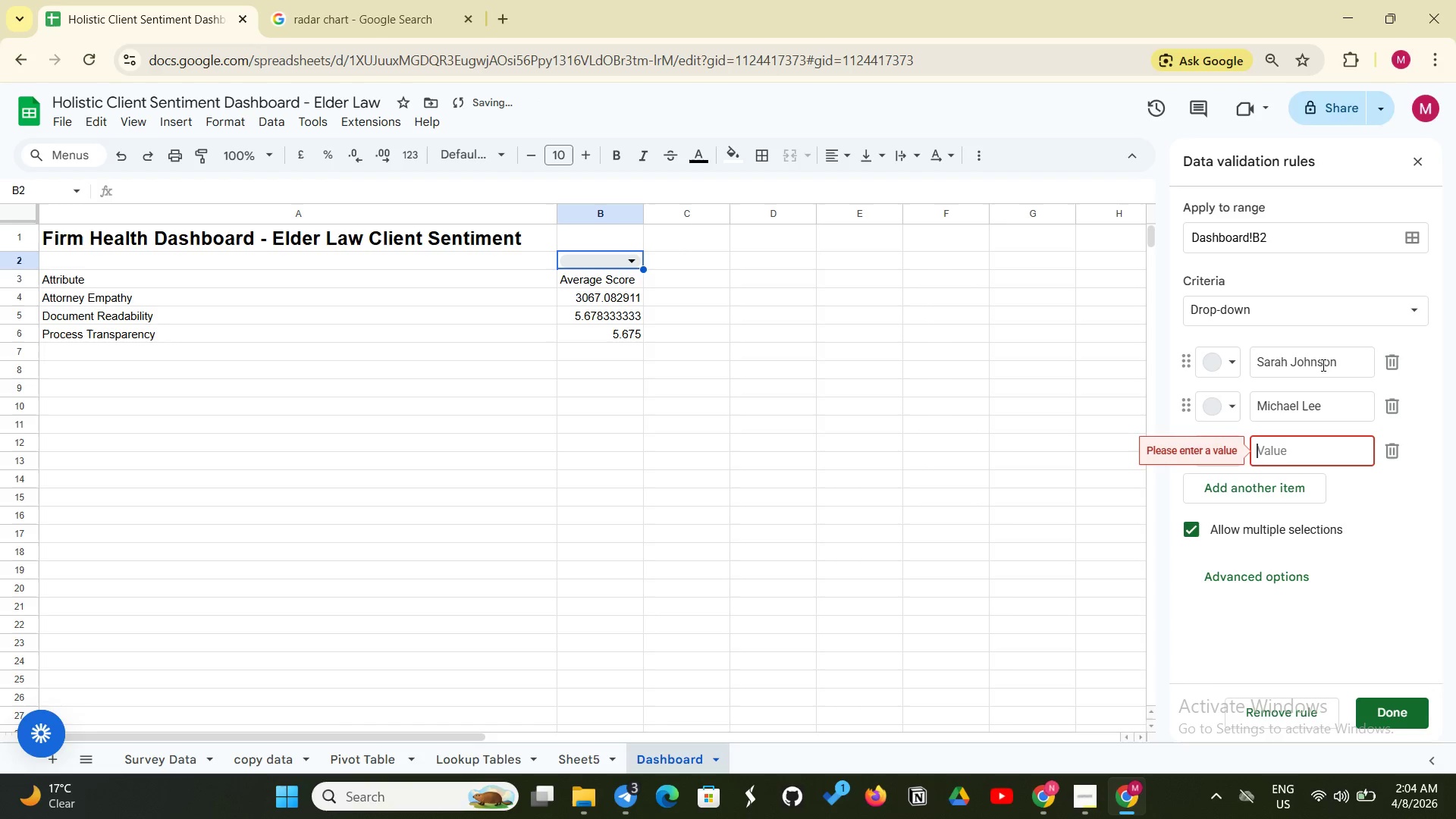 
 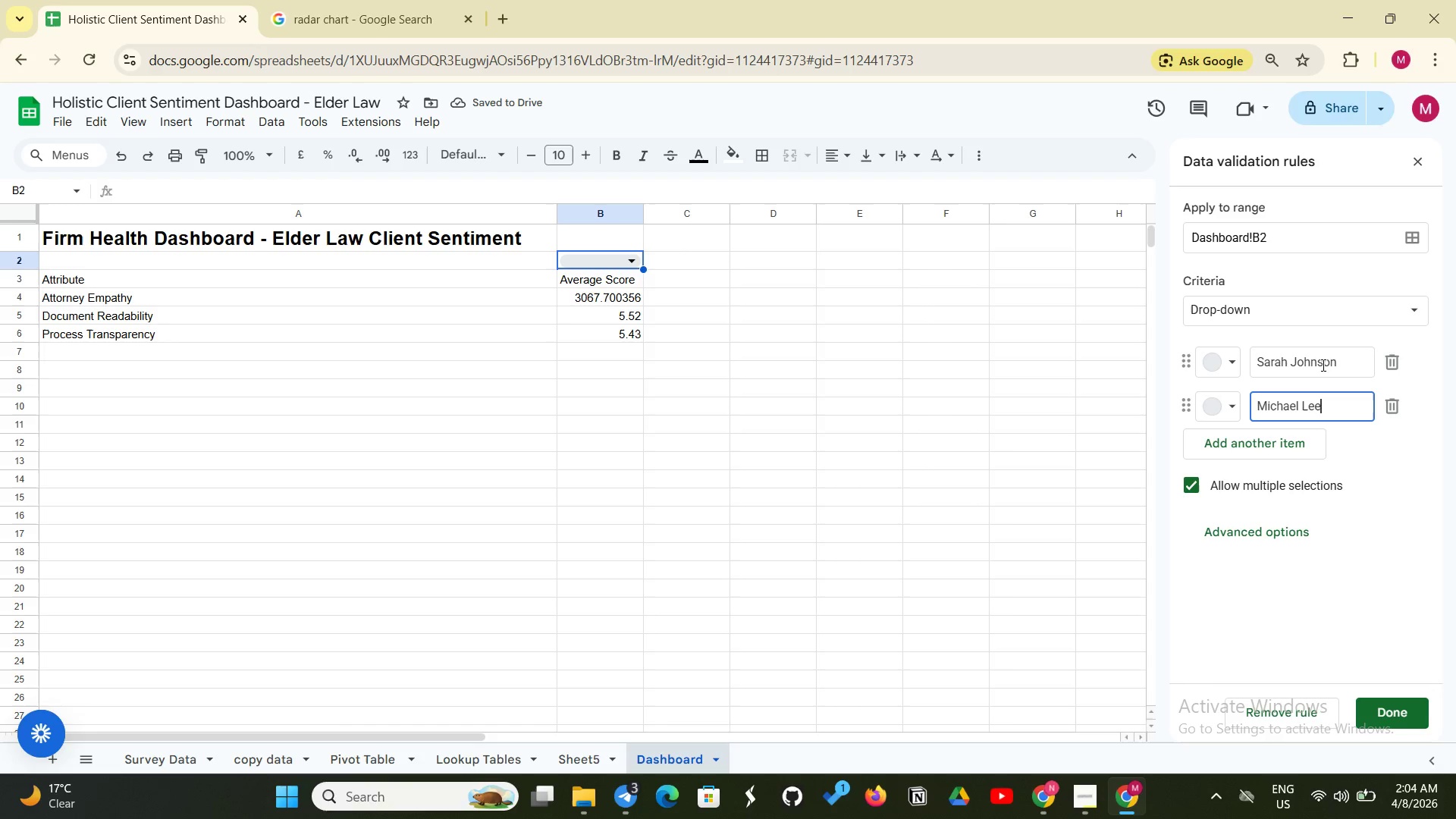 
key(Enter)
 